 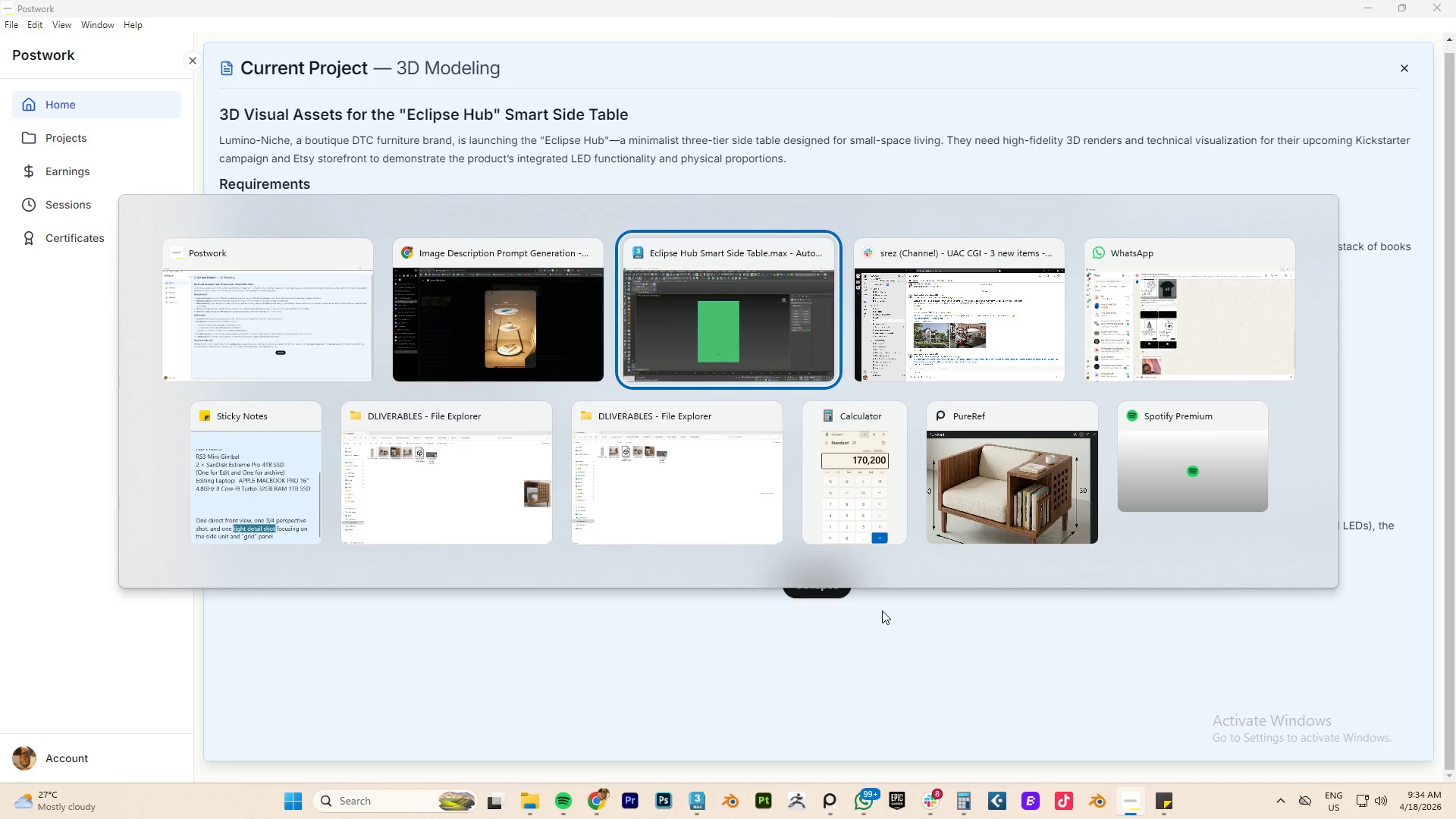 
left_click([745, 394])
 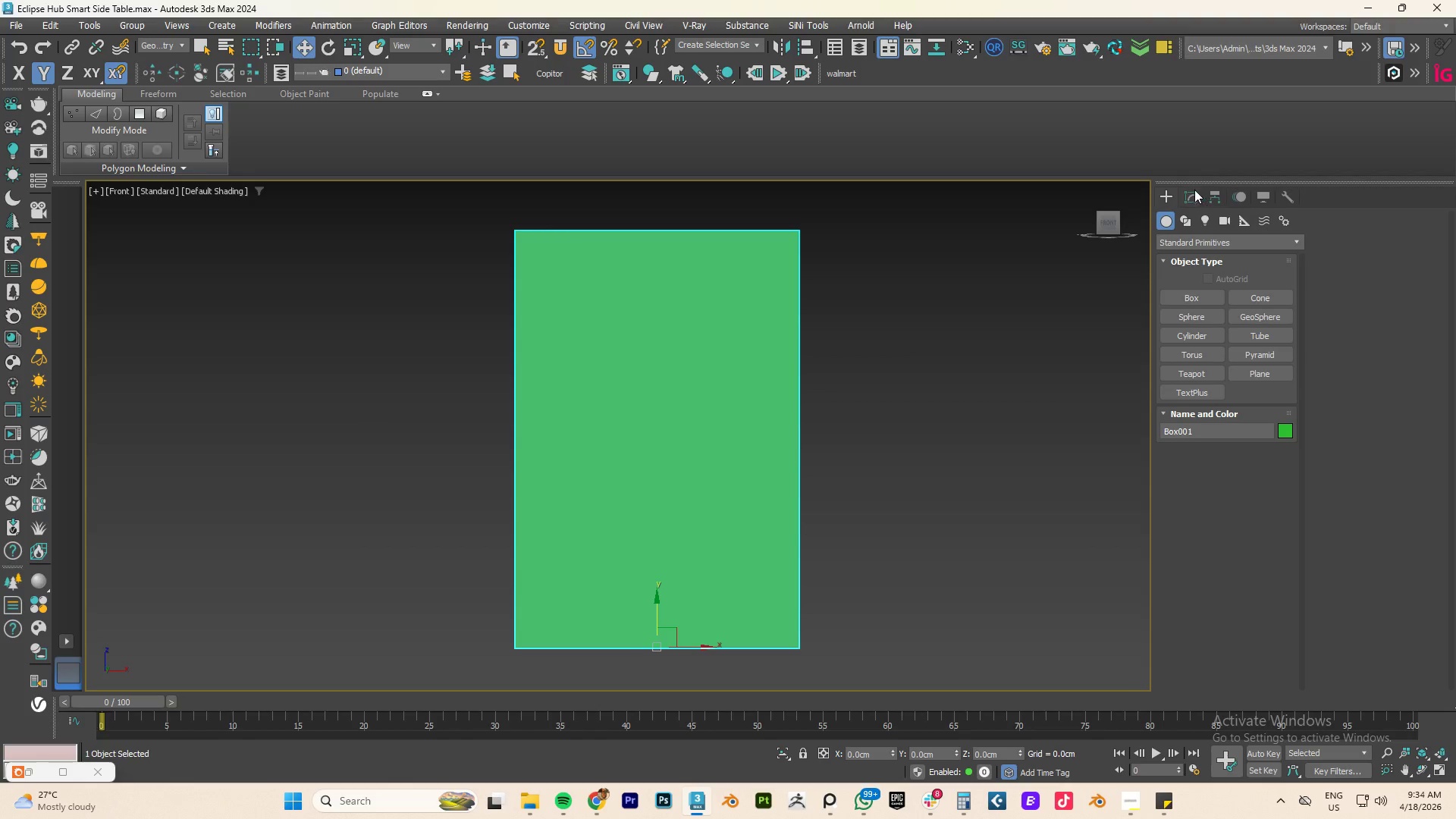 
left_click([1193, 195])
 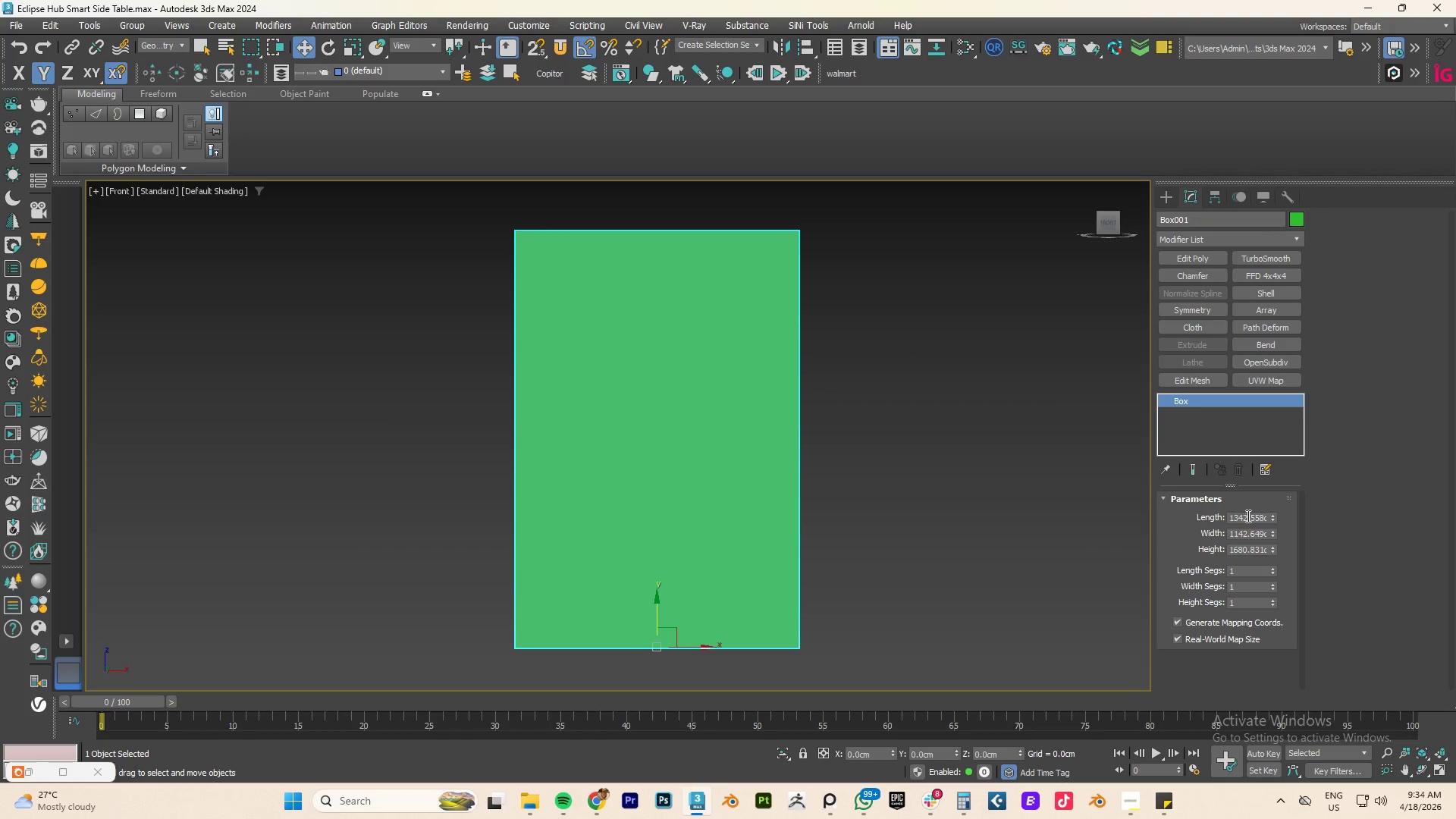 
double_click([1247, 516])
 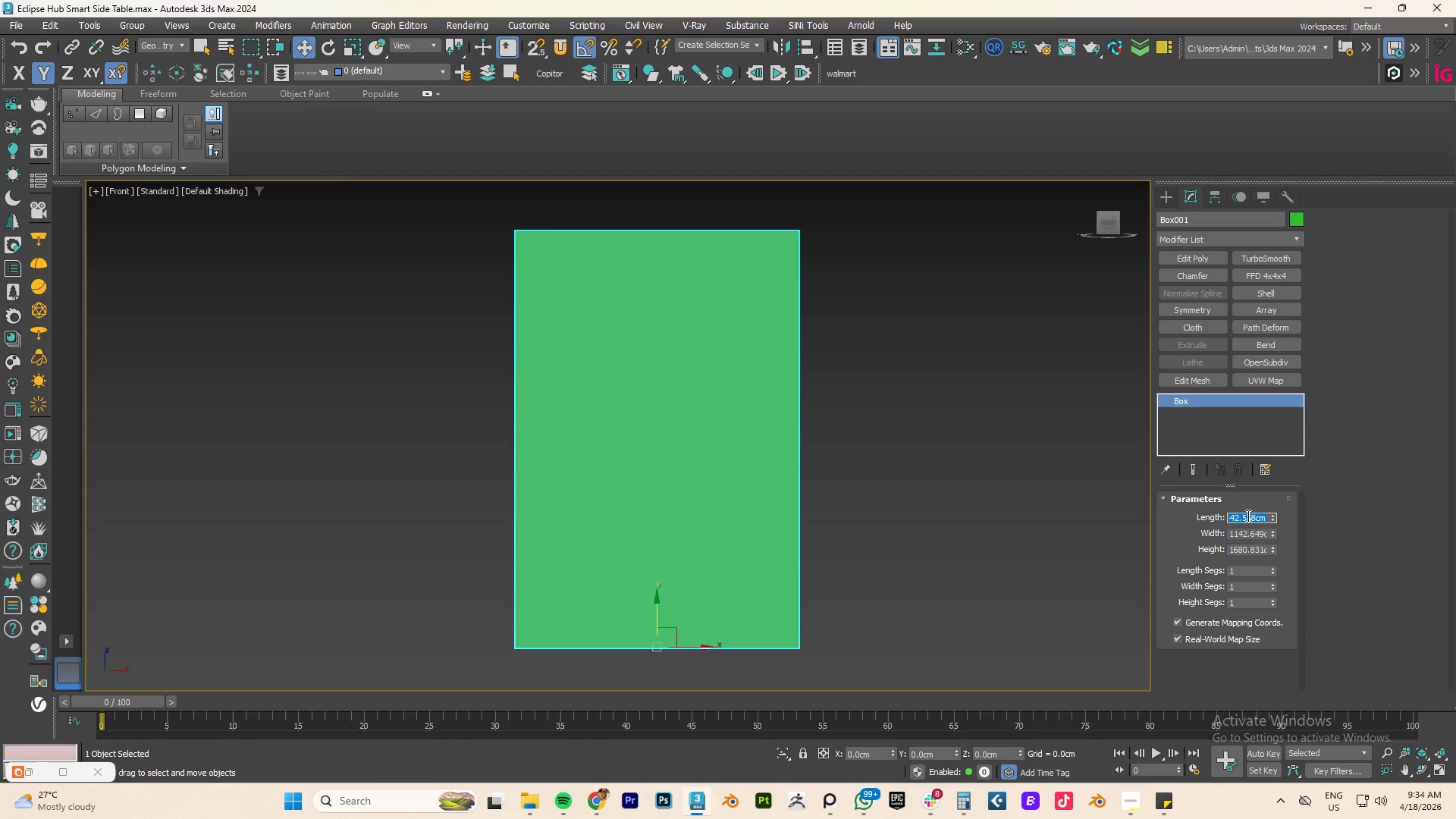 
key(Numpad6)
 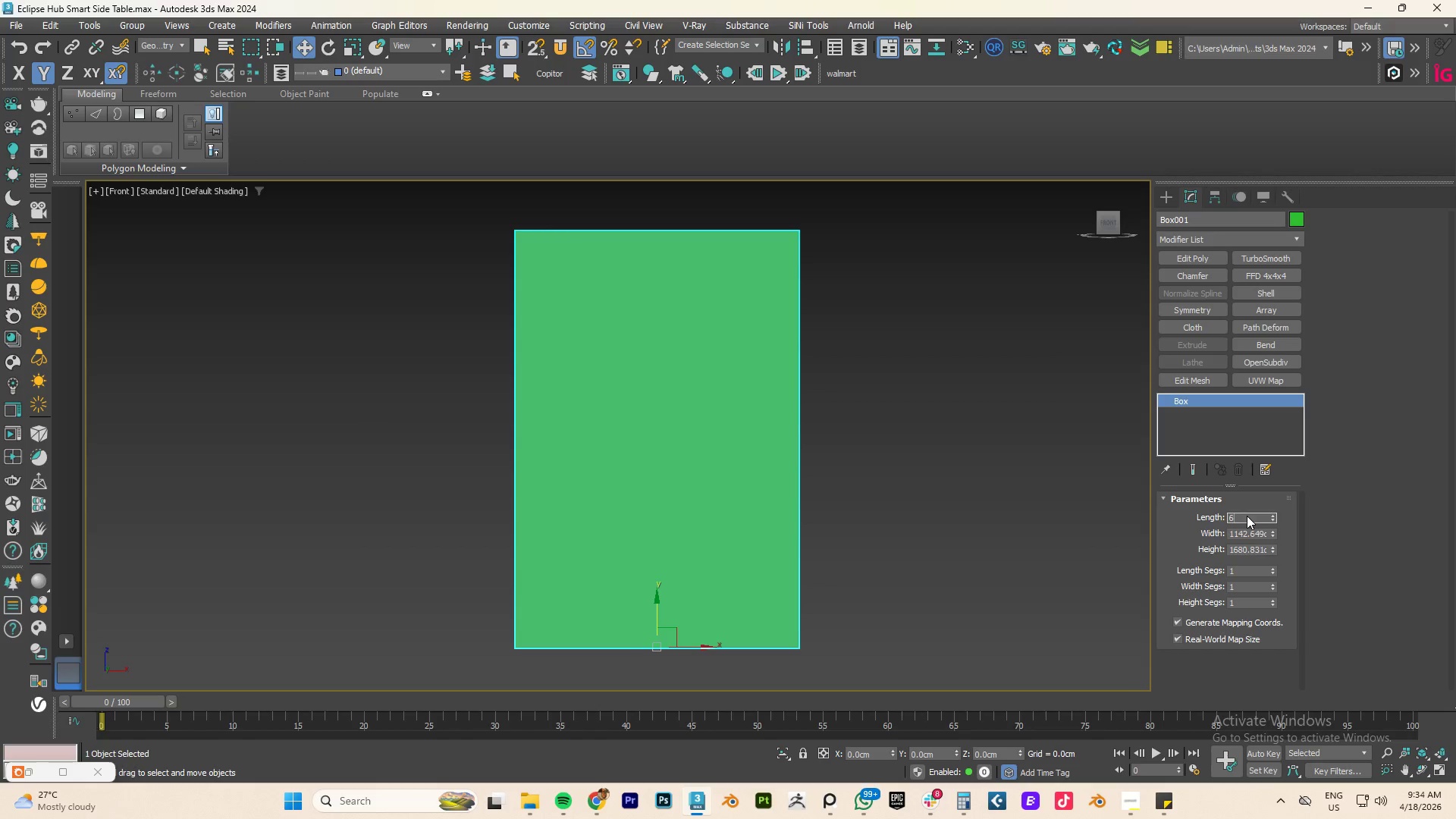 
key(Numpad0)
 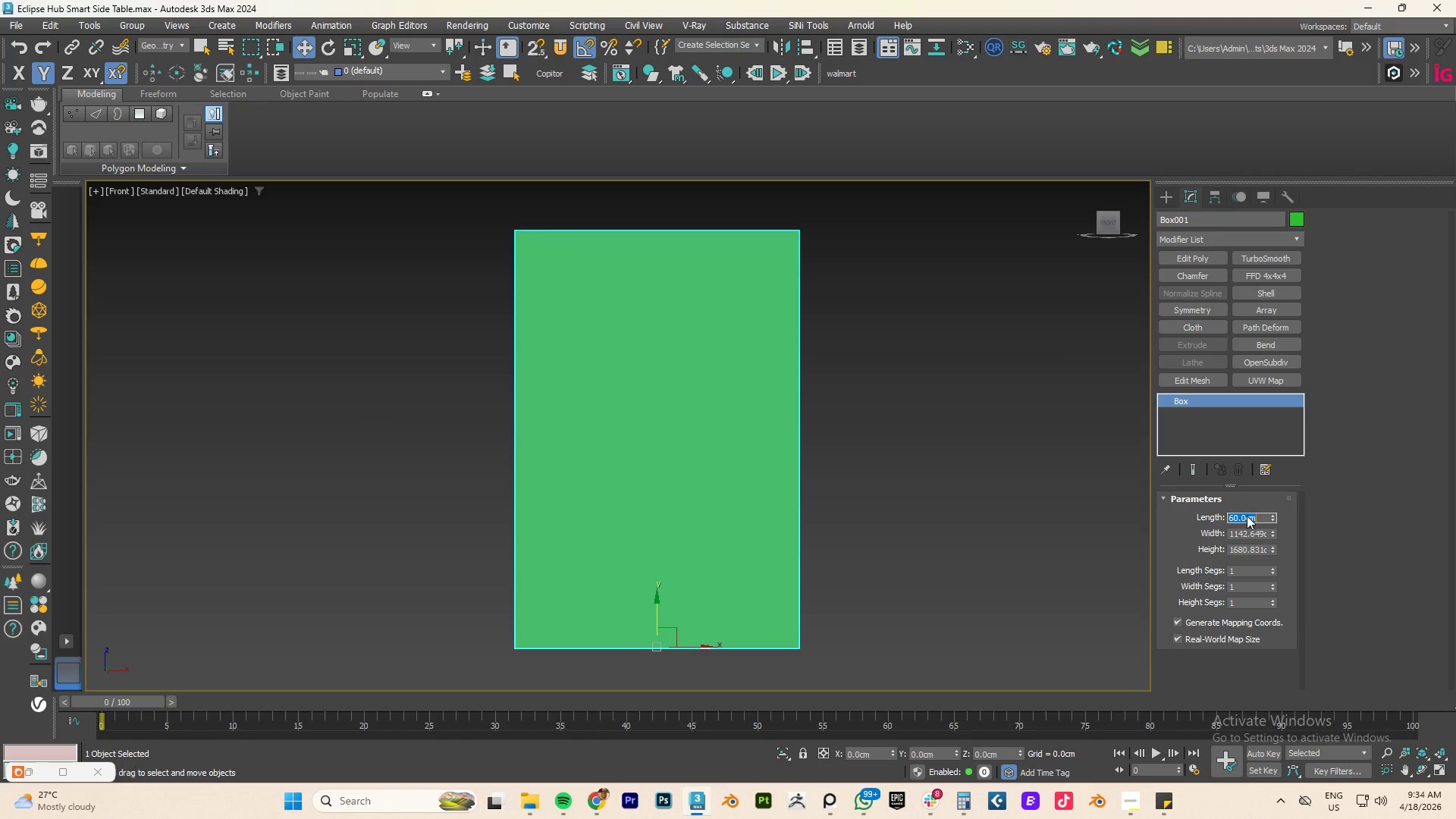 
key(NumpadEnter)
 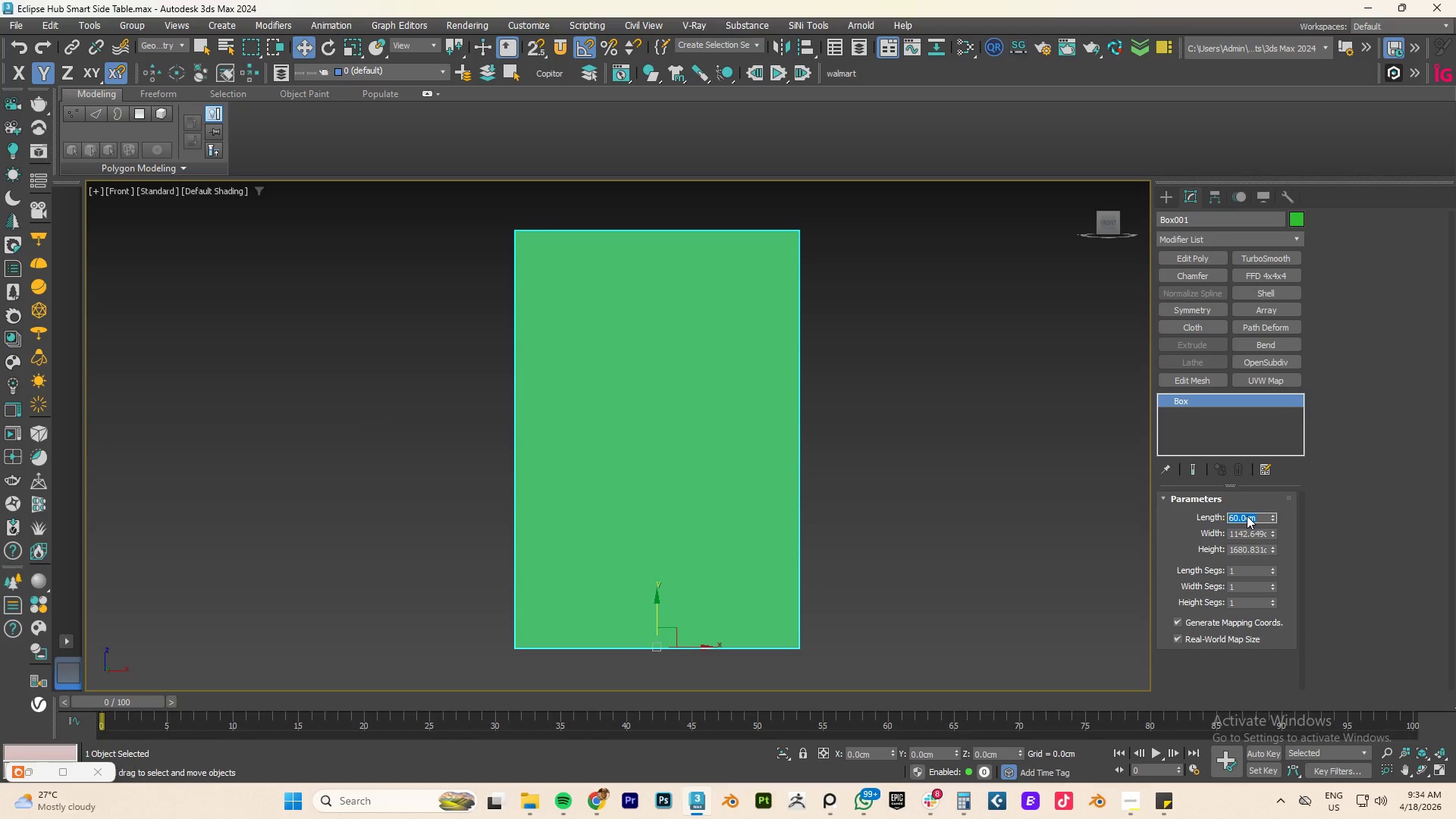 
key(Tab)
 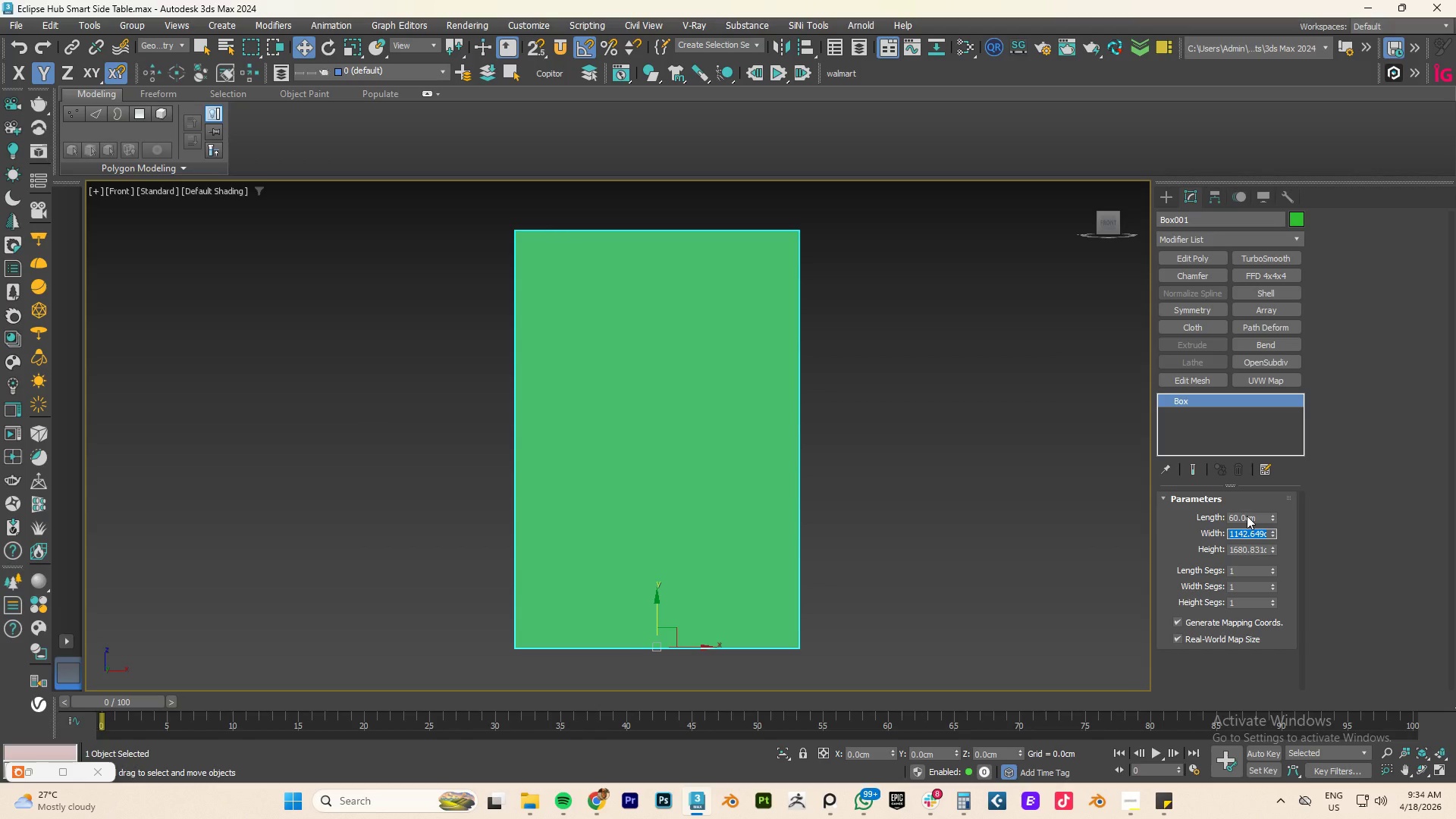 
key(Numpad3)
 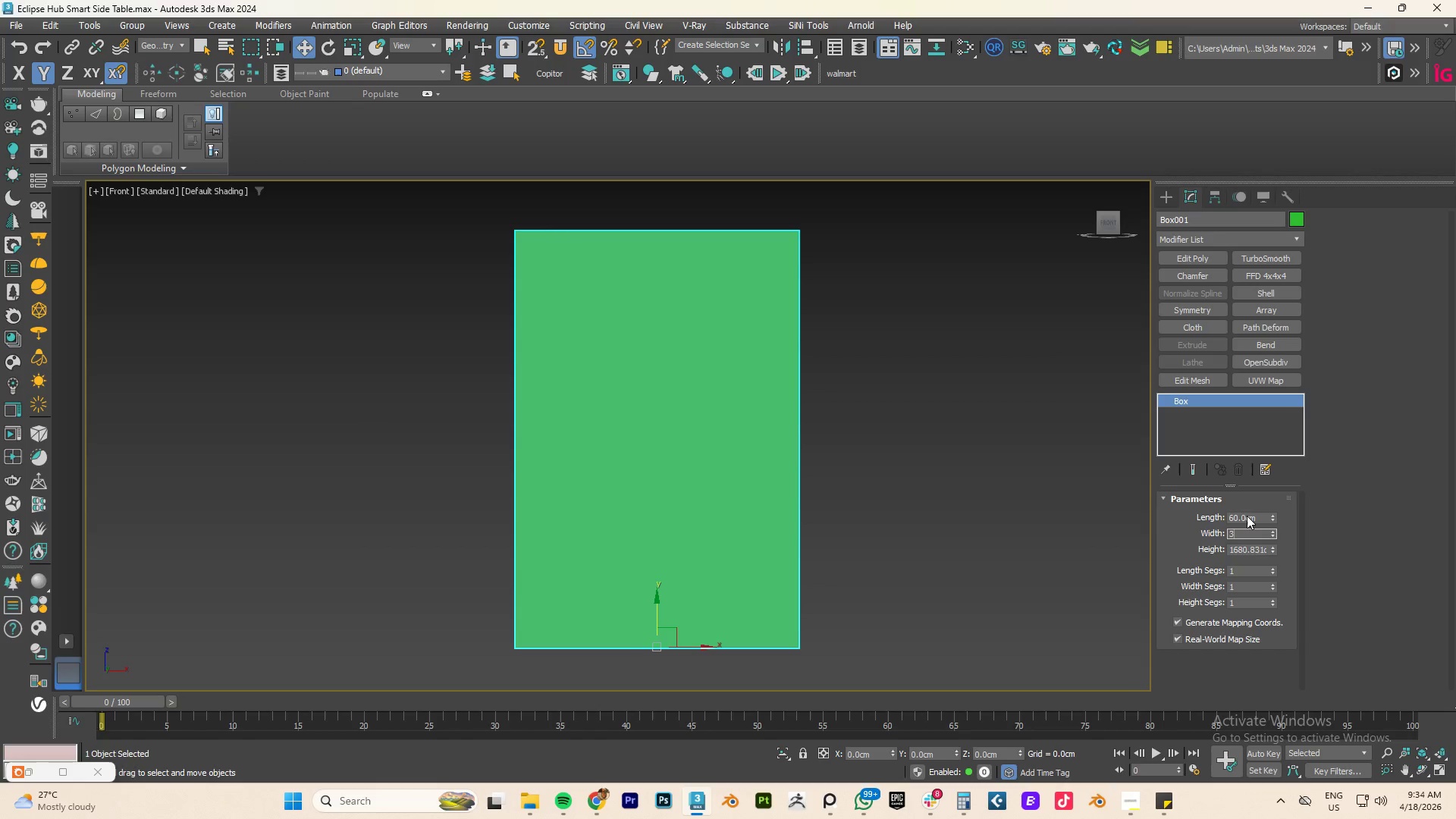 
key(Numpad6)
 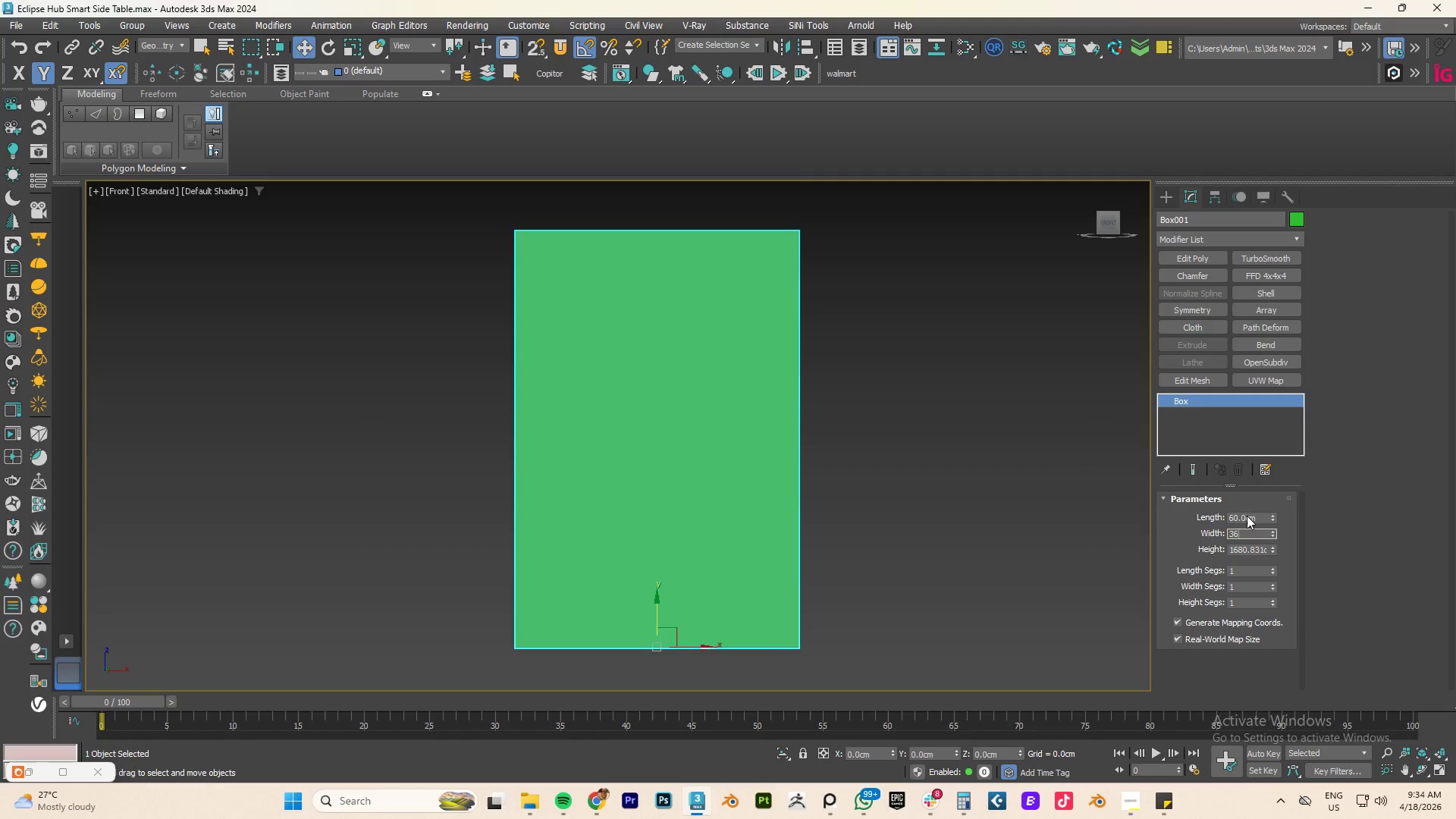 
key(Tab)
 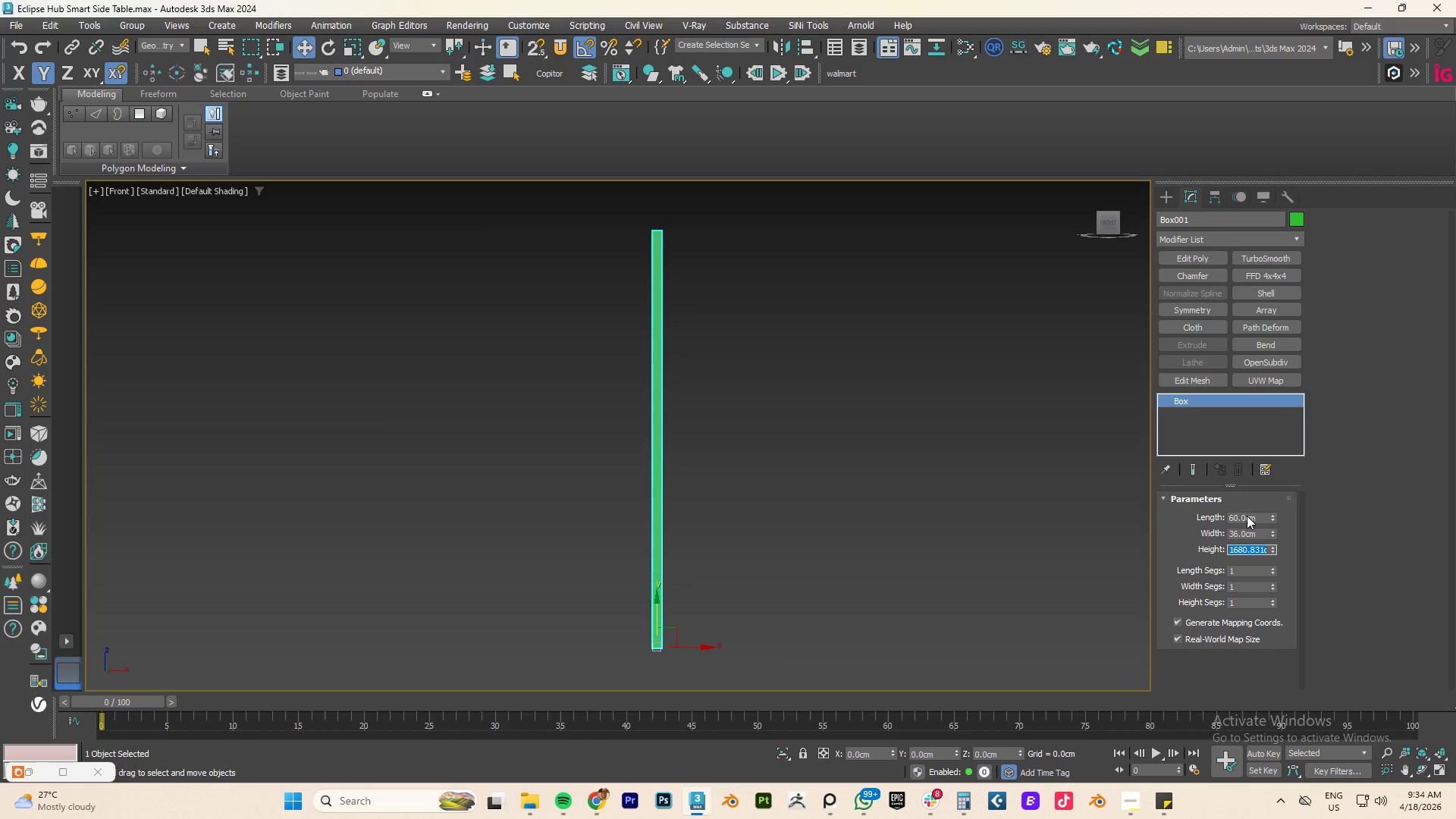 
key(Numpad3)
 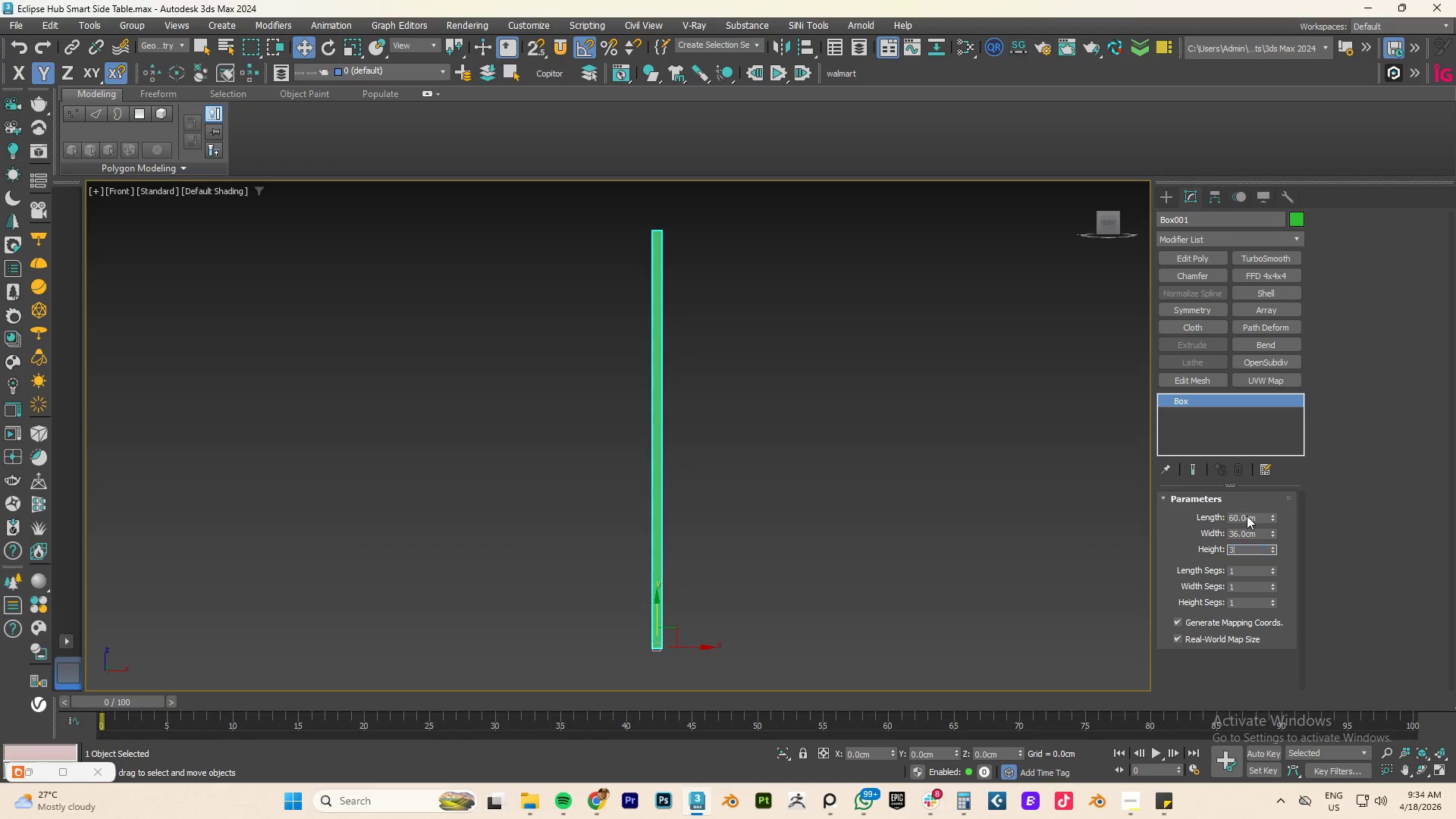 
key(Numpad6)
 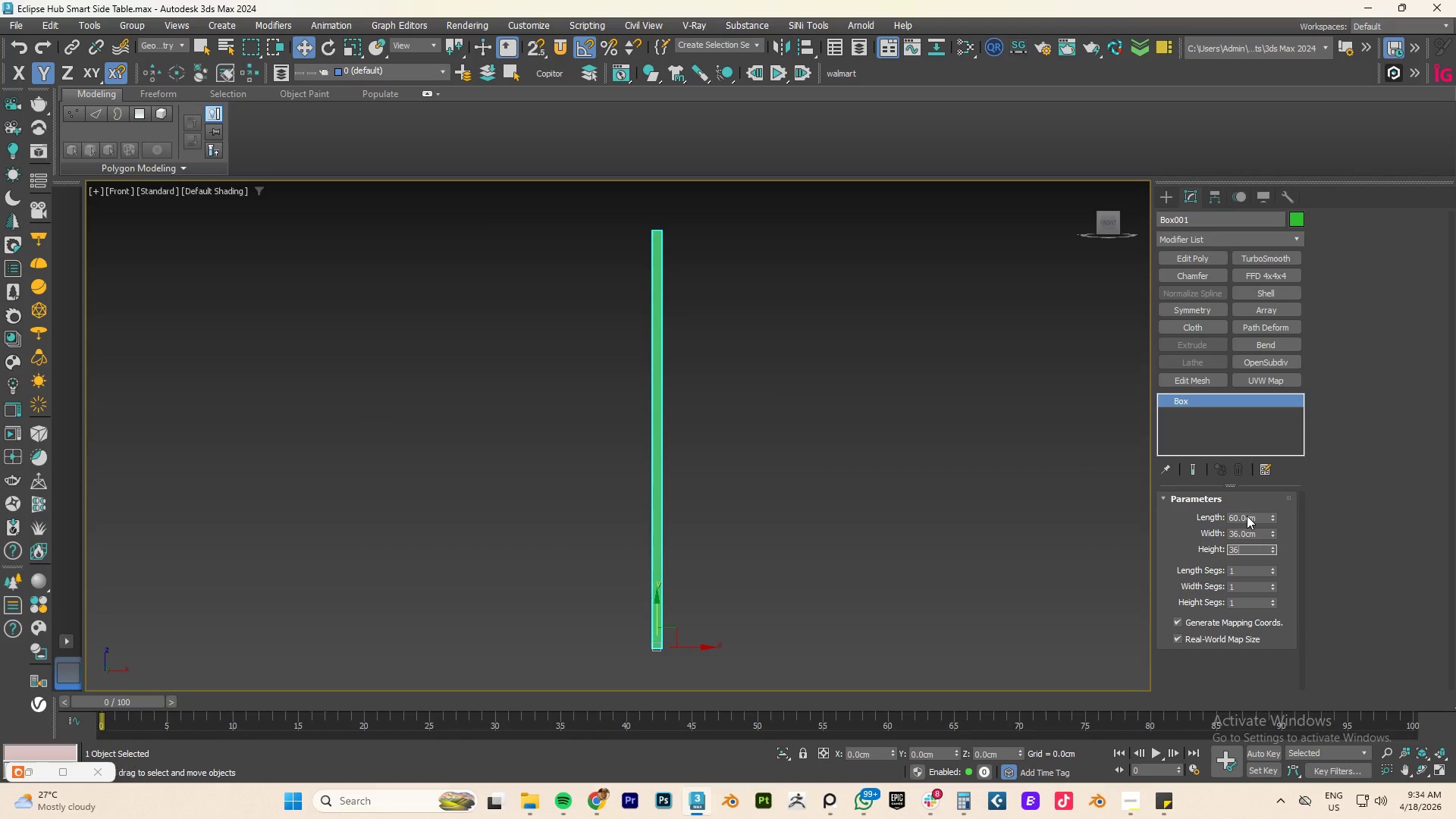 
key(NumpadEnter)
 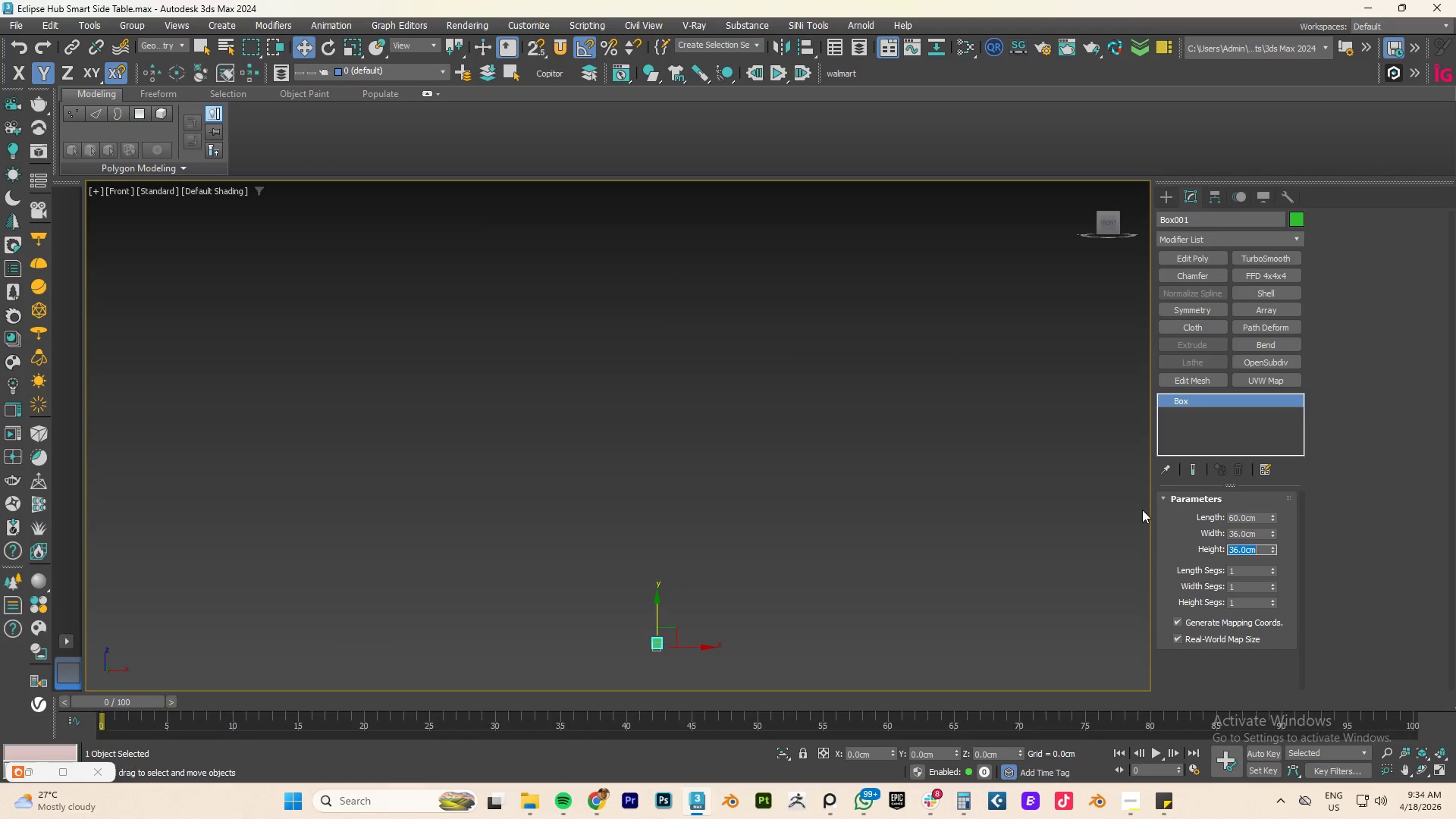 
key(NumpadEnter)
 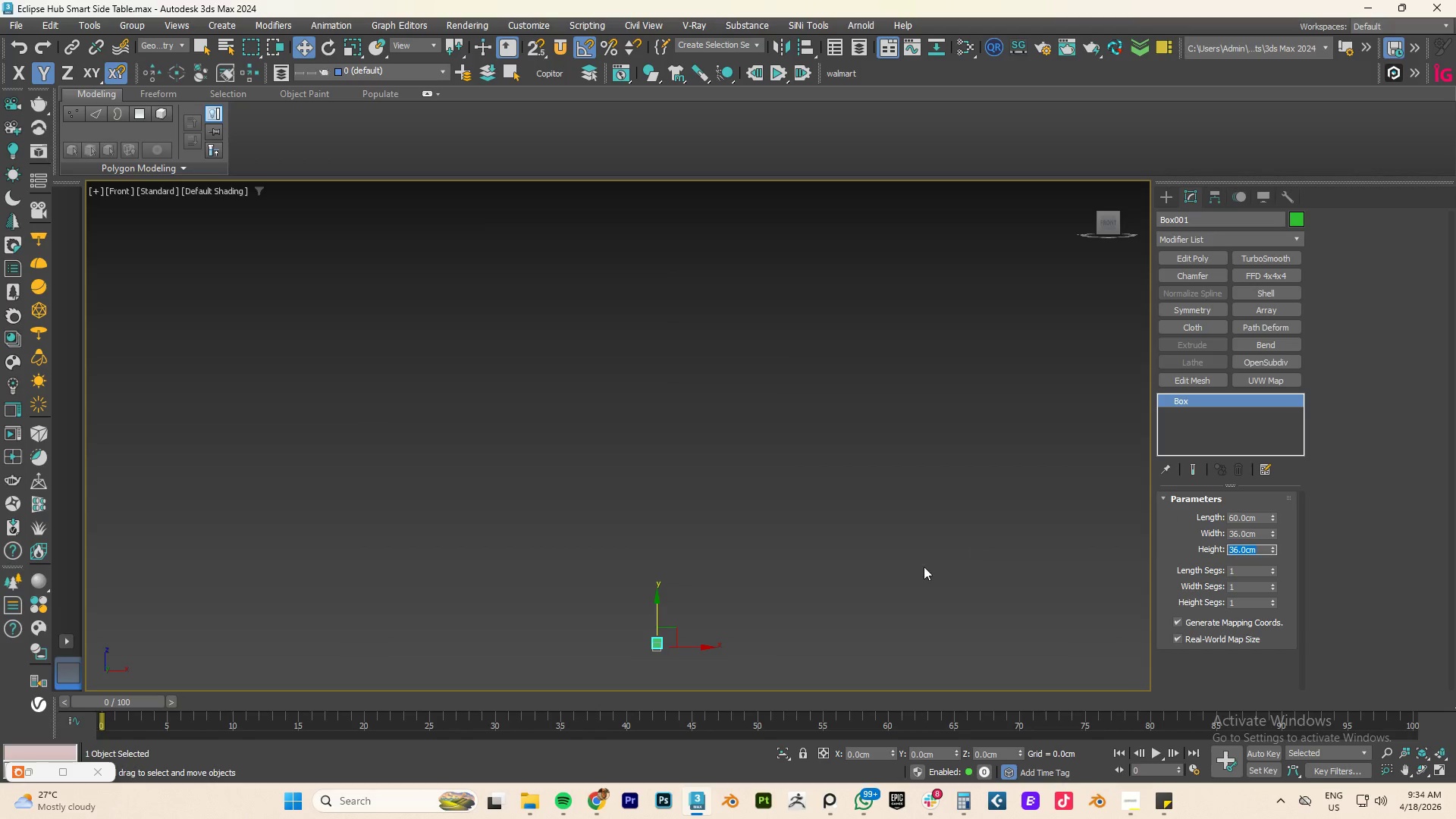 
left_click([860, 582])
 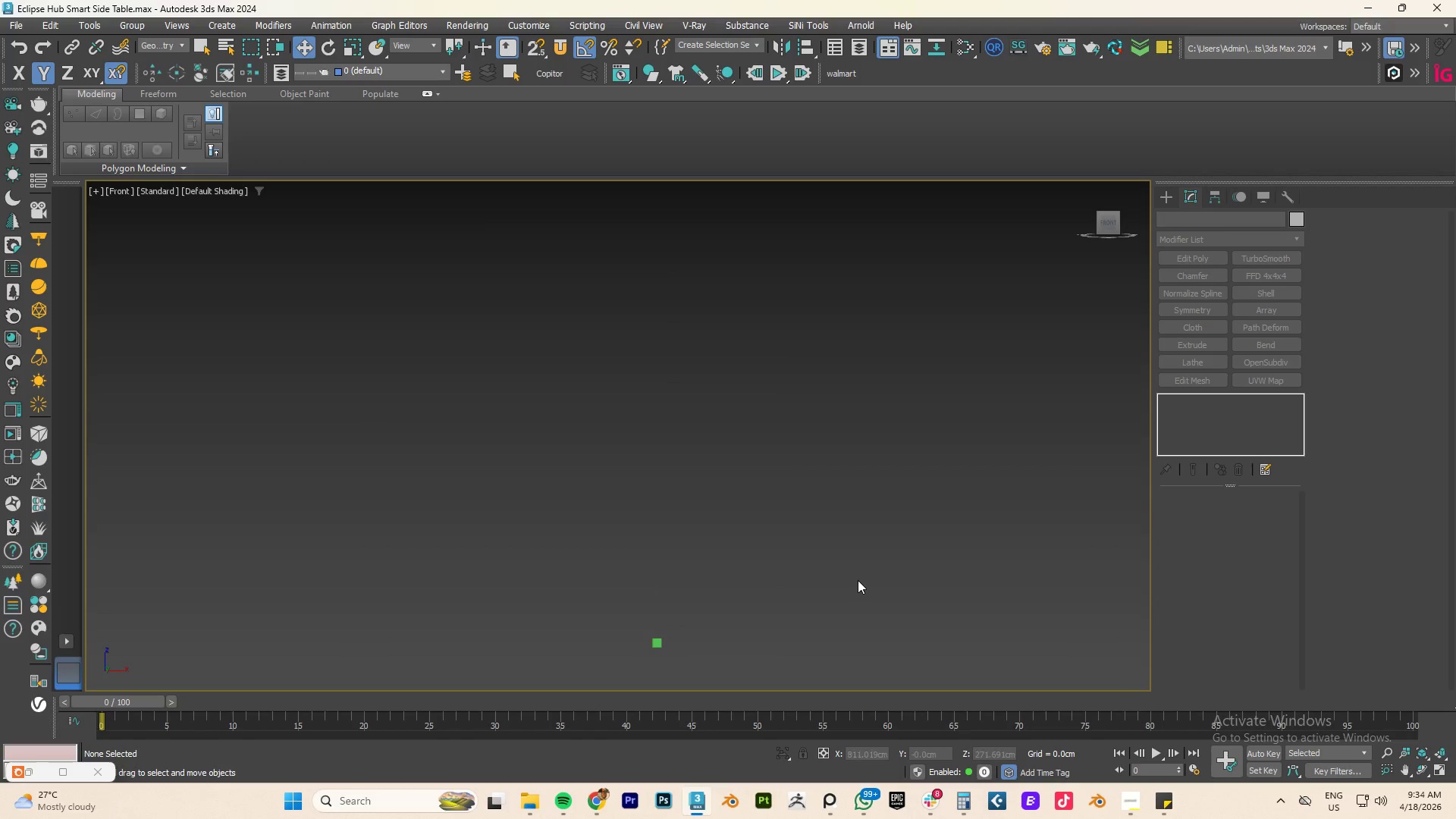 
type(fz)
 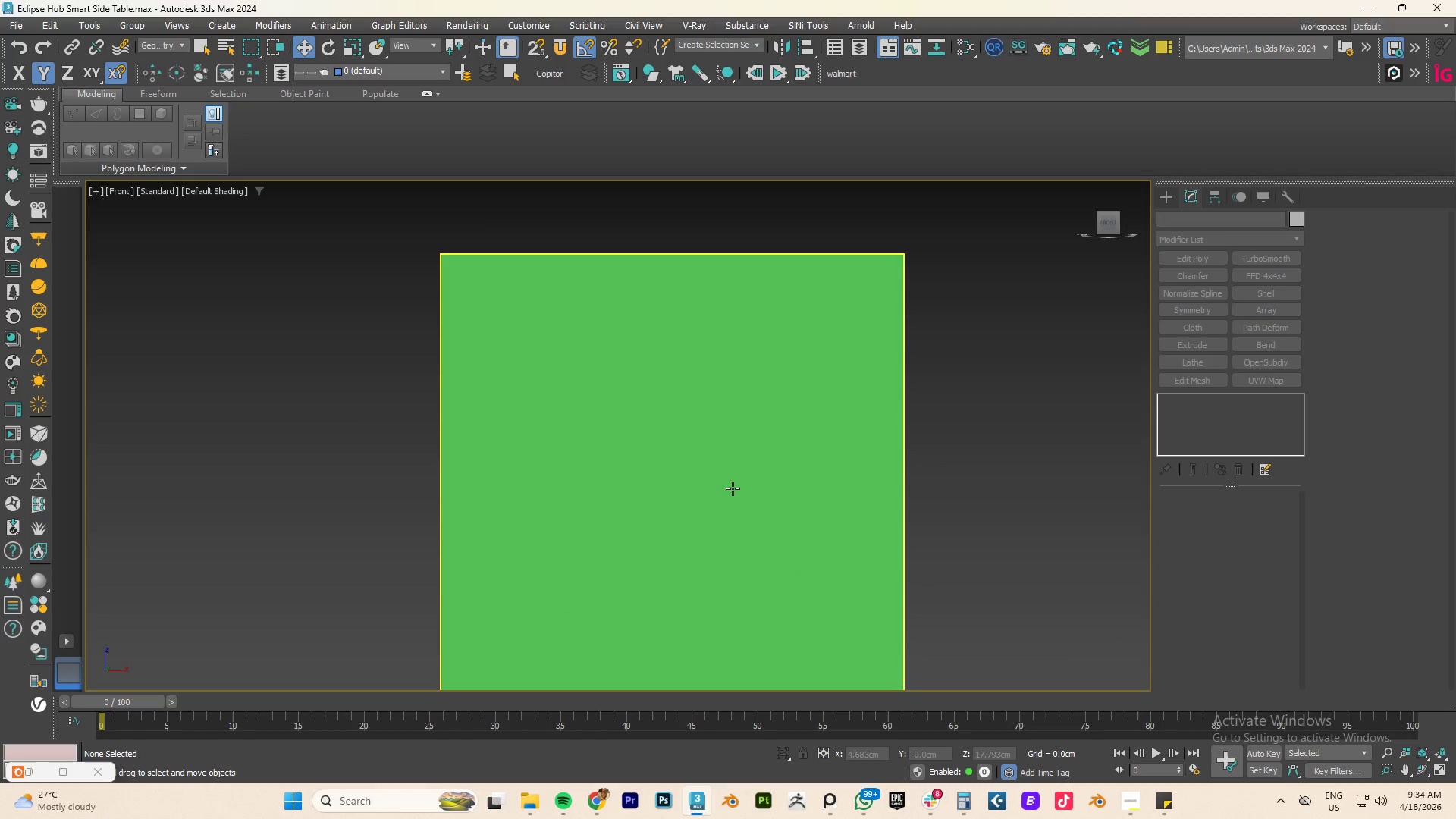 
hold_key(key=AltLeft, duration=1.16)
 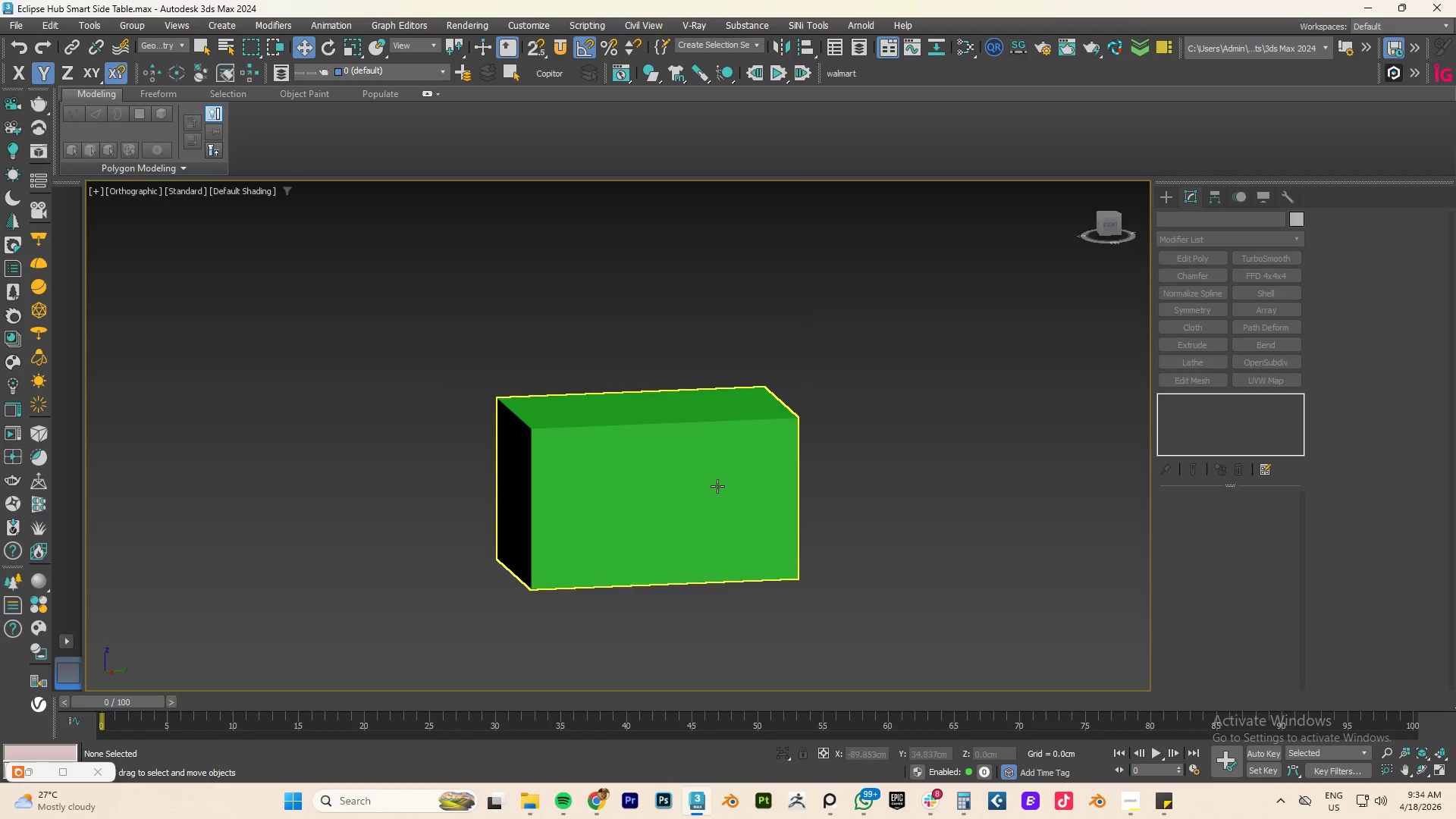 
scroll: coordinate [733, 488], scroll_direction: down, amount: 3.0
 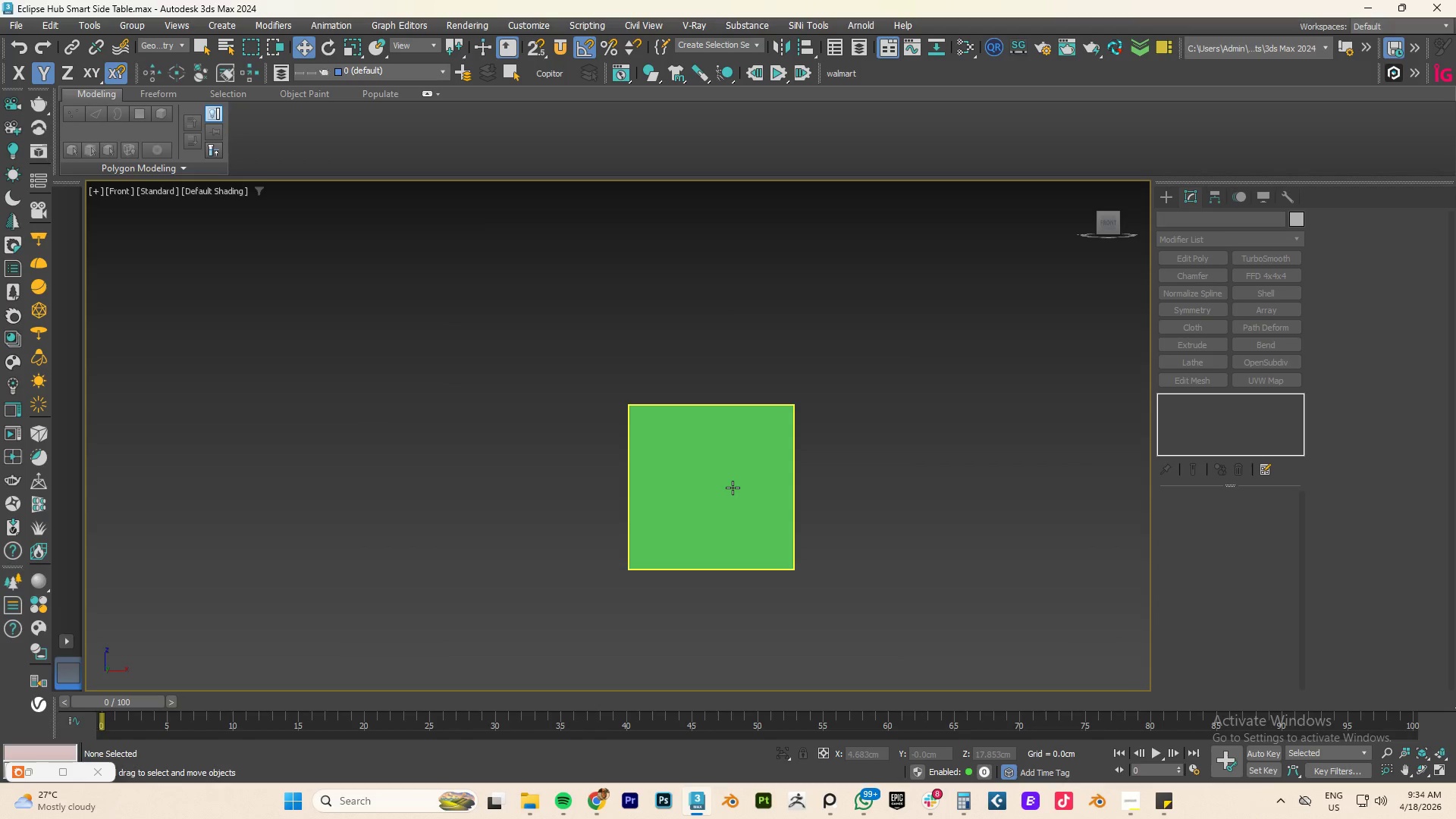 
left_click([717, 486])
 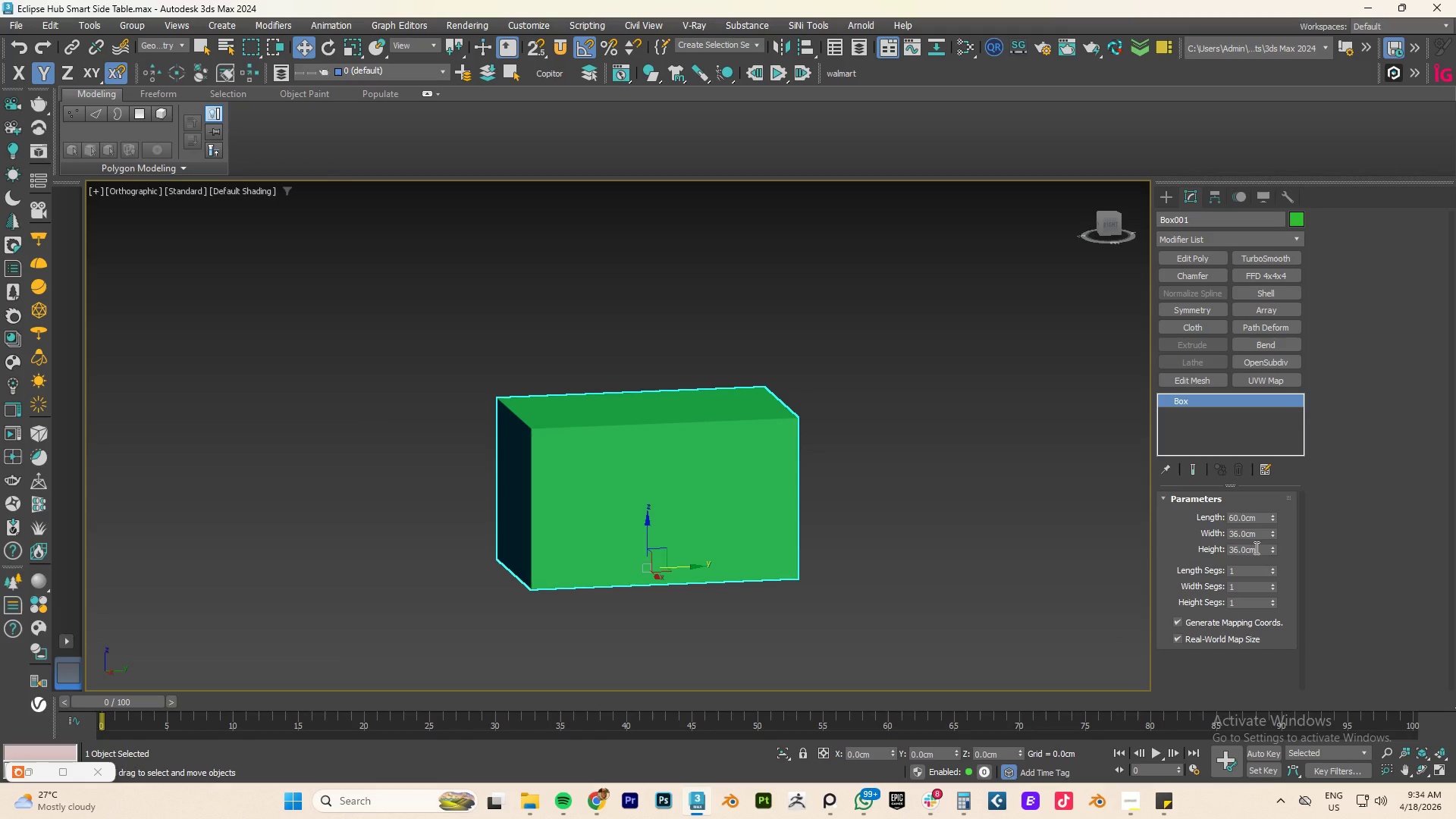 
double_click([1236, 552])
 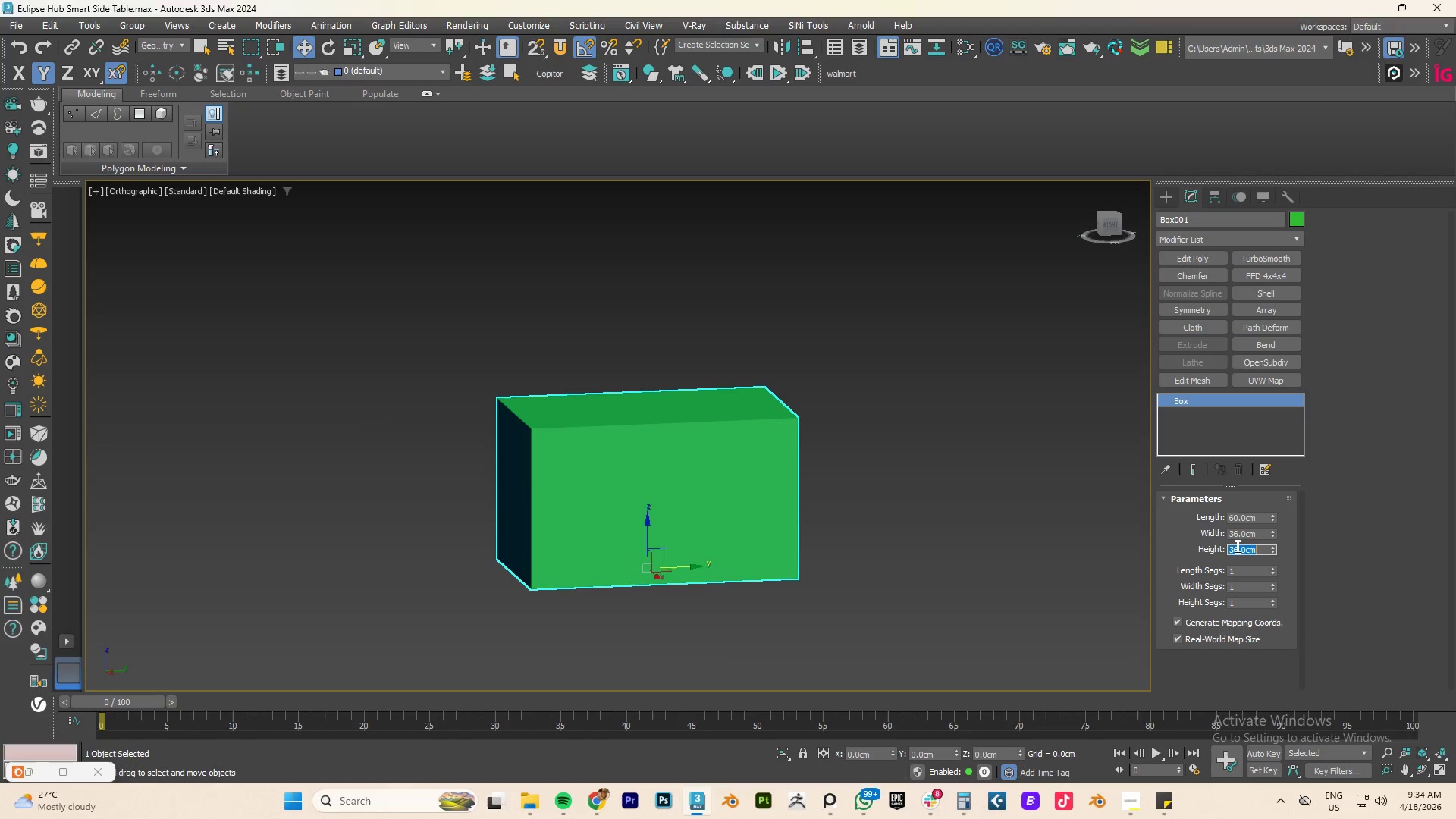 
key(Numpad6)
 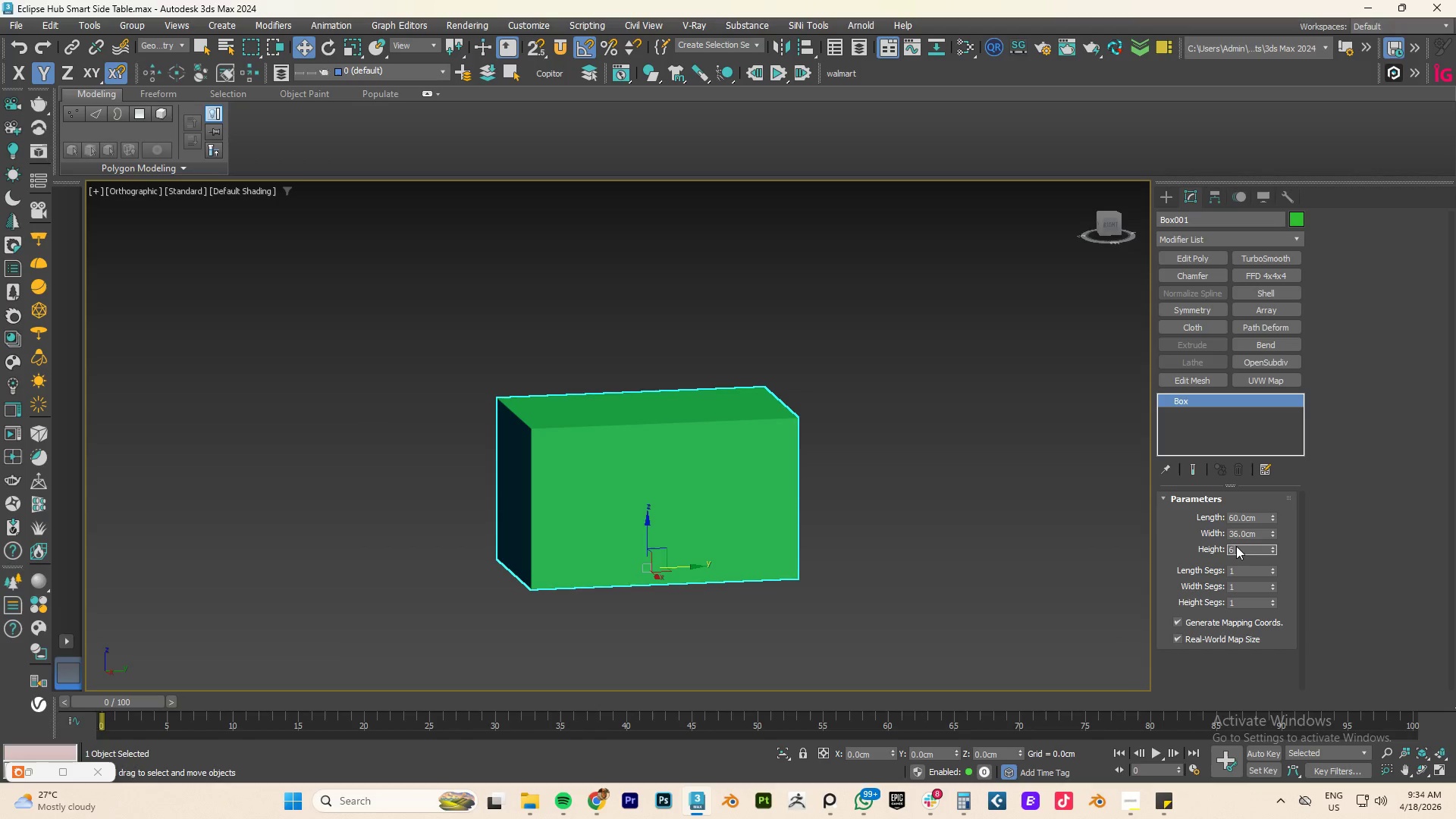 
key(Numpad0)
 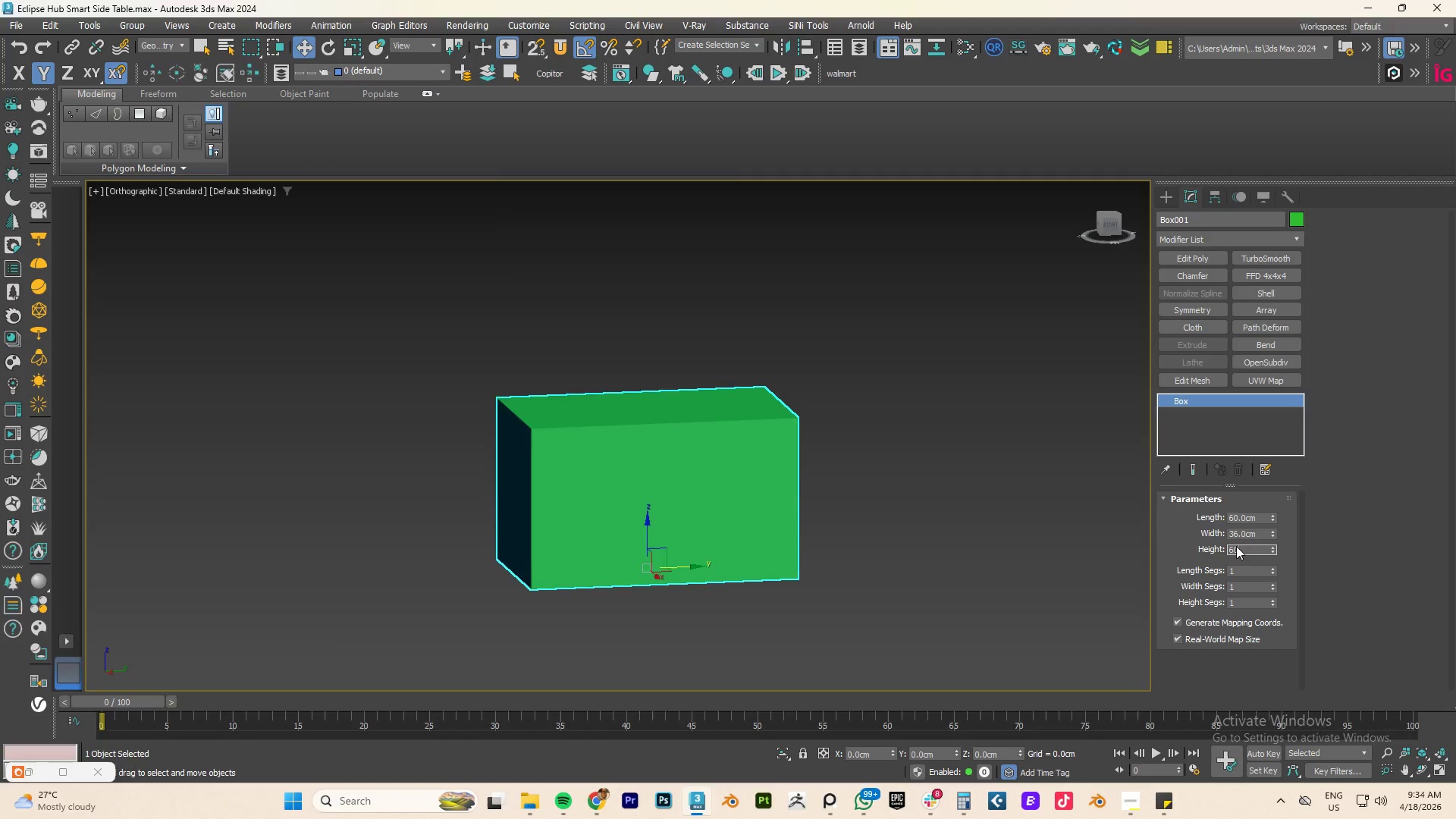 
key(NumpadEnter)
 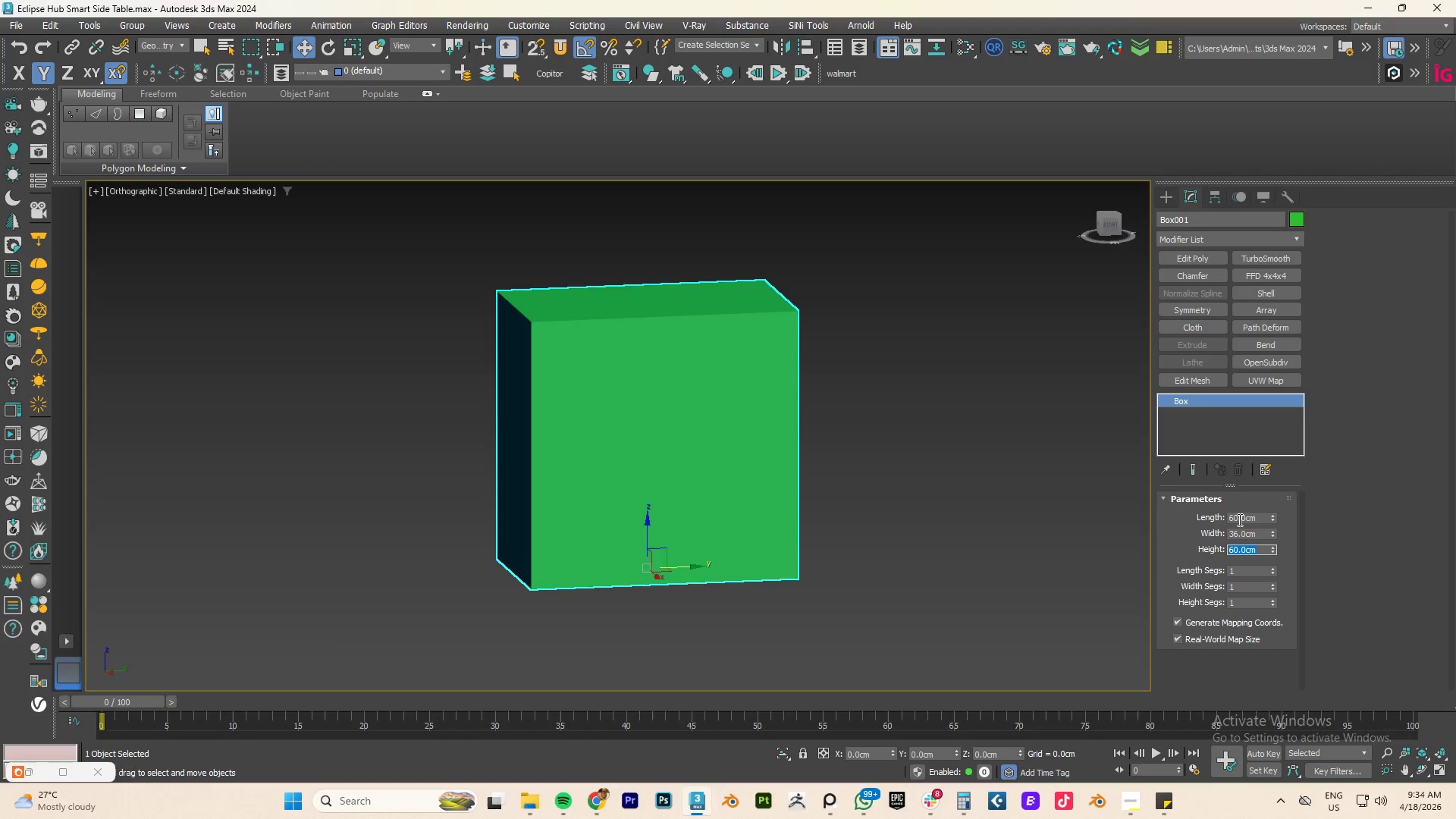 
double_click([1235, 516])
 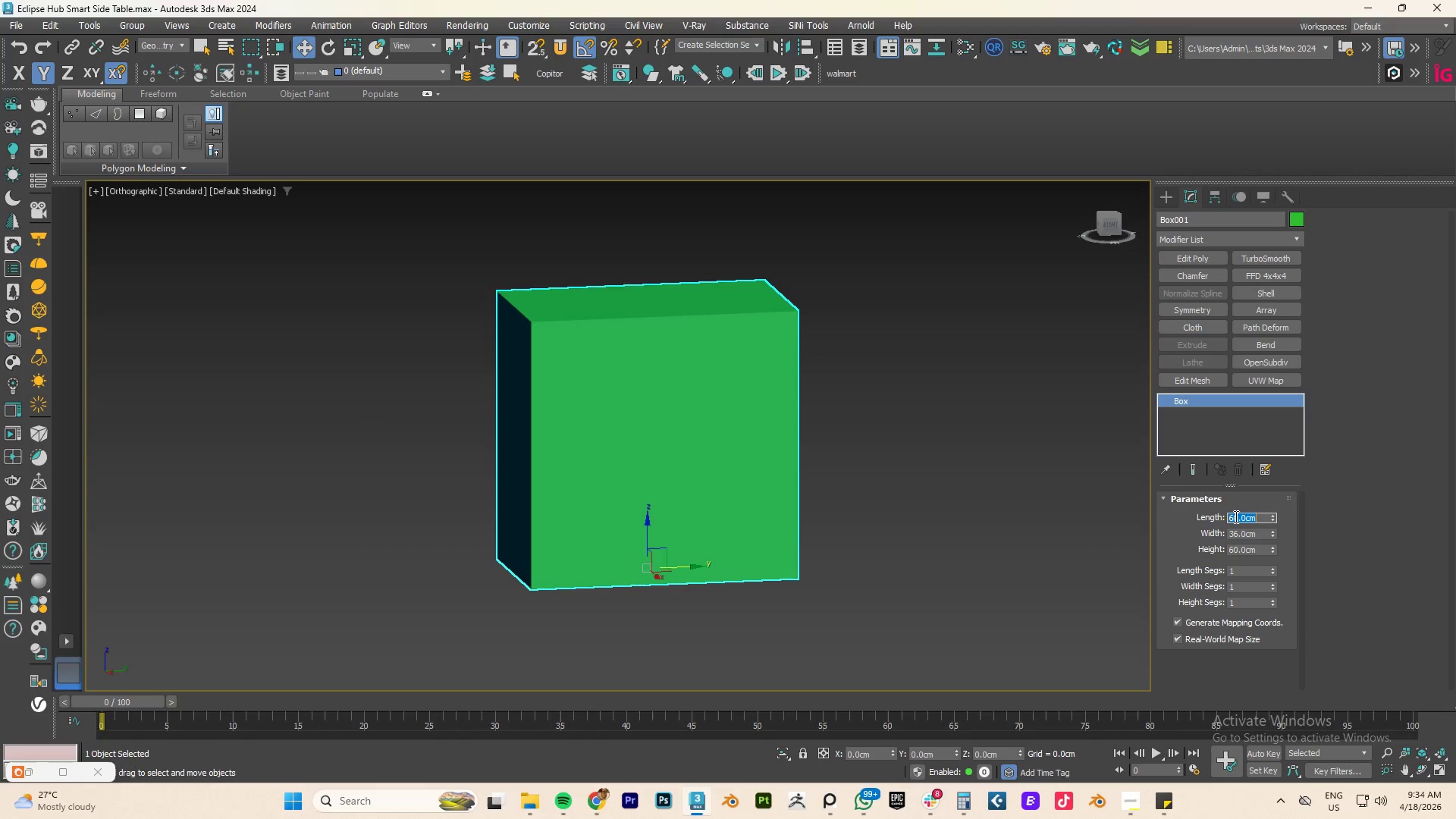 
key(Numpad3)
 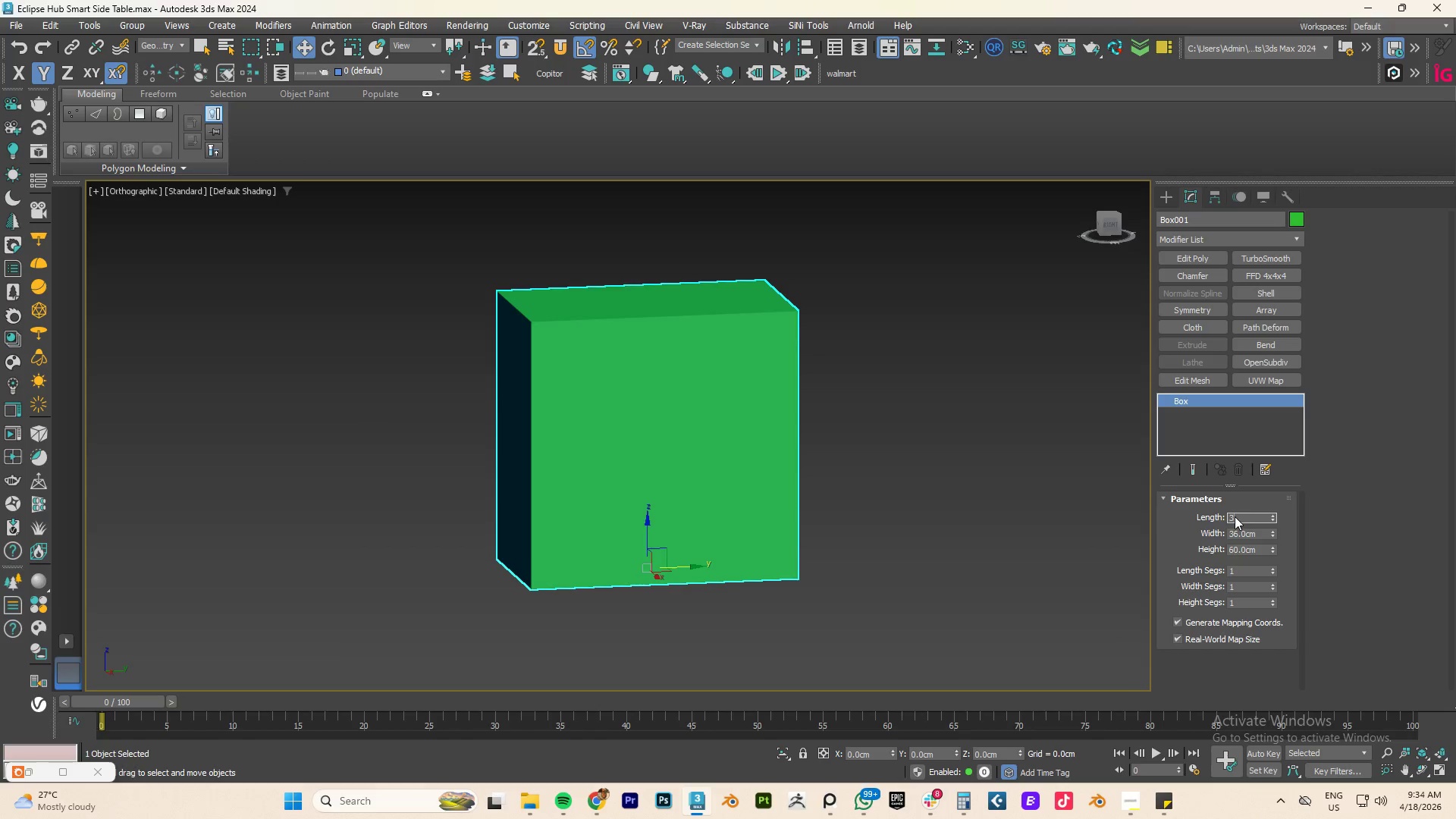 
key(Numpad6)
 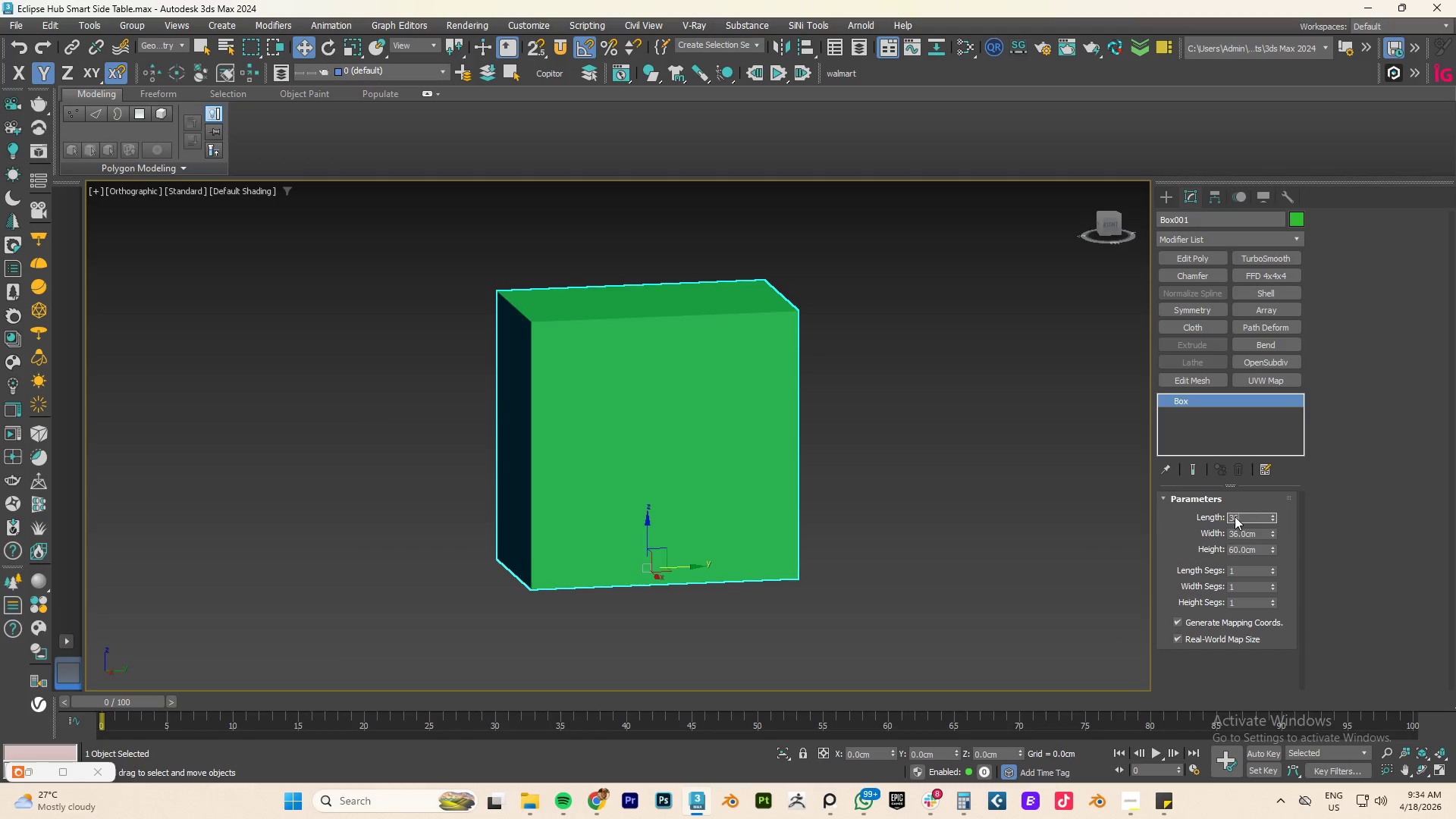 
key(NumpadEnter)
 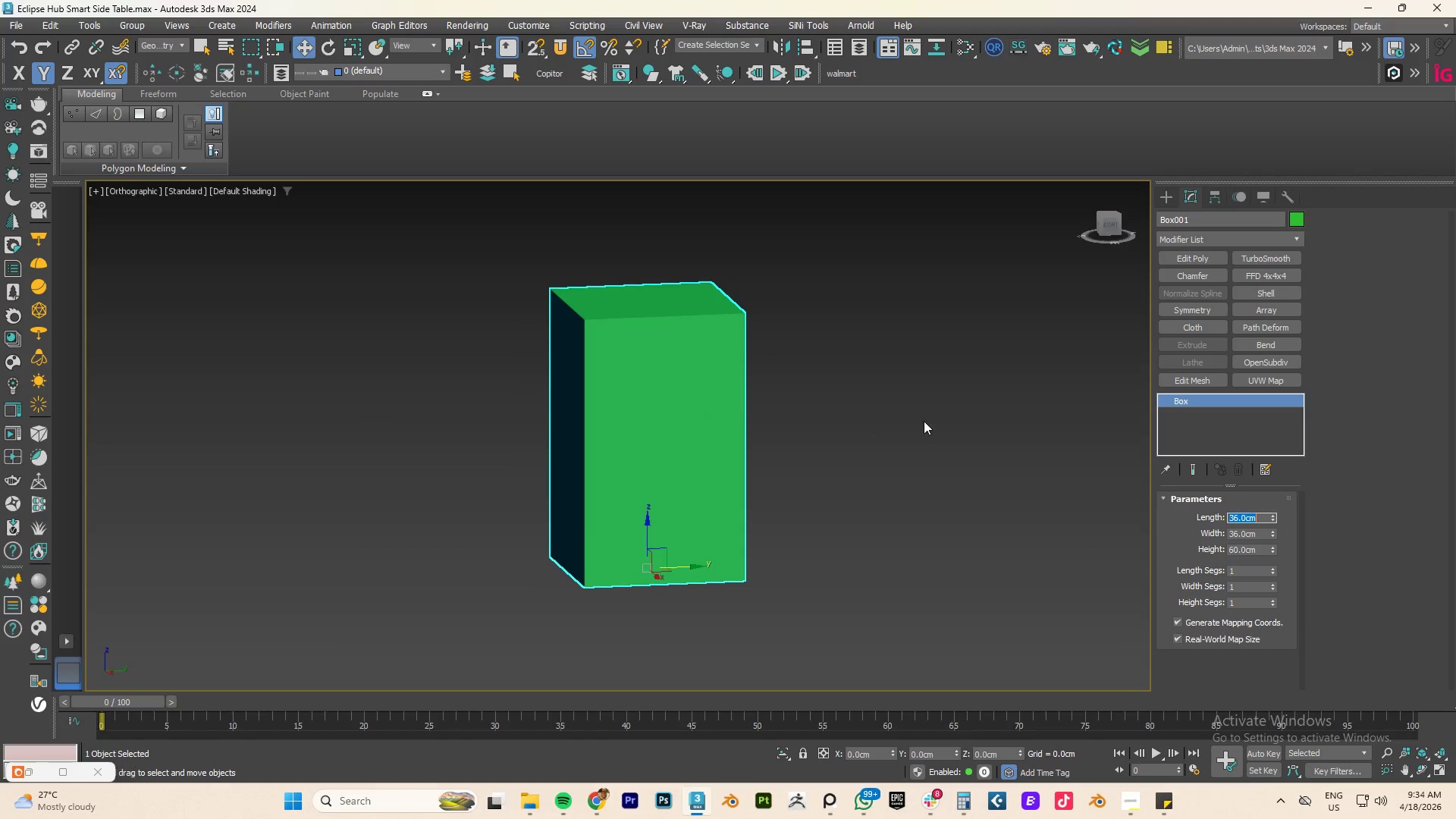 
double_click([655, 419])
 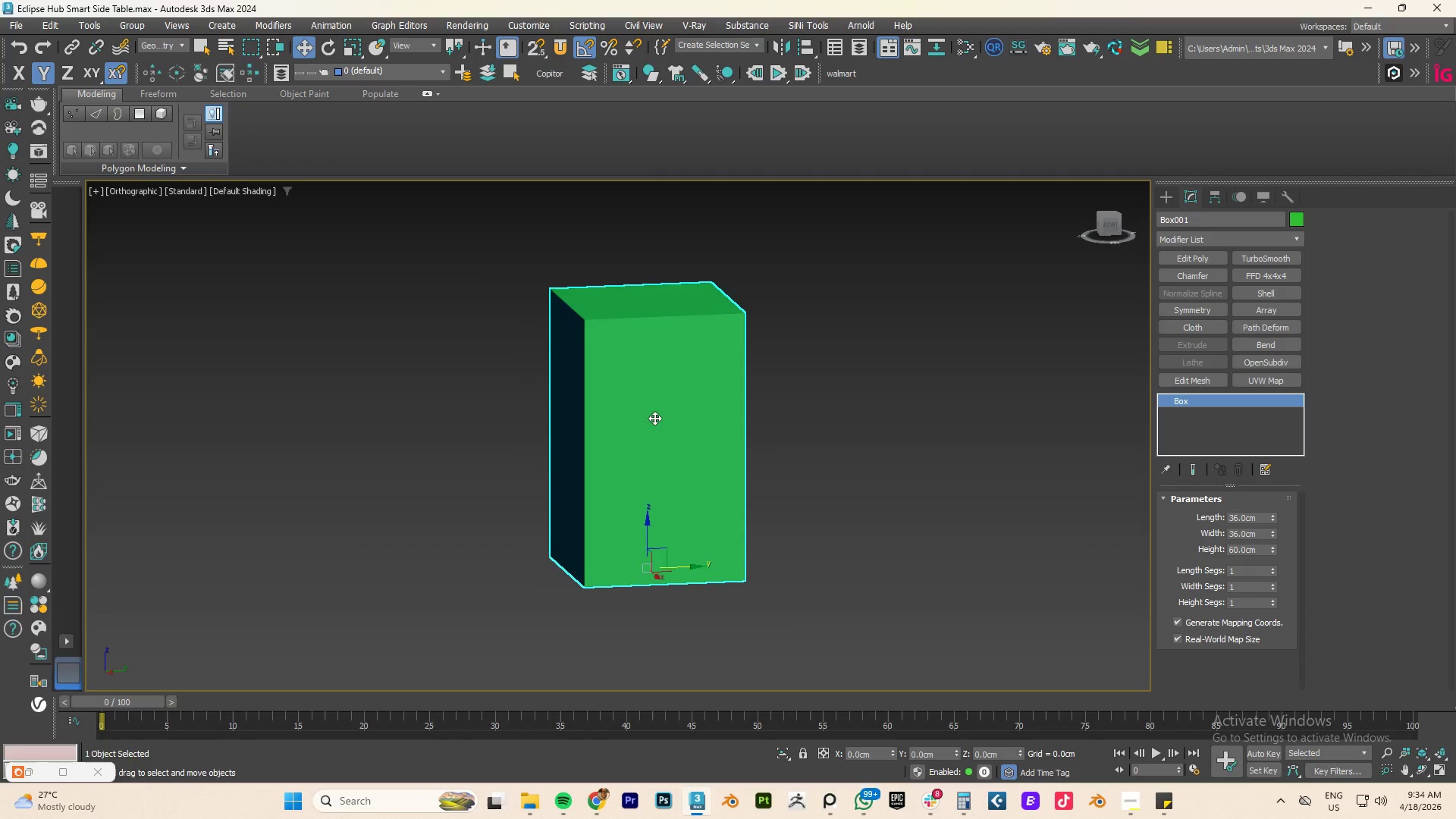 
right_click([654, 418])
 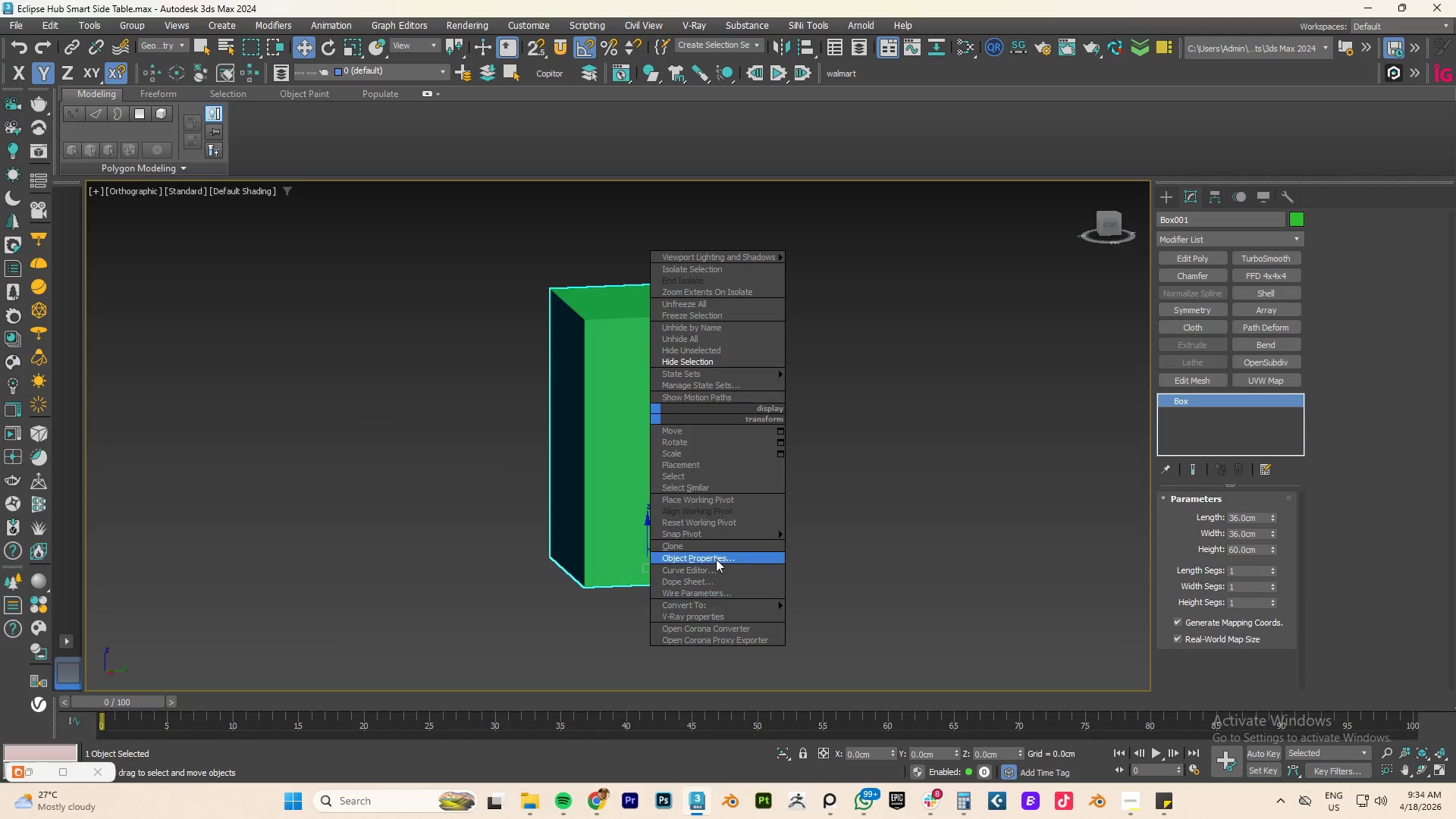 
left_click([711, 558])
 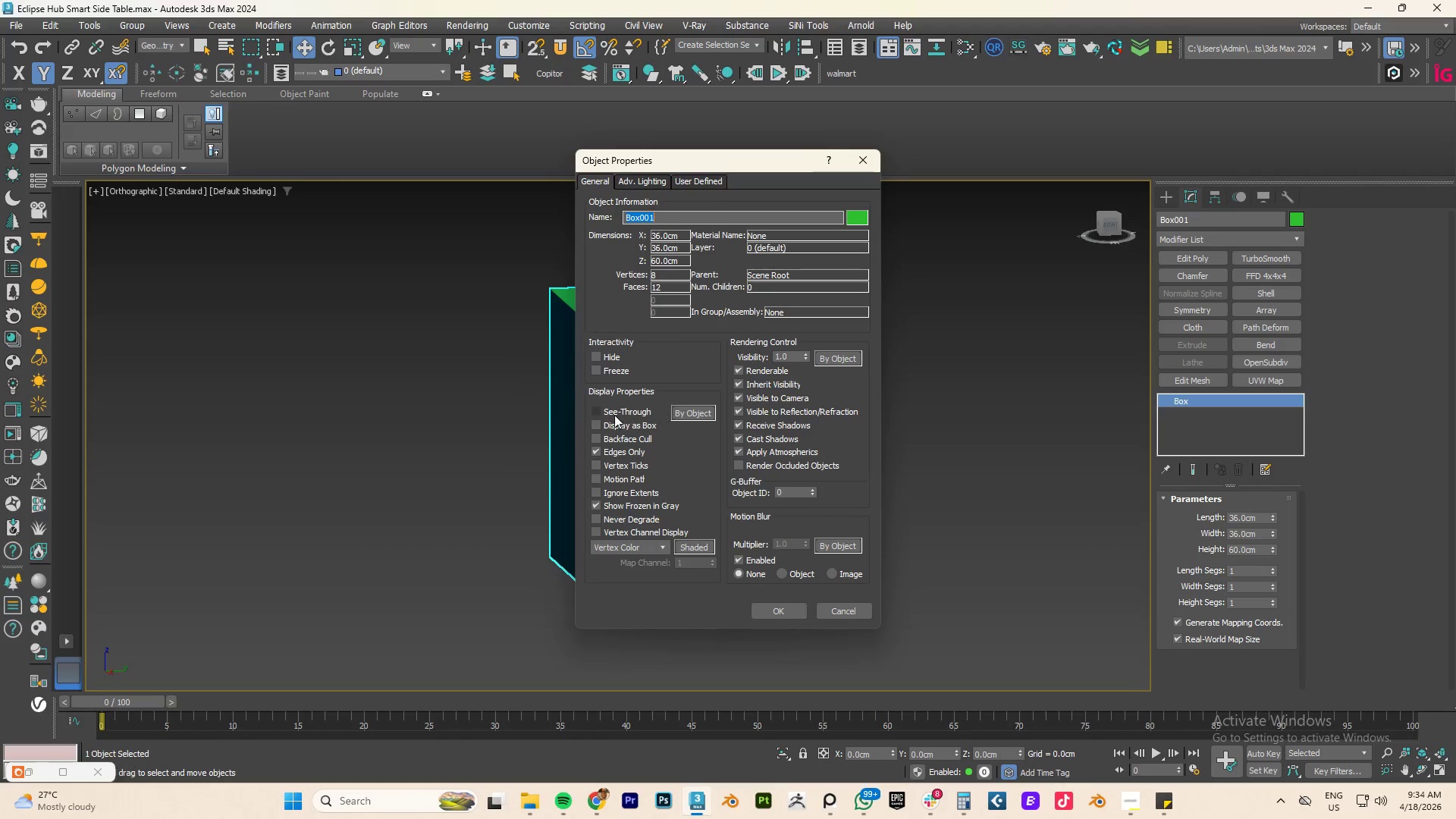 
left_click([613, 422])
 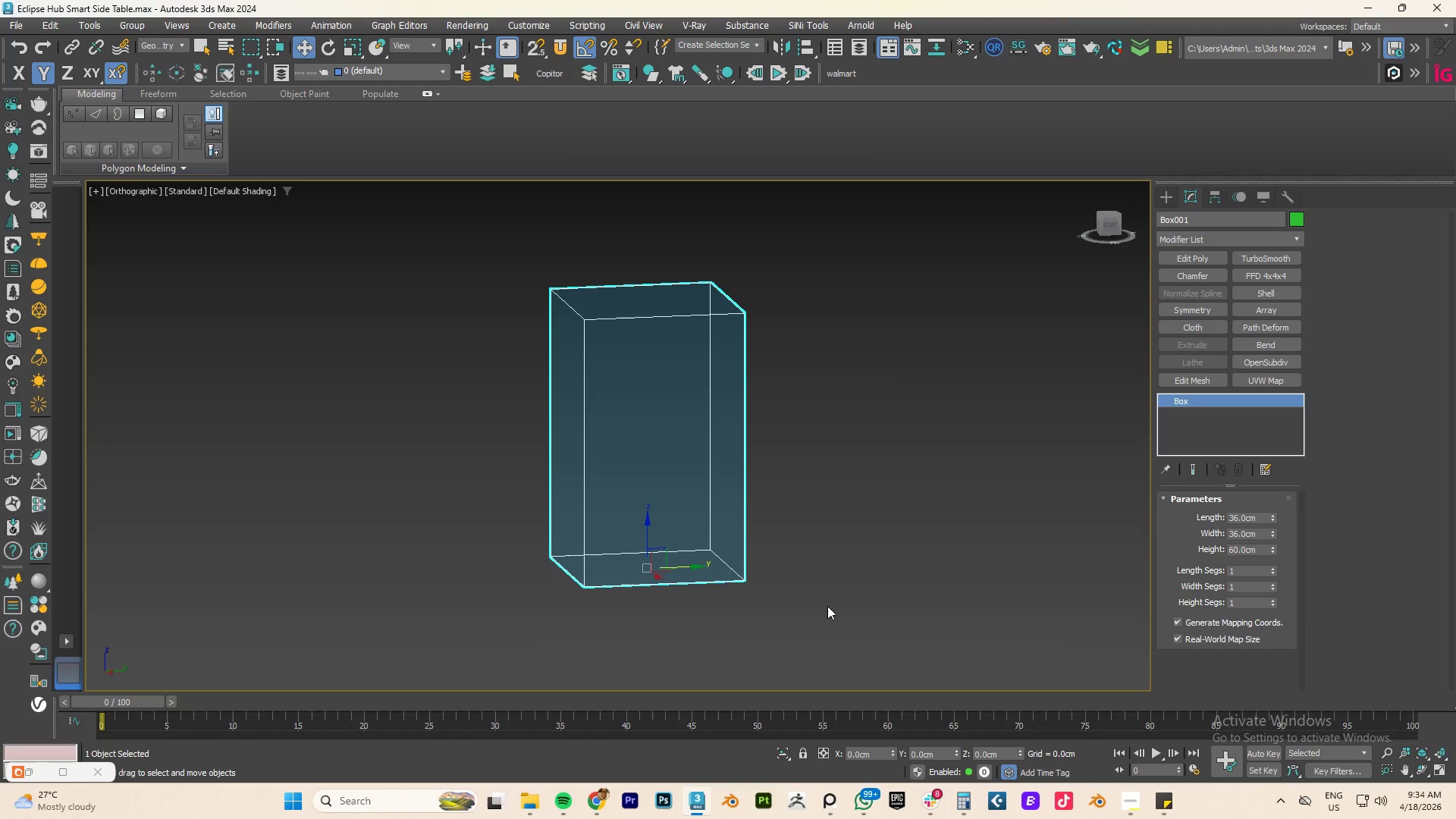 
left_click([855, 544])
 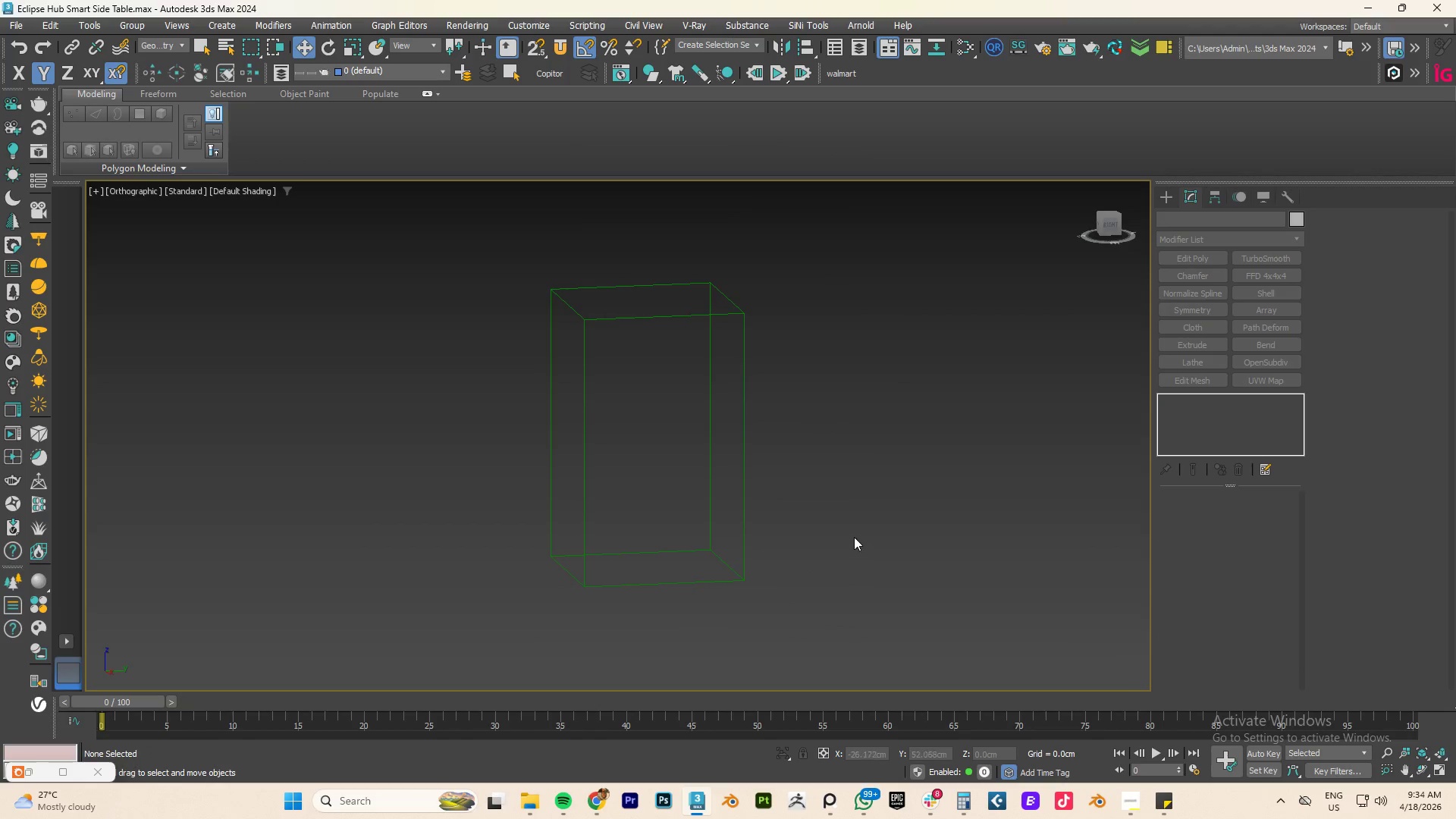 
type(tz)
 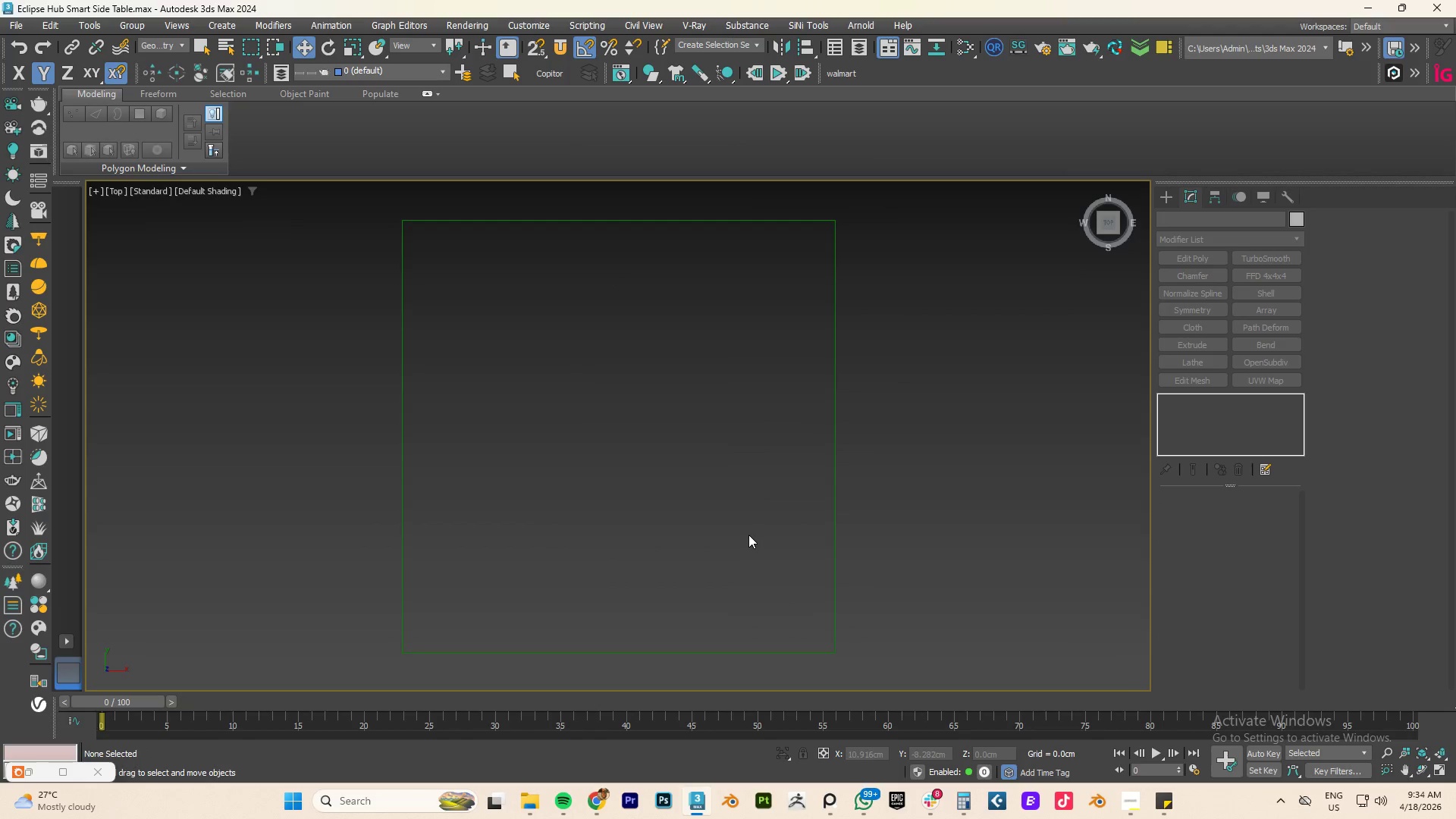 
scroll: coordinate [742, 529], scroll_direction: down, amount: 3.0
 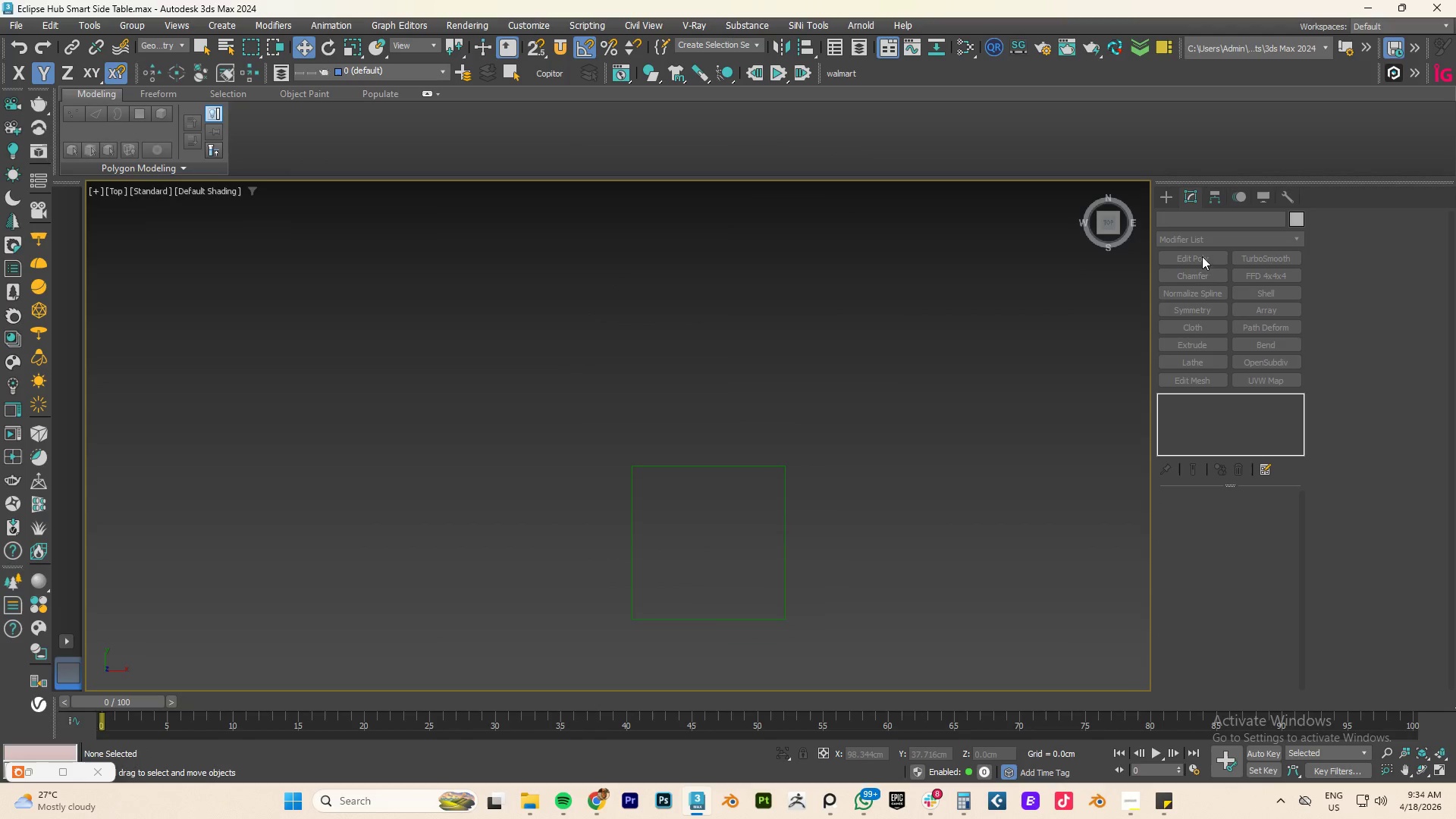 
left_click([1171, 194])
 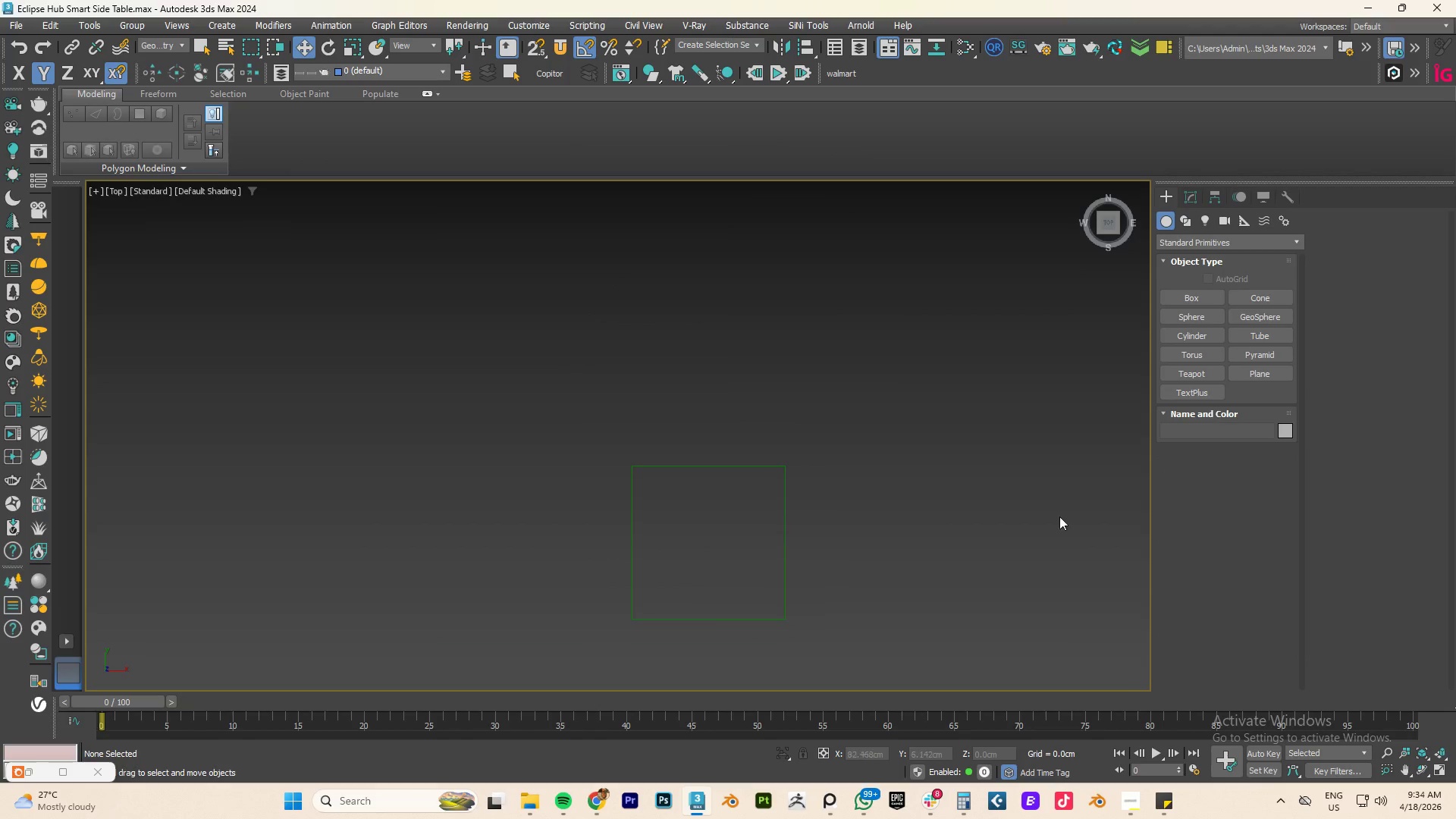 
left_click([938, 510])
 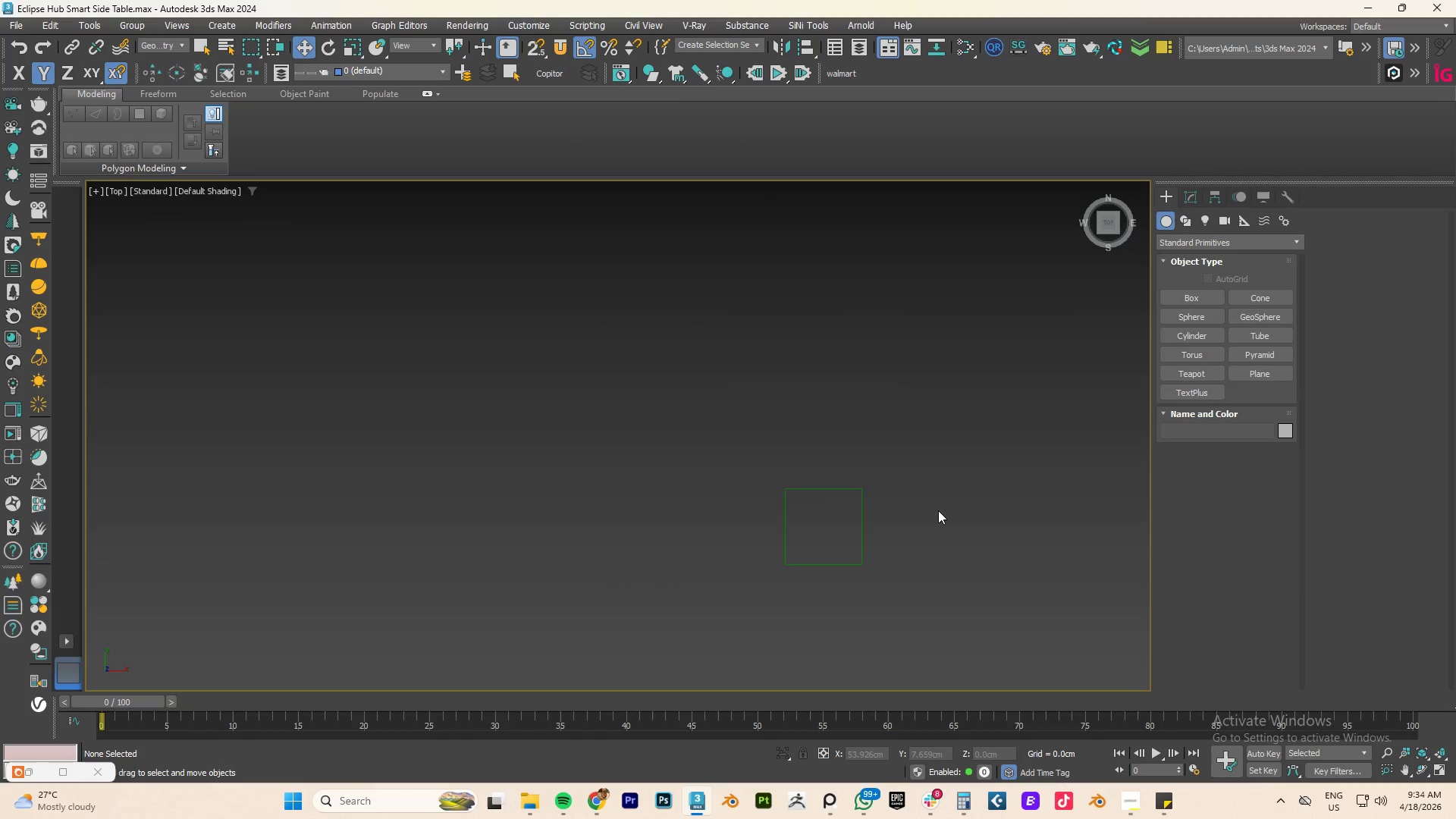 
scroll: coordinate [938, 510], scroll_direction: down, amount: 2.0
 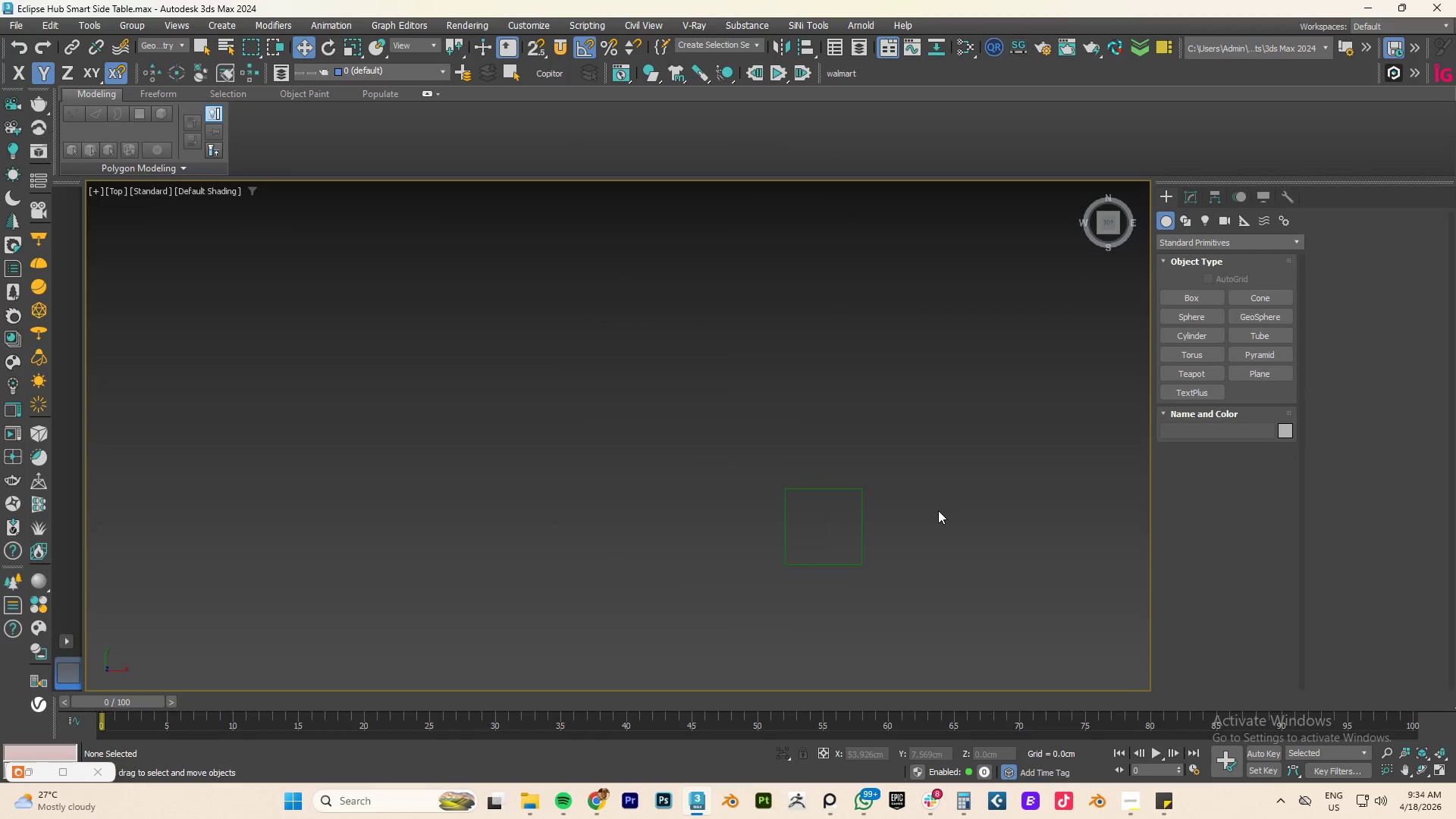 
key(Alt+Tab)
 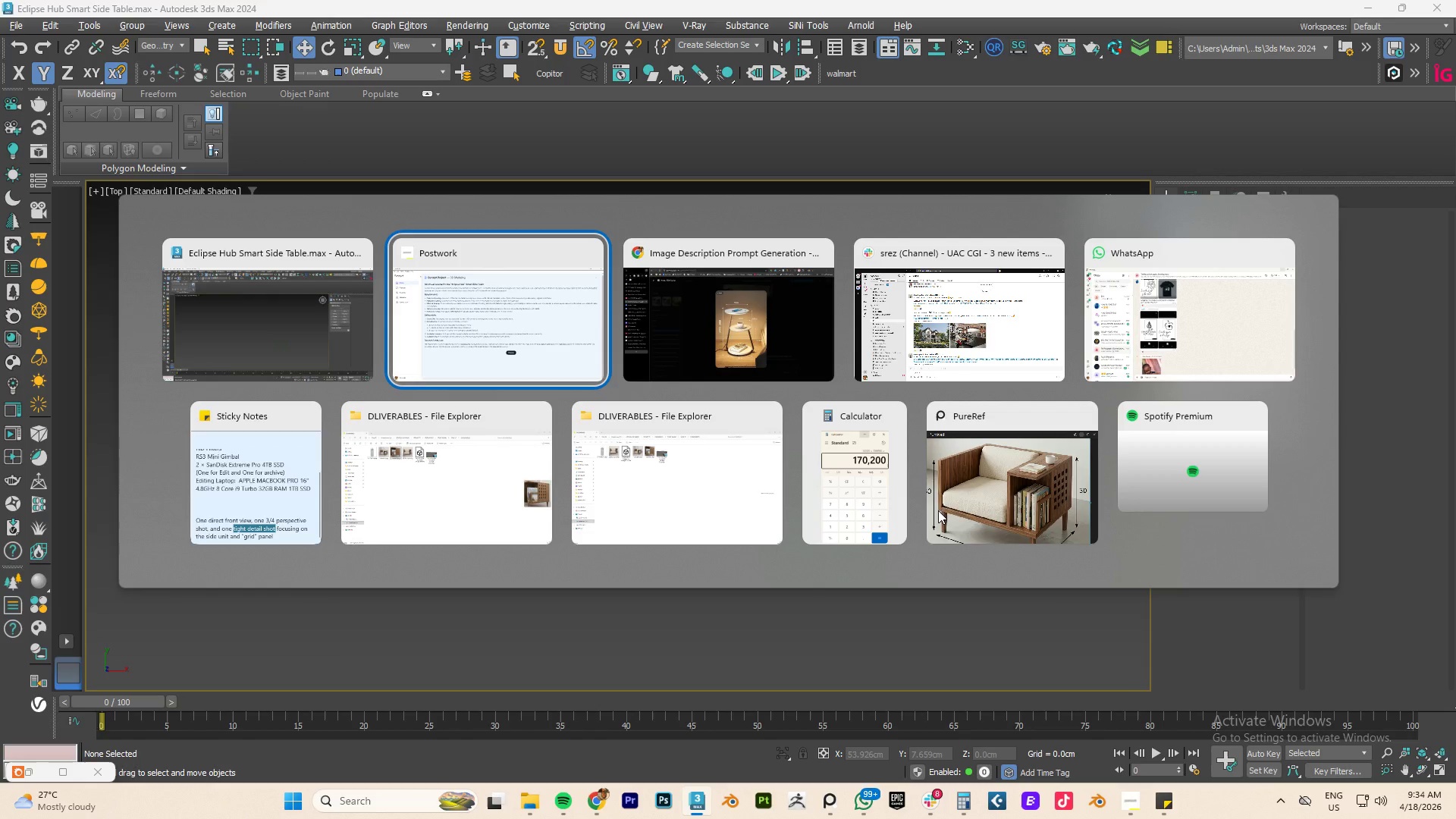 
key(Alt+Tab)
 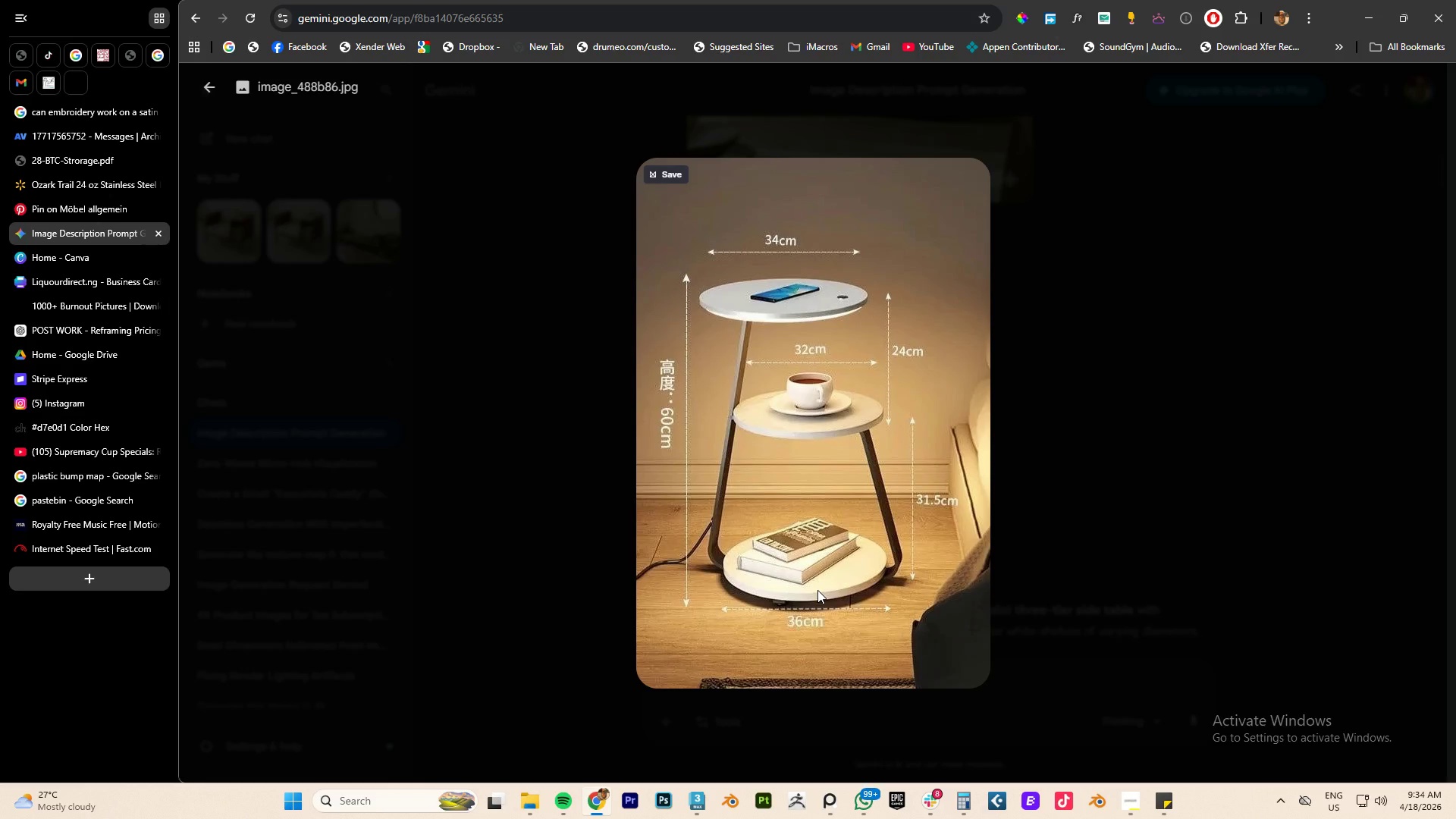 
wait(11.72)
 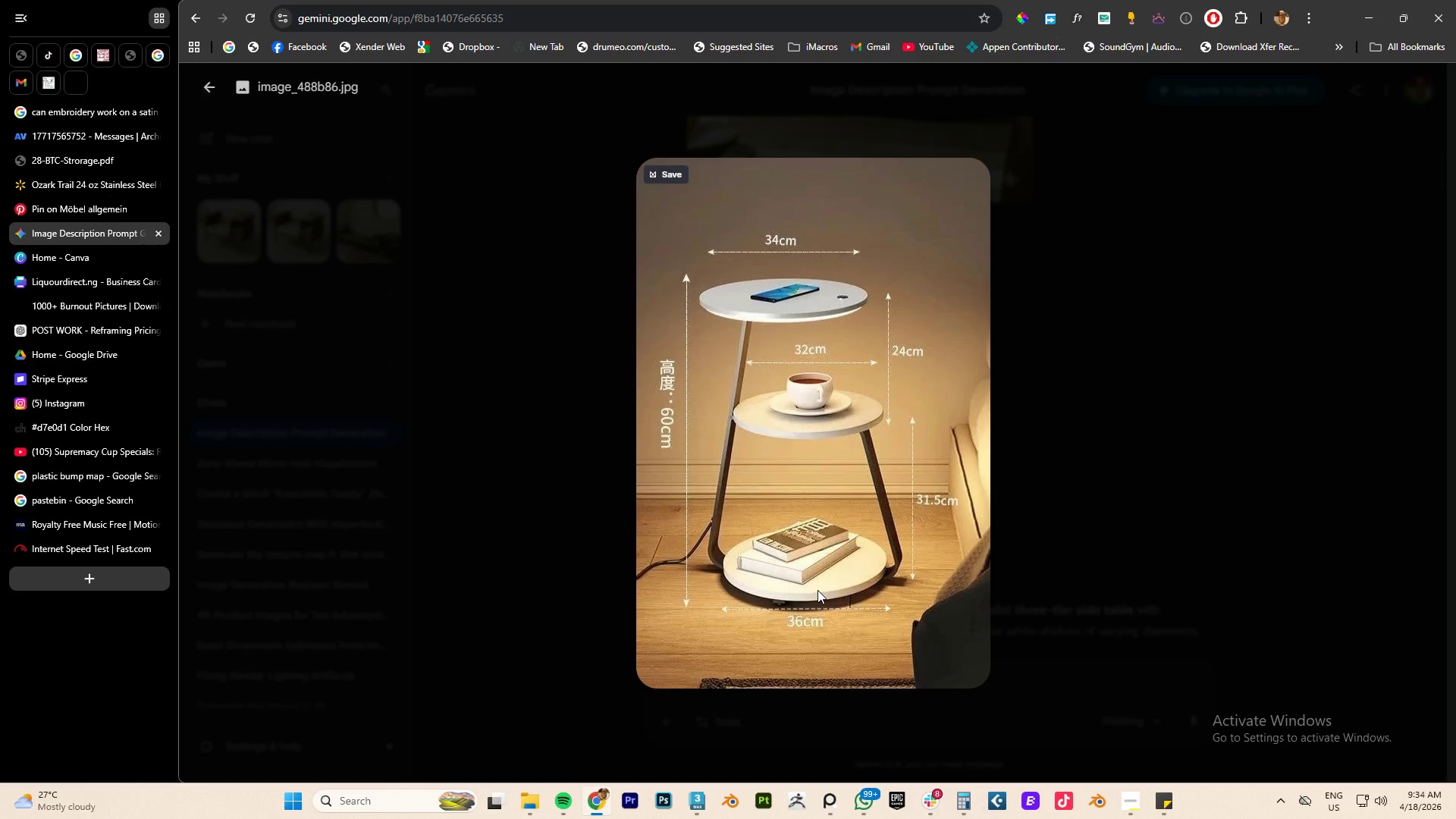 
key(Alt+AltLeft)
 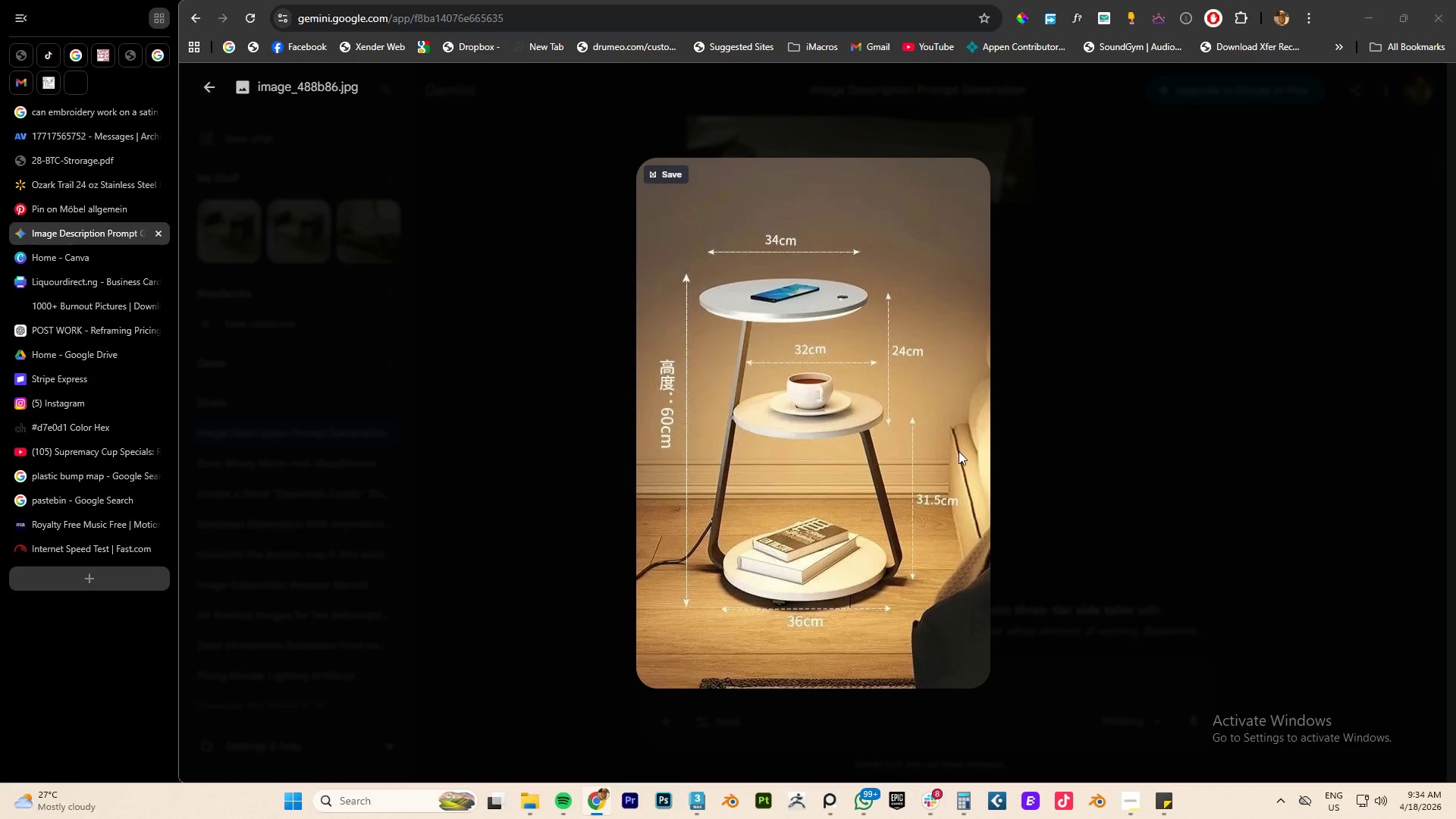 
key(Alt+Tab)
 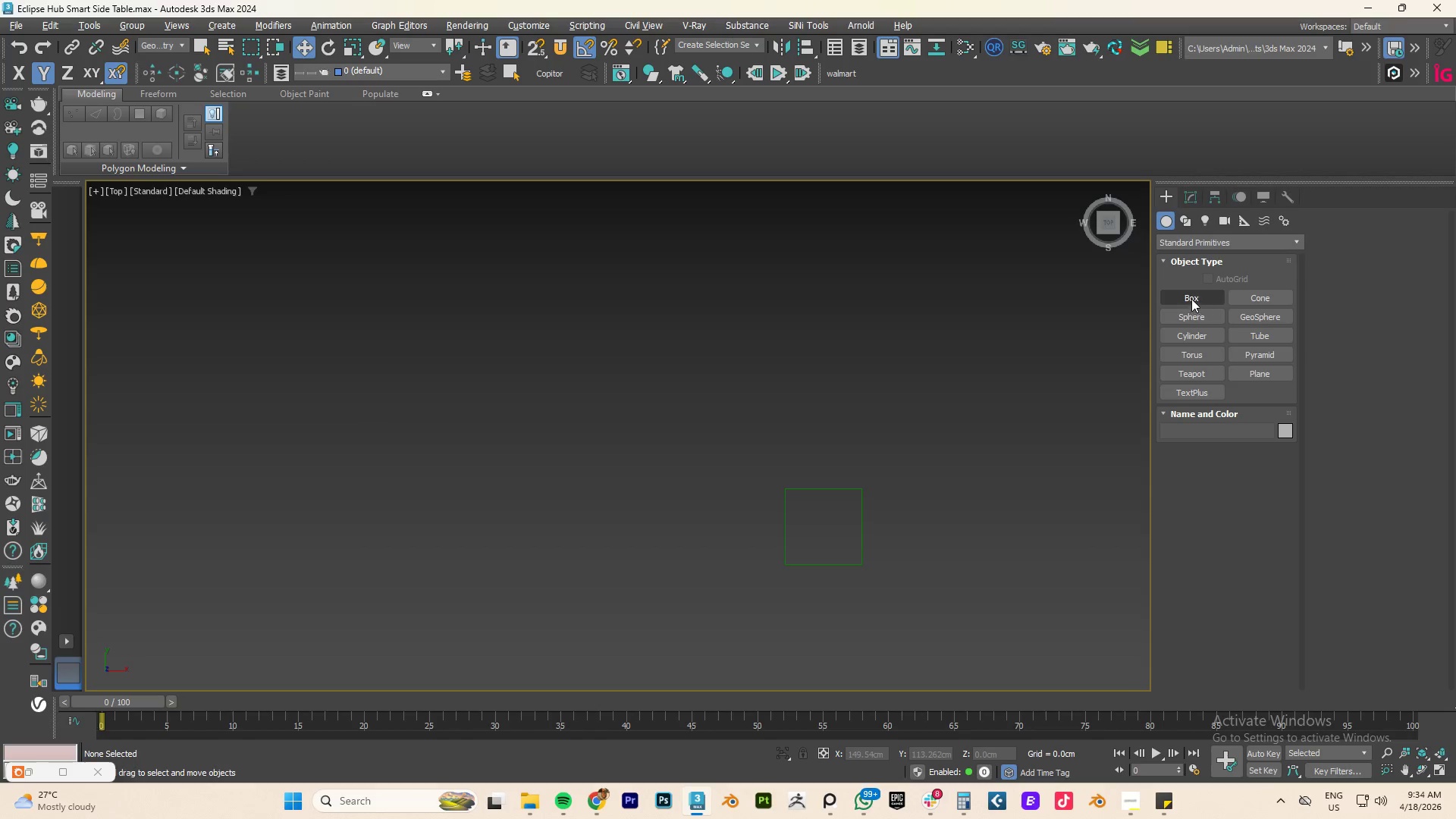 
left_click([1191, 334])
 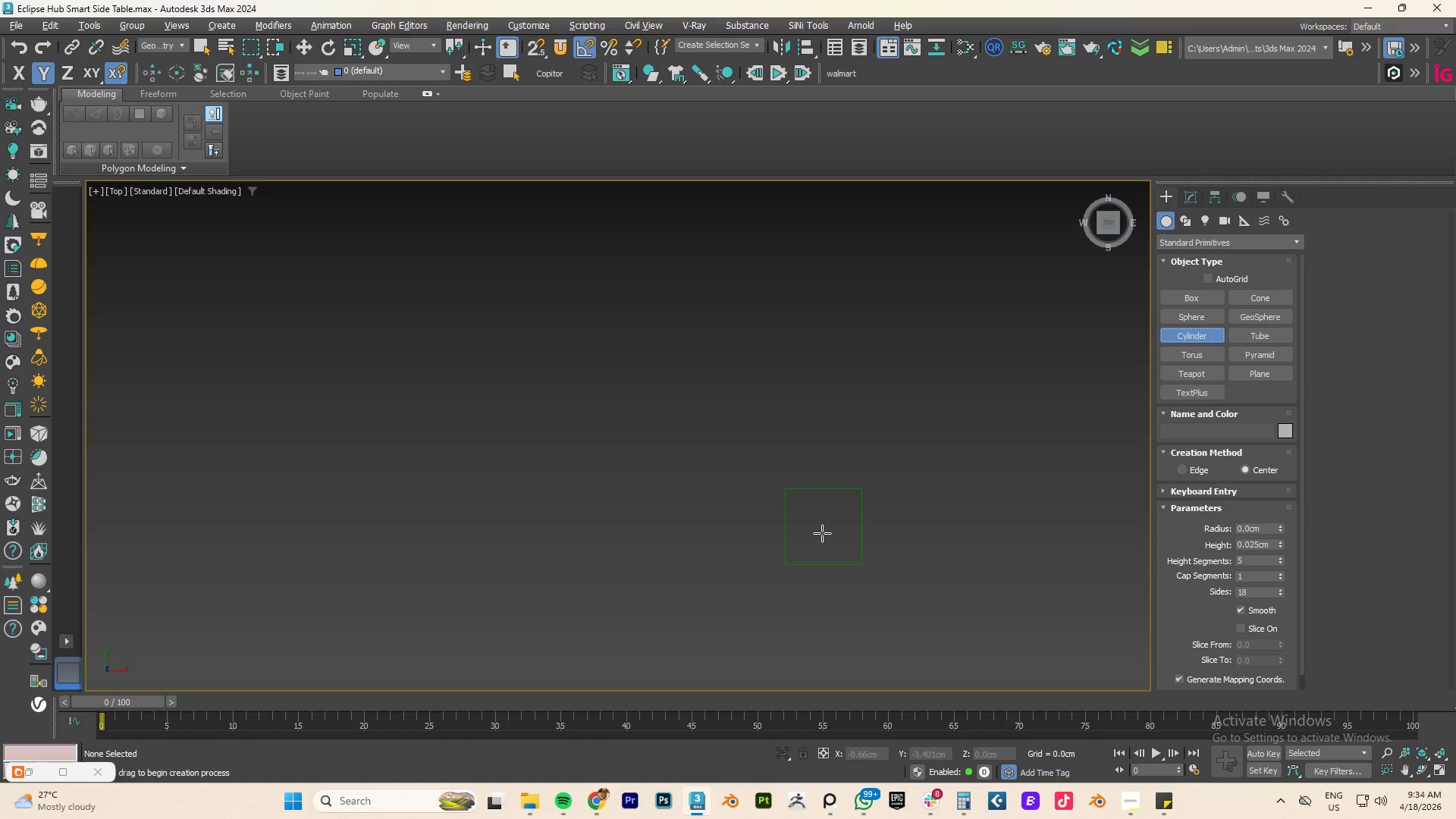 
left_click_drag(start_coordinate=[821, 527], to_coordinate=[843, 549])
 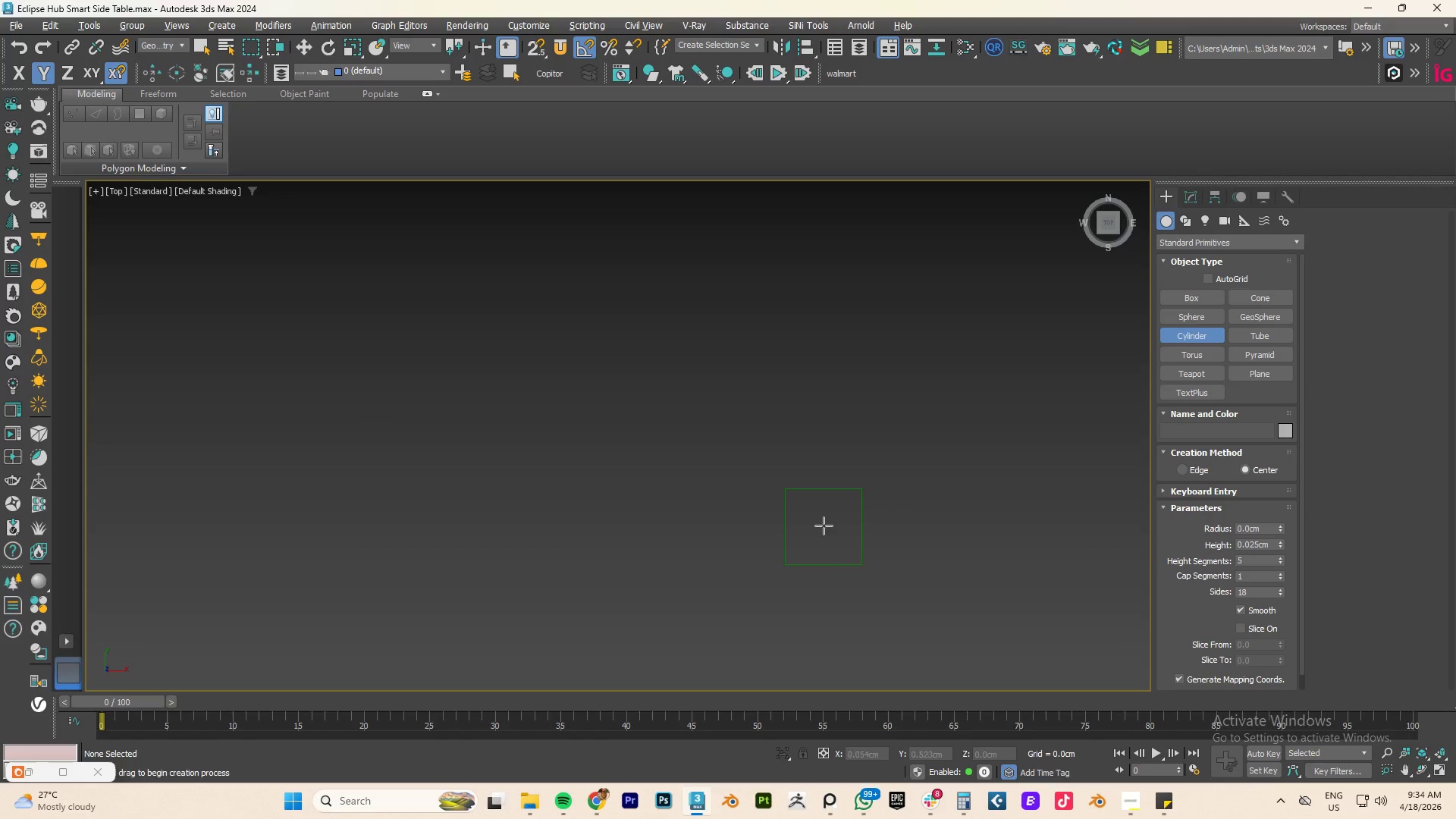 
left_click_drag(start_coordinate=[806, 513], to_coordinate=[824, 543])
 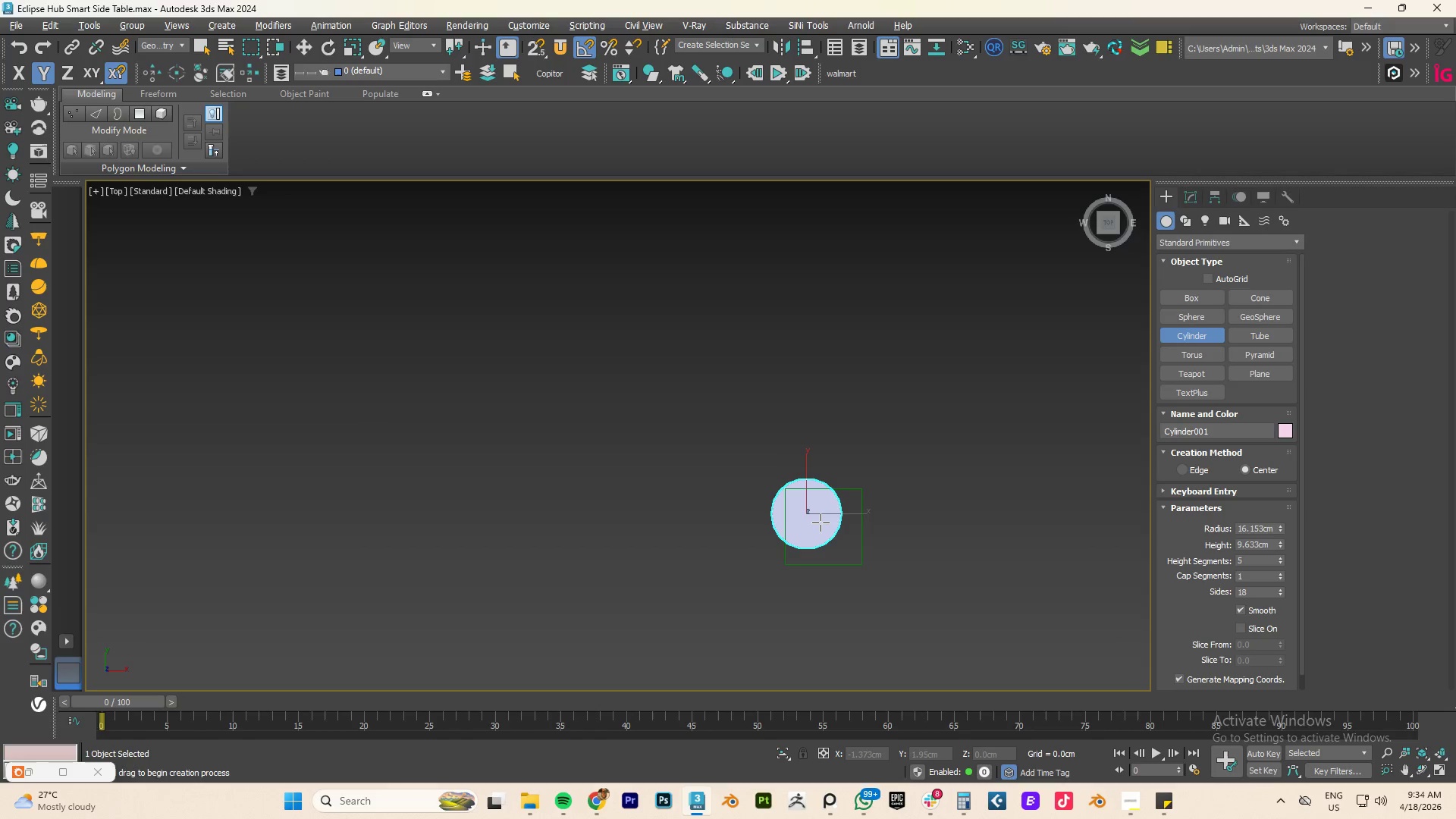 
left_click([821, 522])
 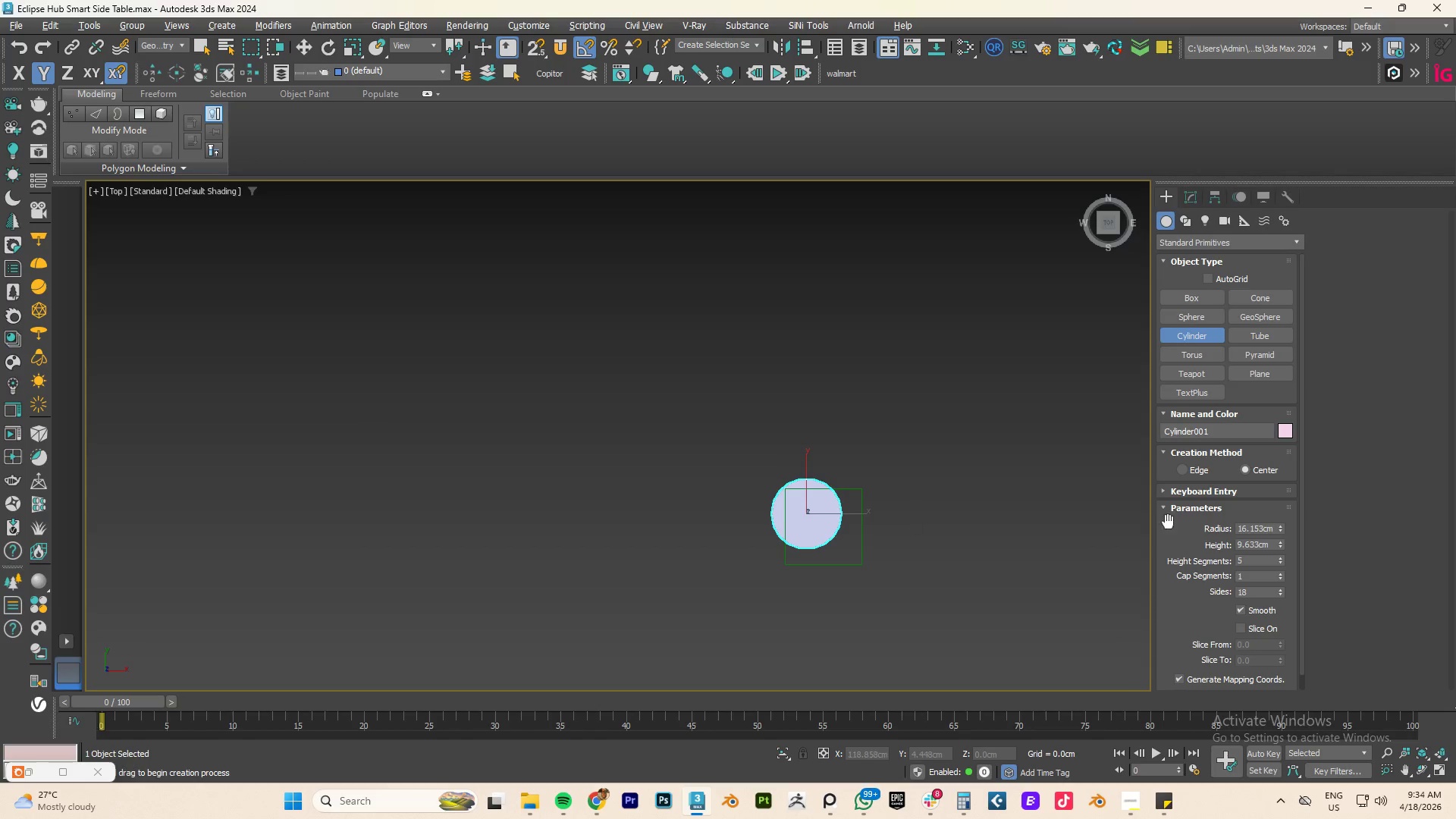 
right_click([821, 522])
 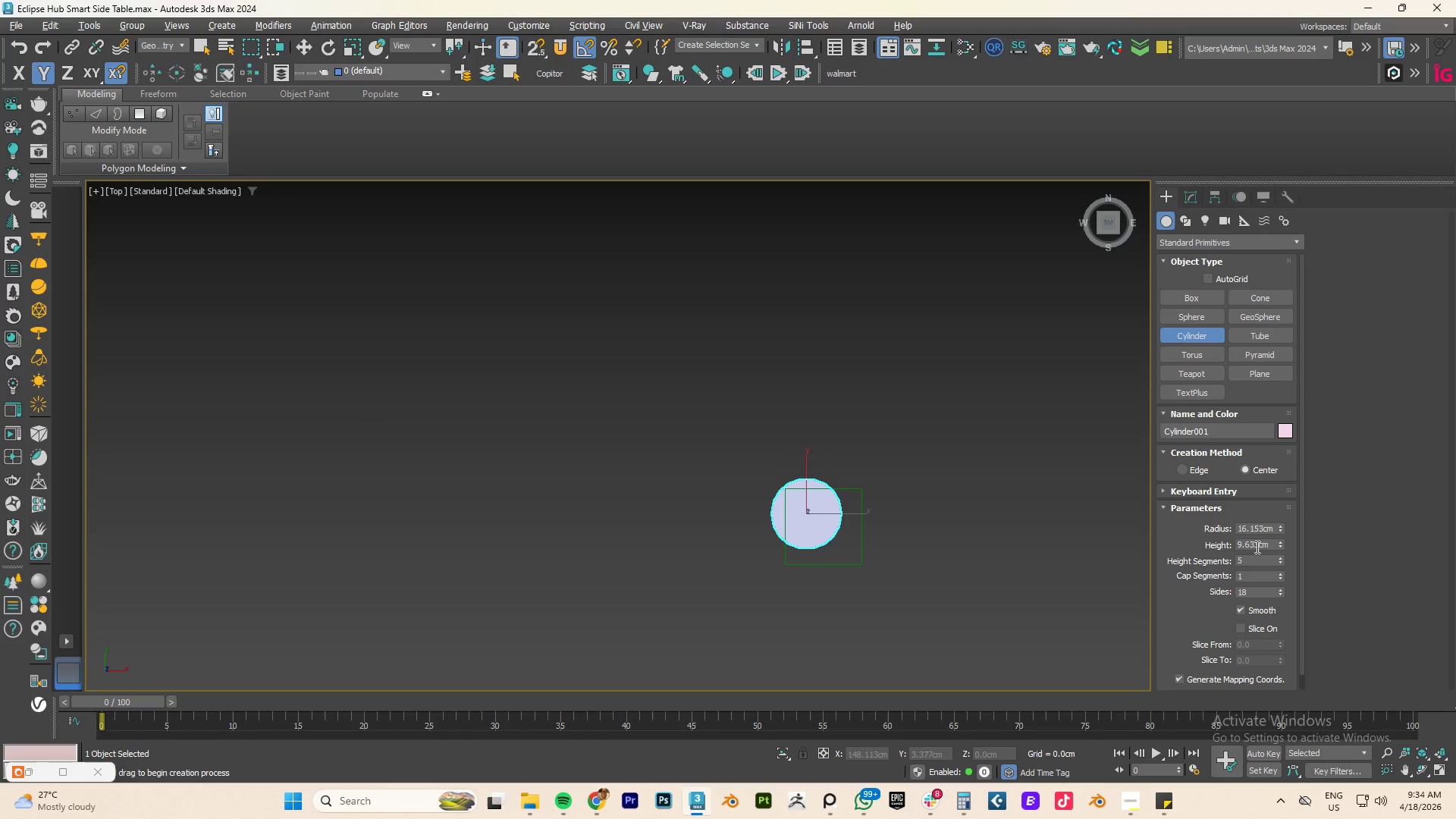 
left_click([1254, 546])
 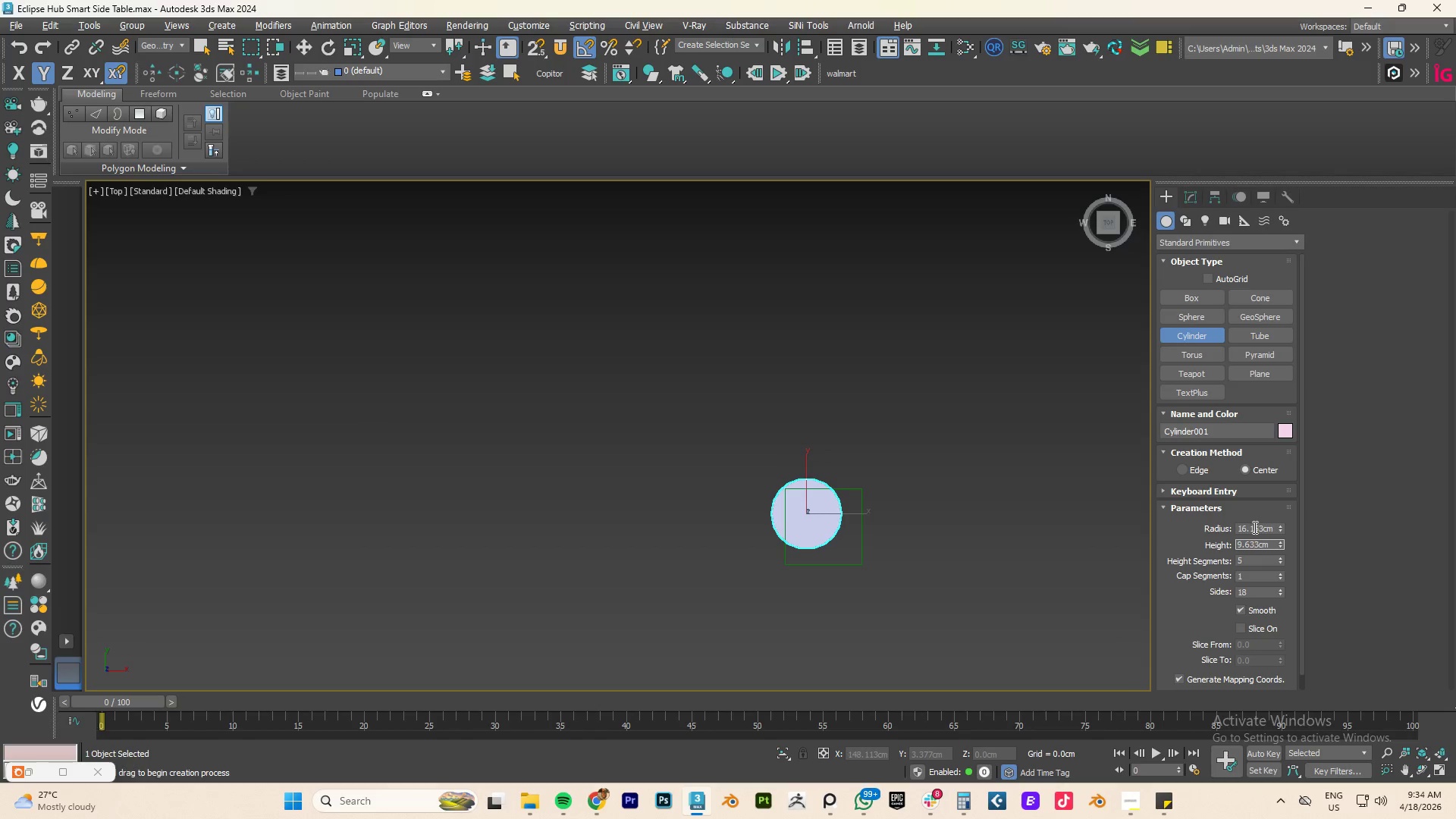 
double_click([1254, 527])
 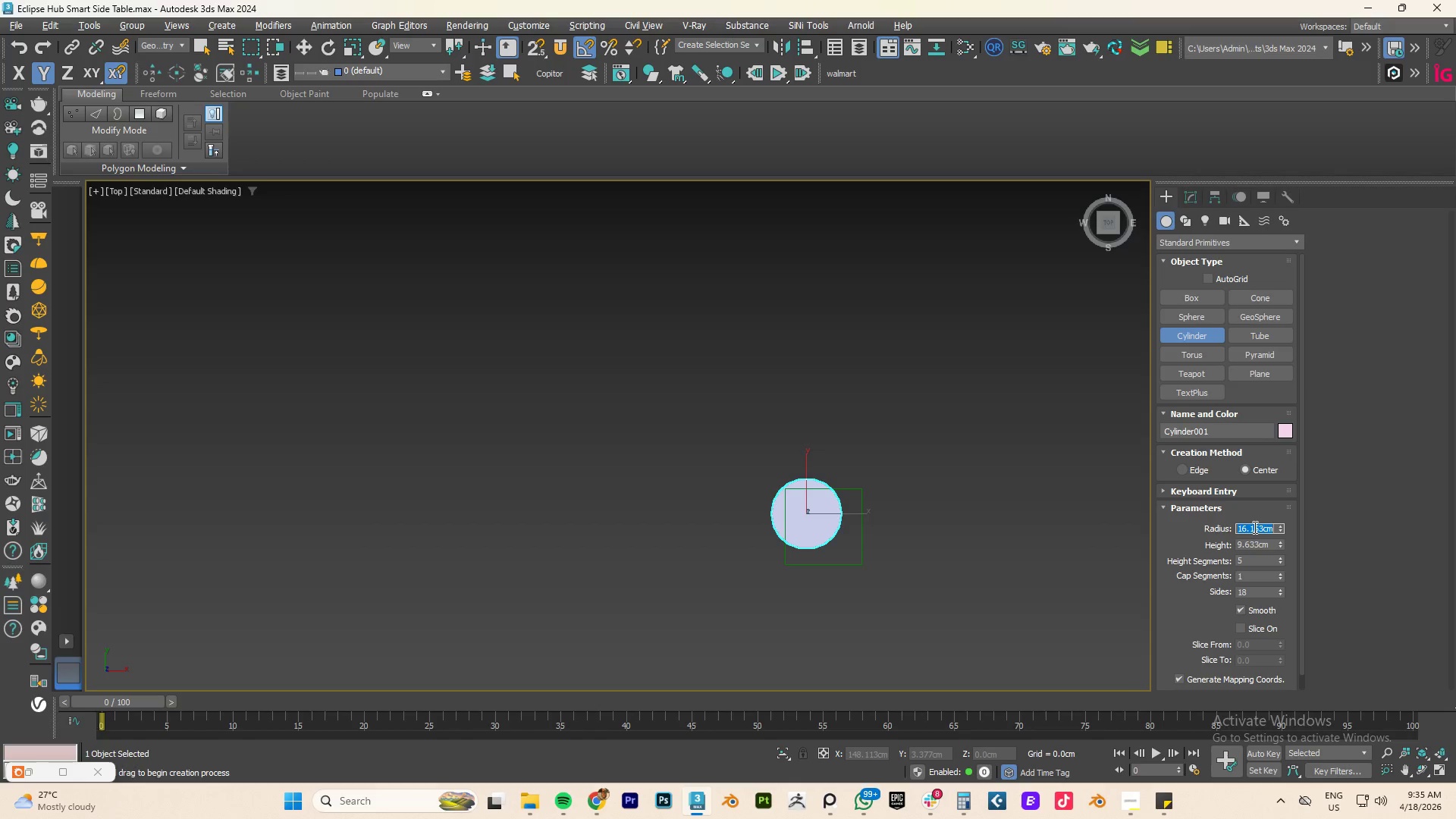 
wait(7.56)
 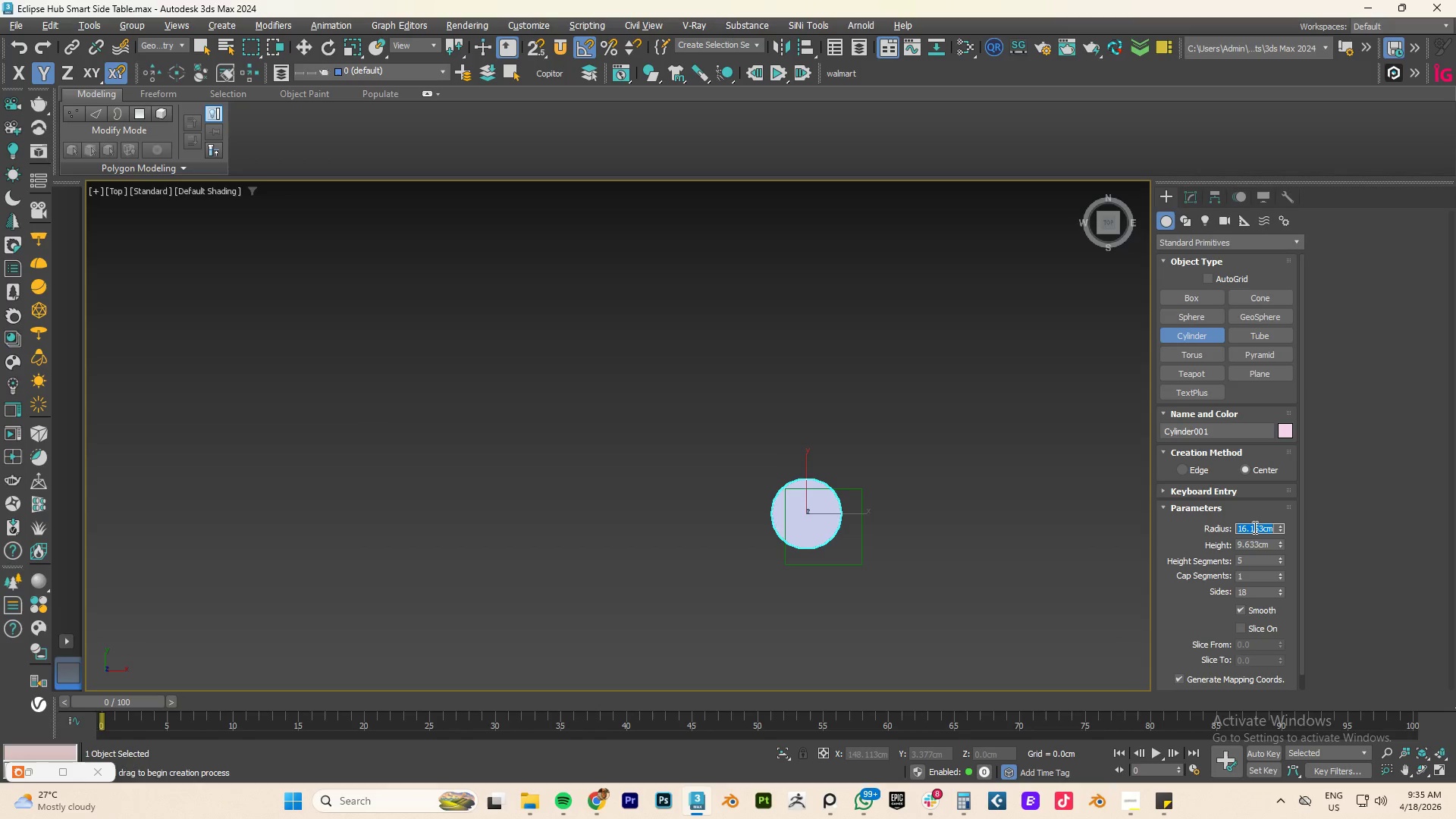 
key(Numpad3)
 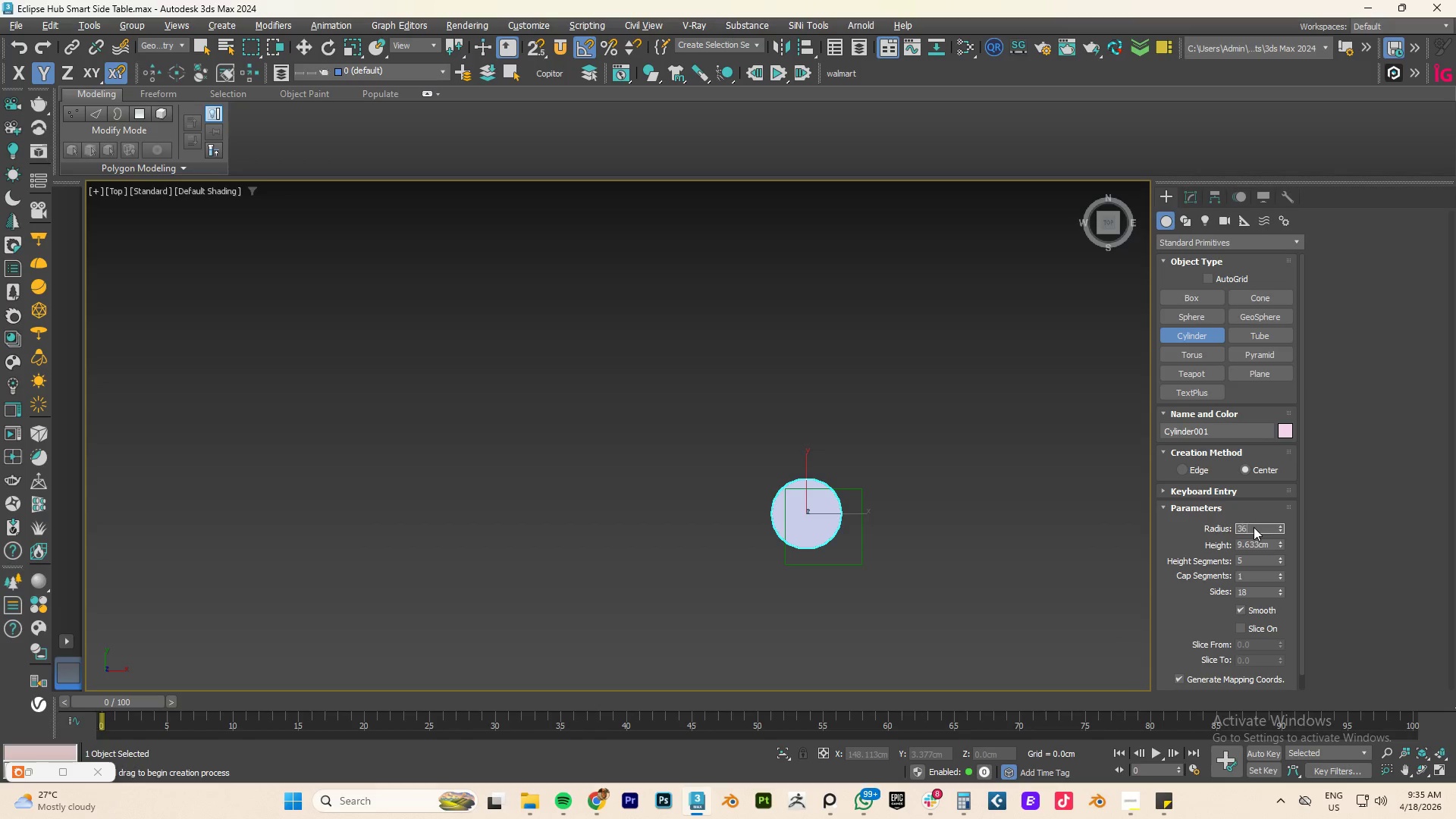 
key(Numpad6)
 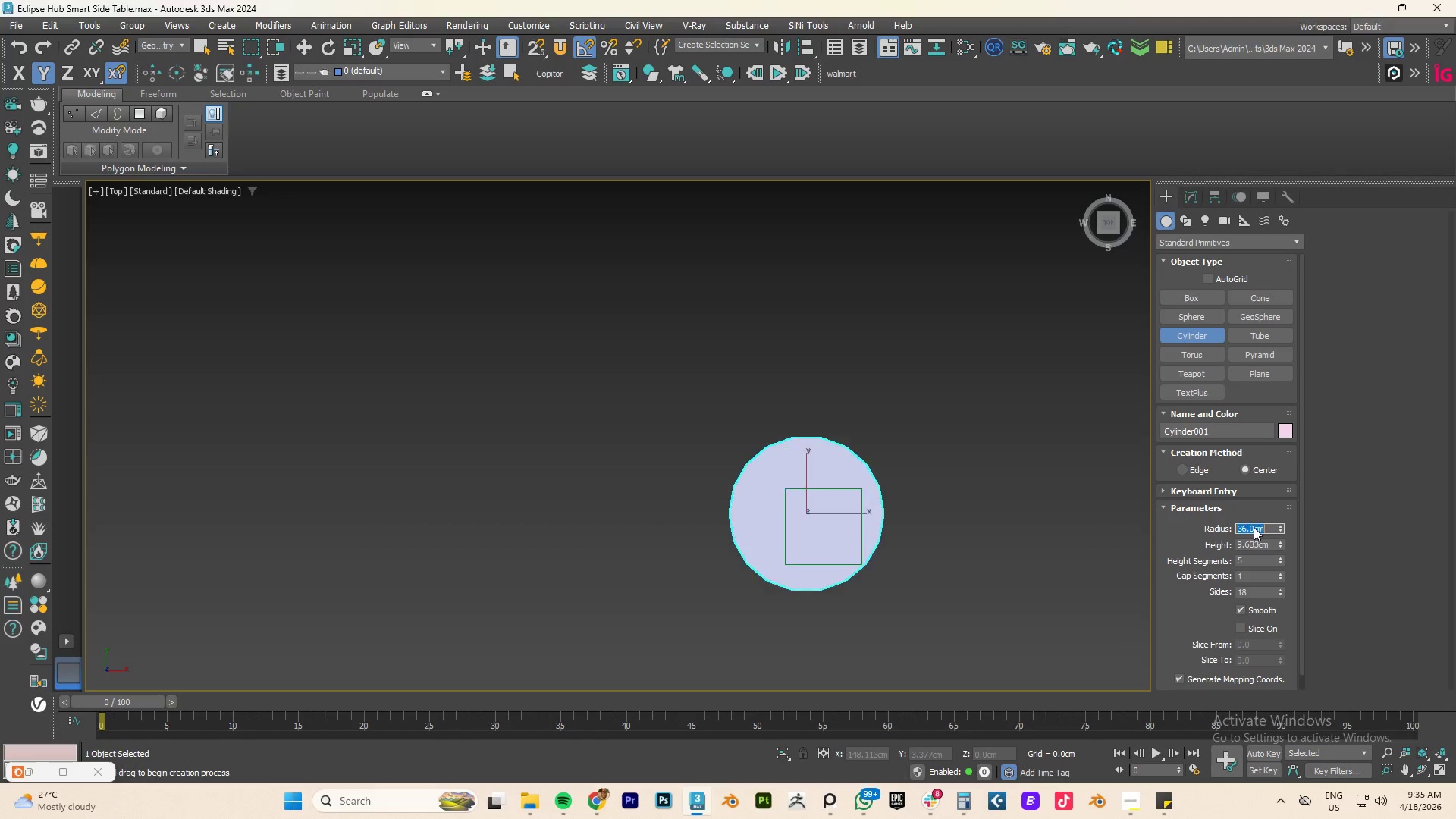 
key(NumpadEnter)
 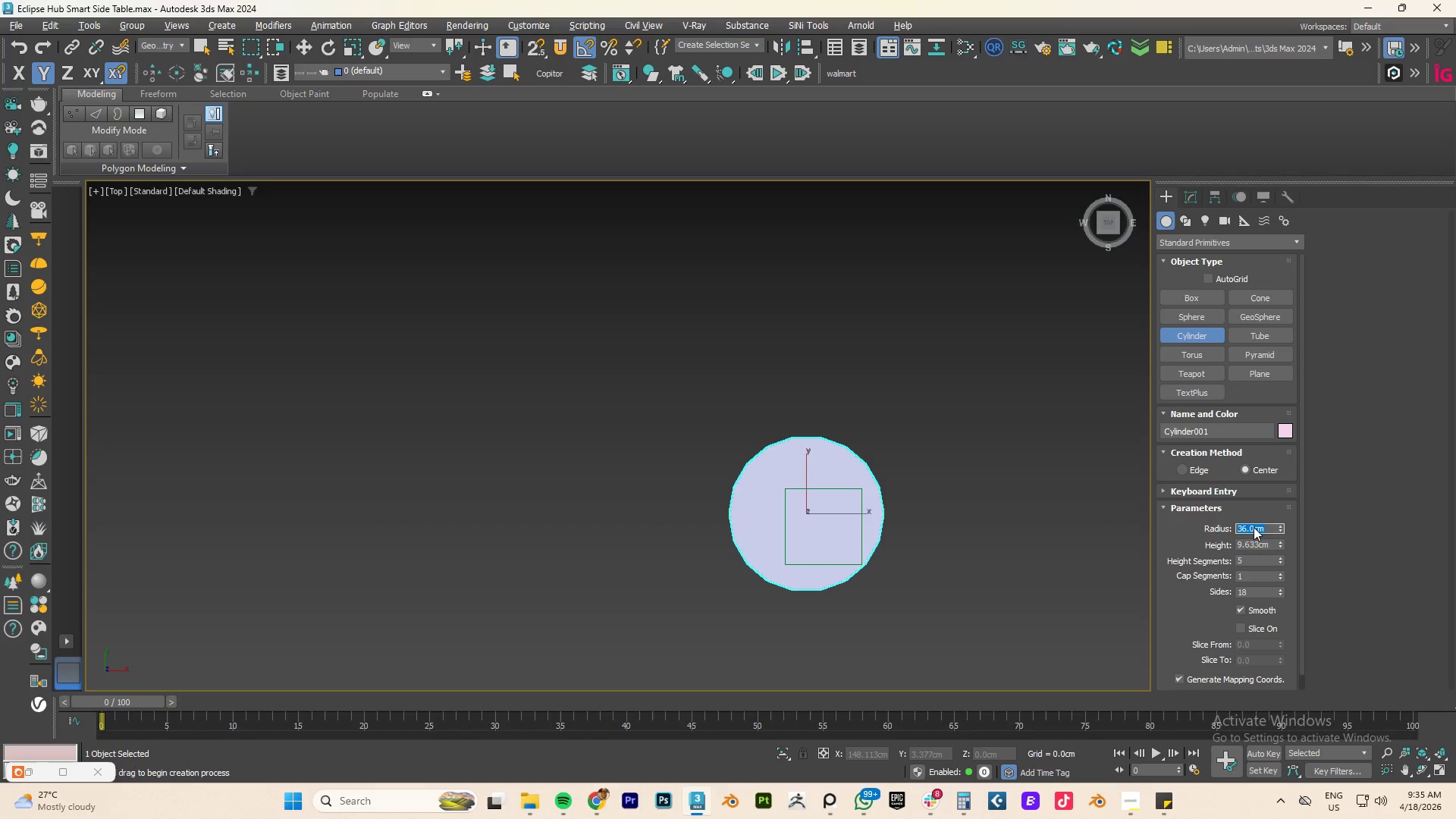 
scroll: coordinate [1254, 527], scroll_direction: up, amount: 1.0
 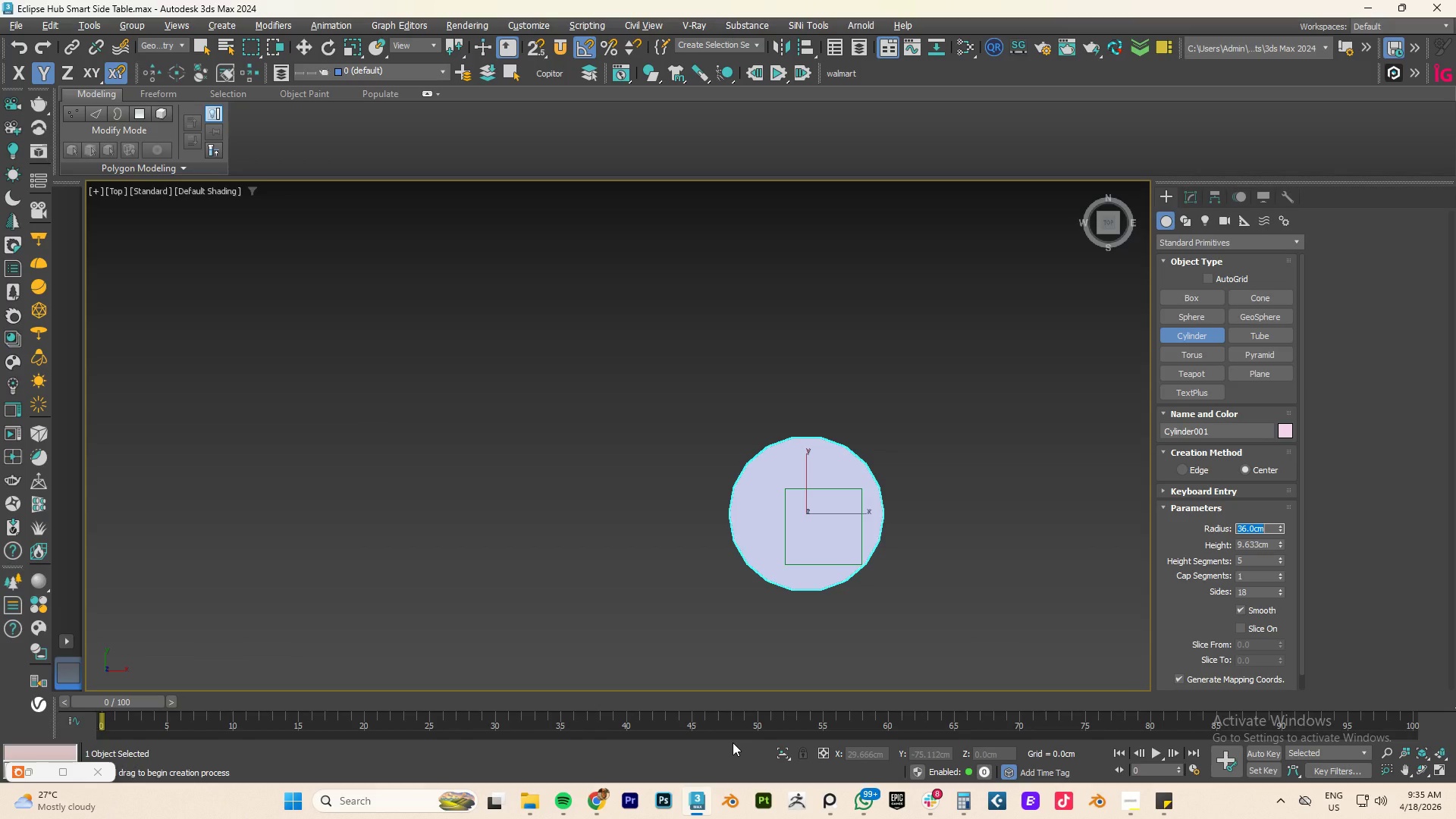 
wait(14.4)
 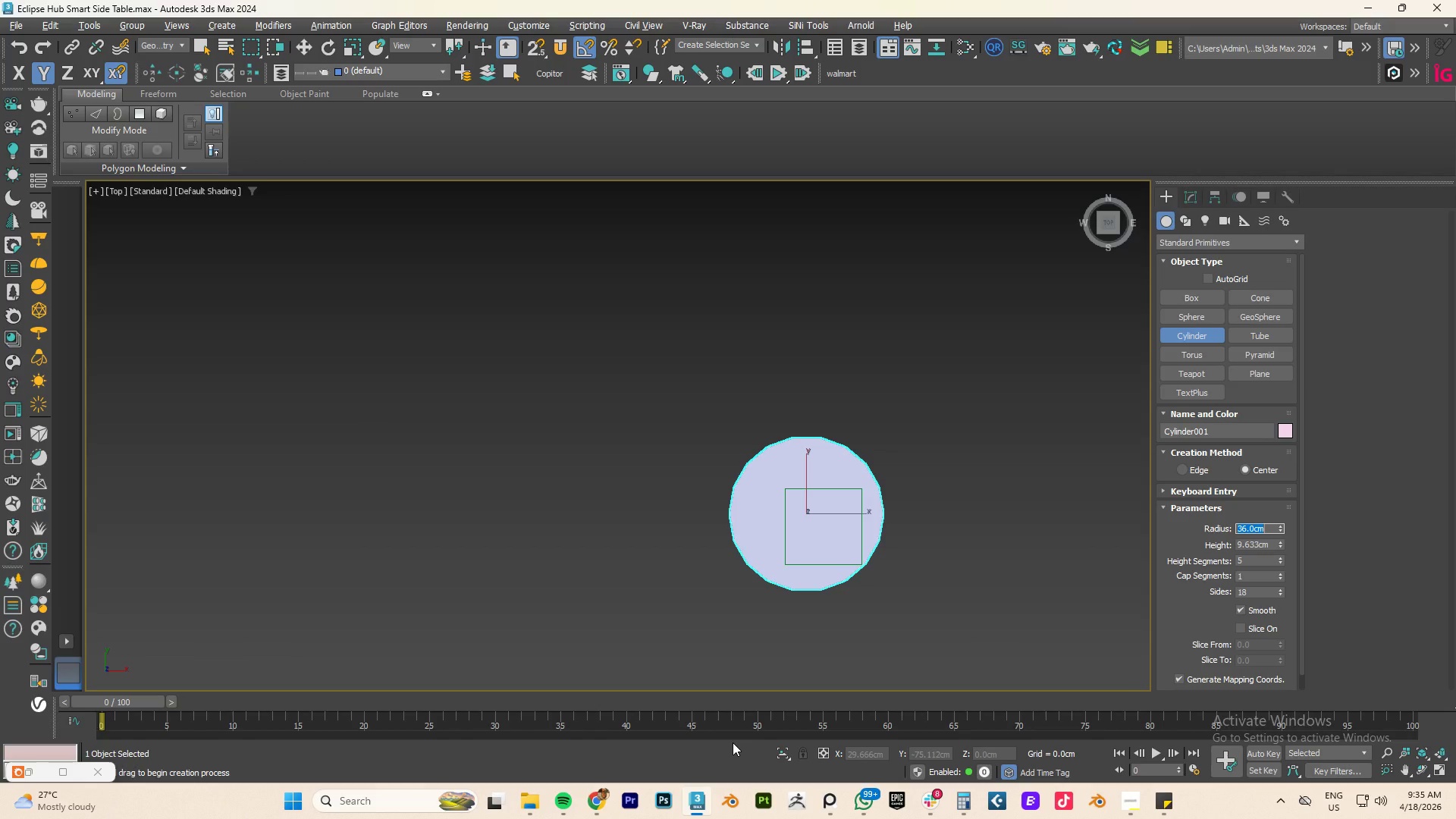 
double_click([1252, 528])
 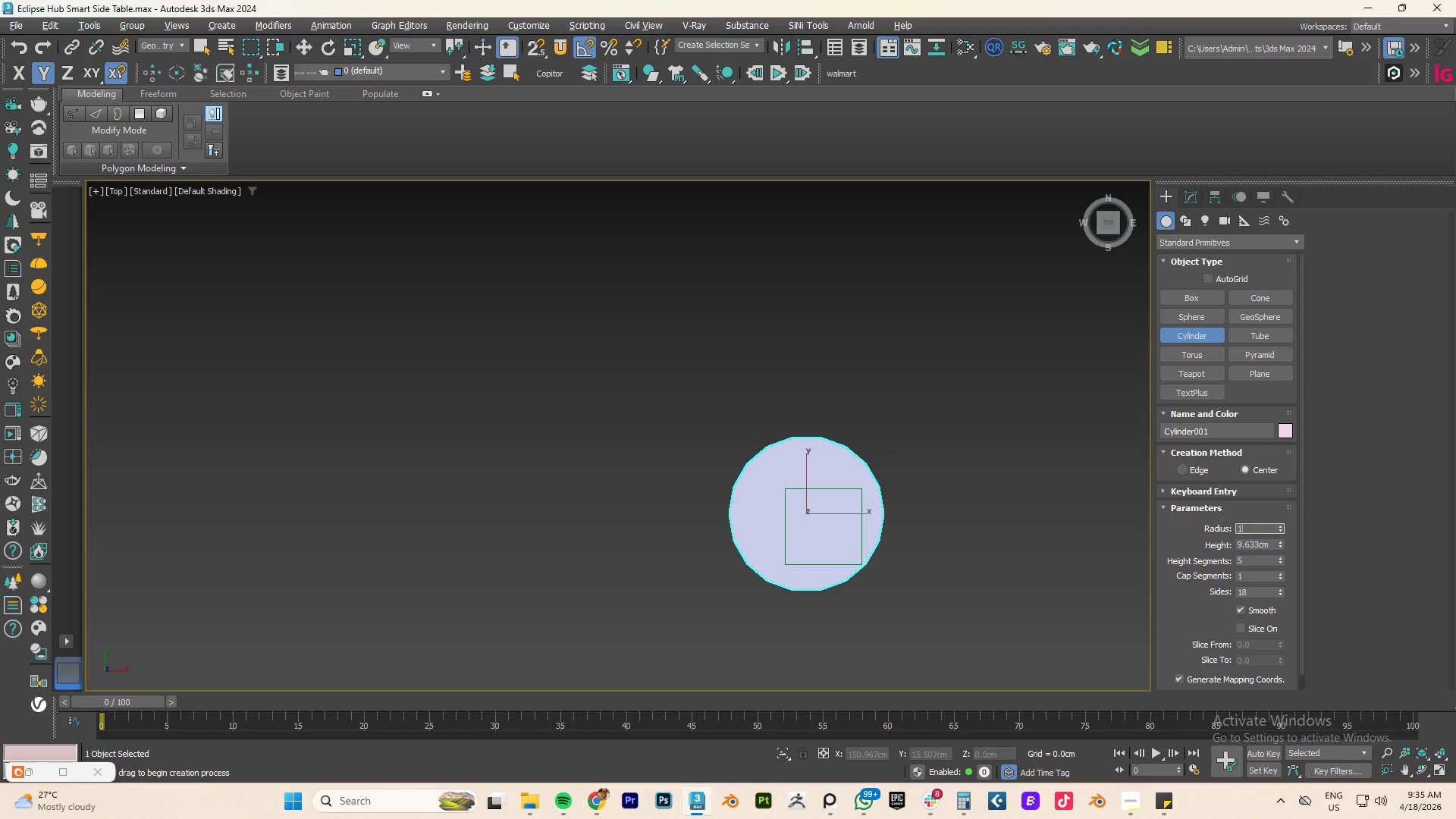 
key(Numpad1)
 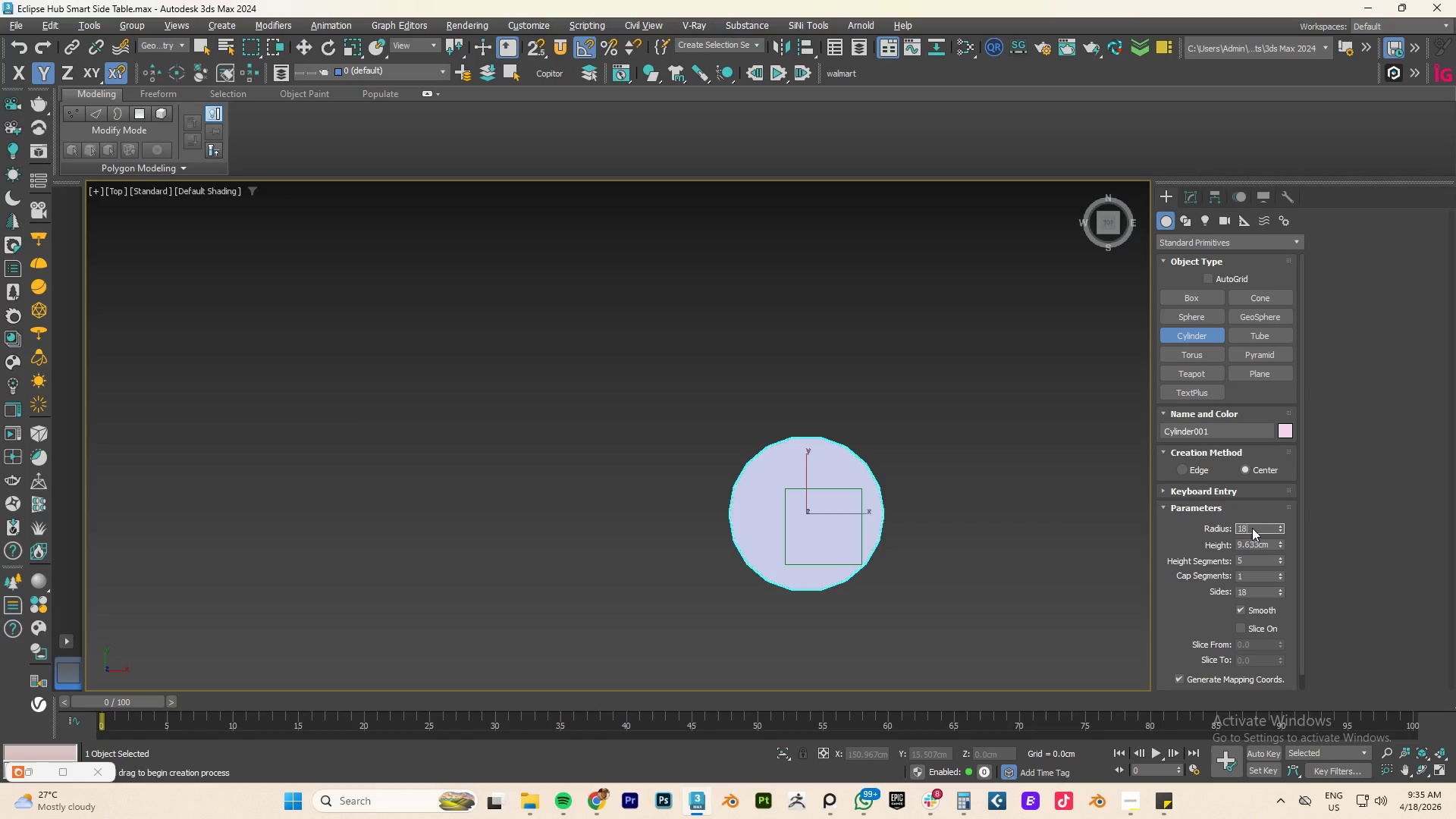 
key(Numpad8)
 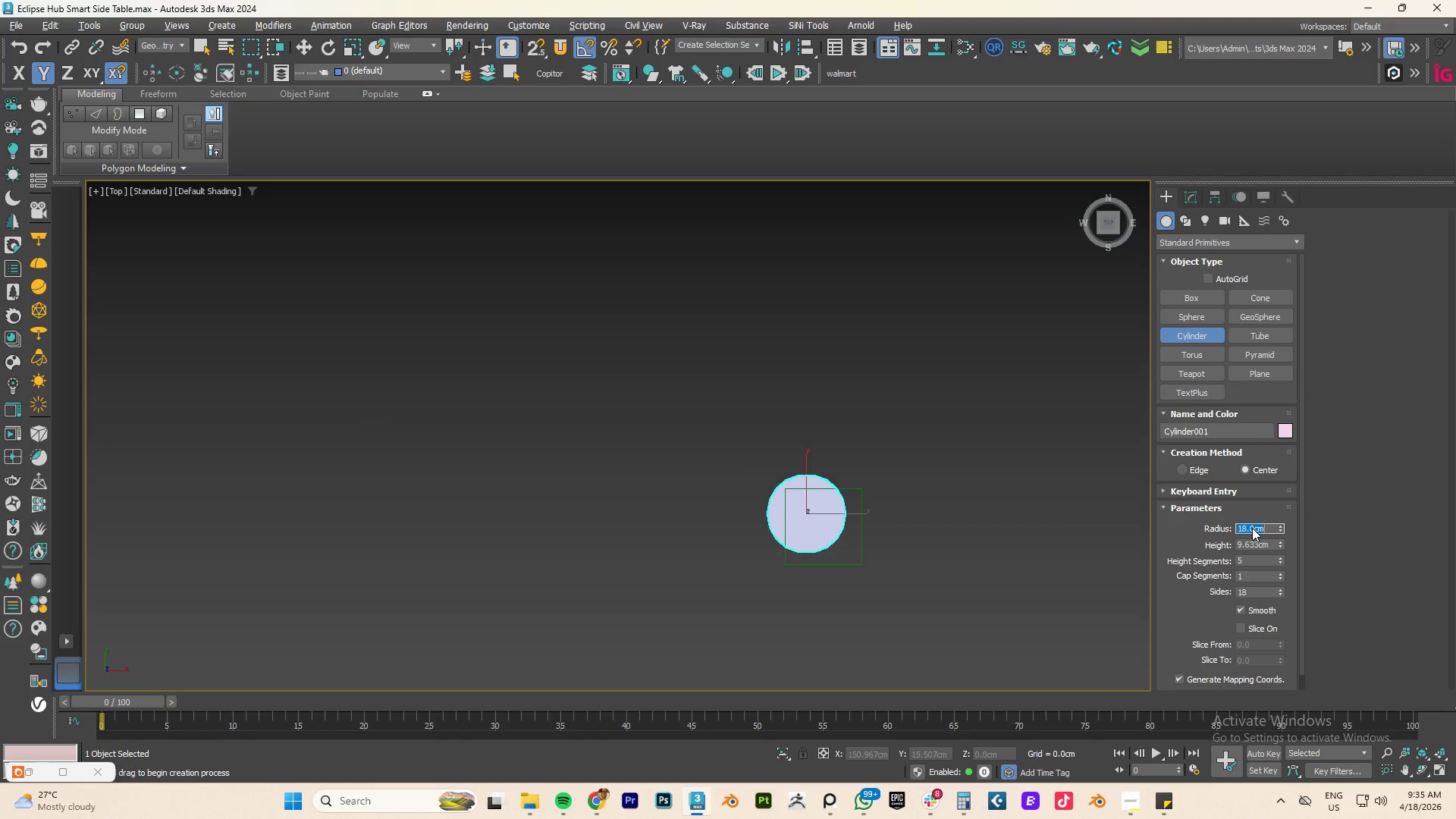 
key(NumpadEnter)
 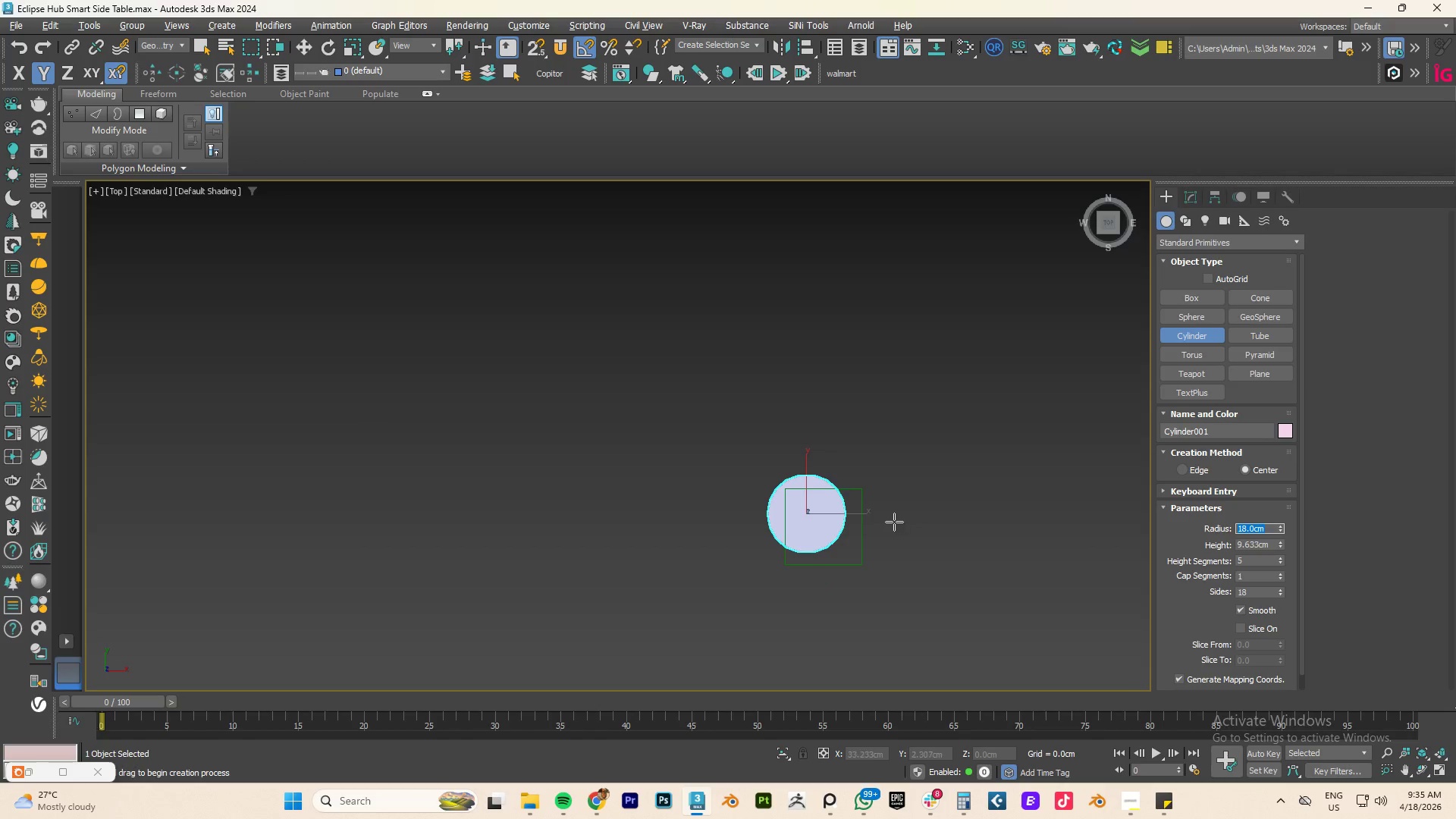 
right_click([894, 522])
 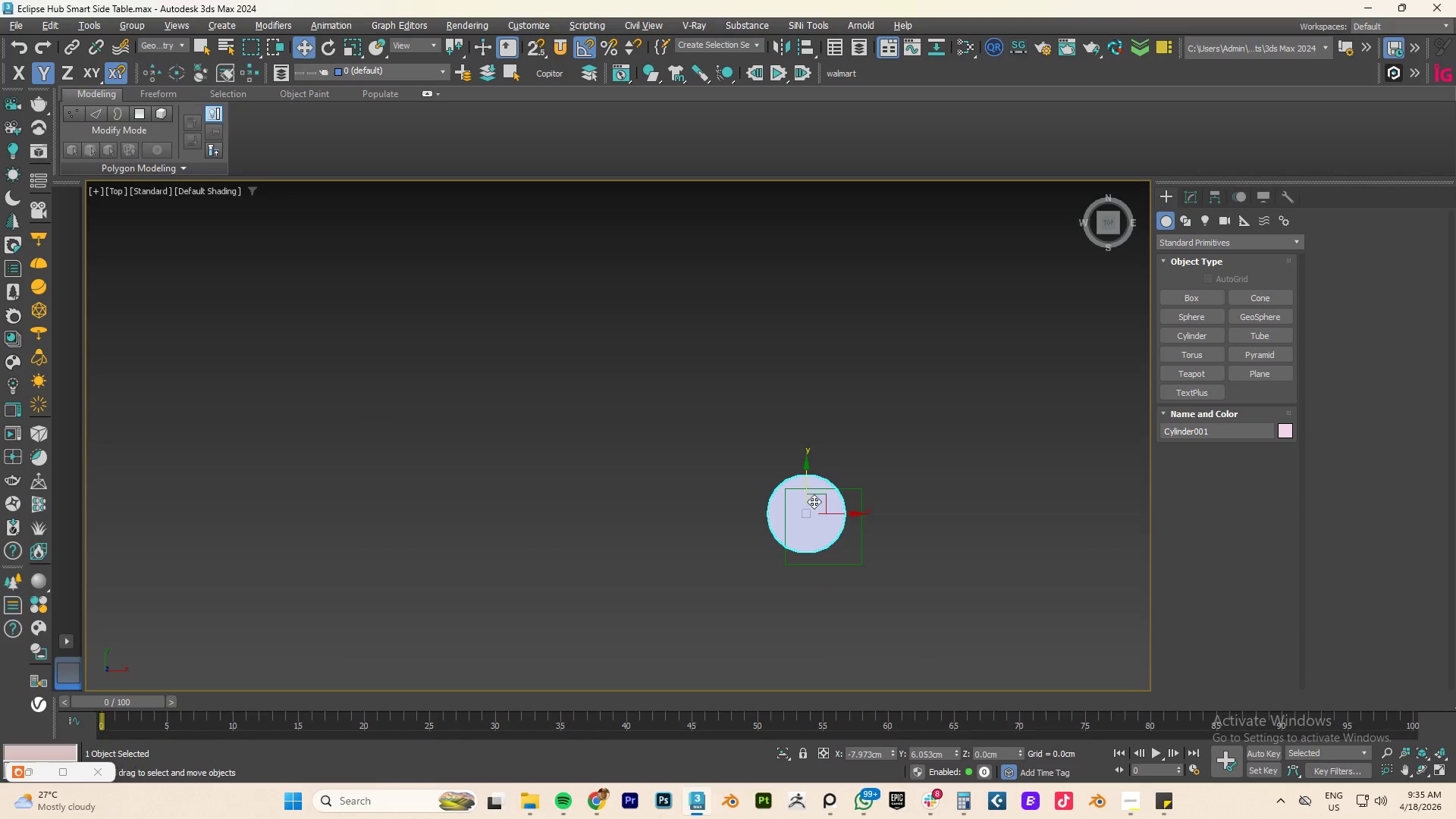 
left_click_drag(start_coordinate=[822, 500], to_coordinate=[839, 511])
 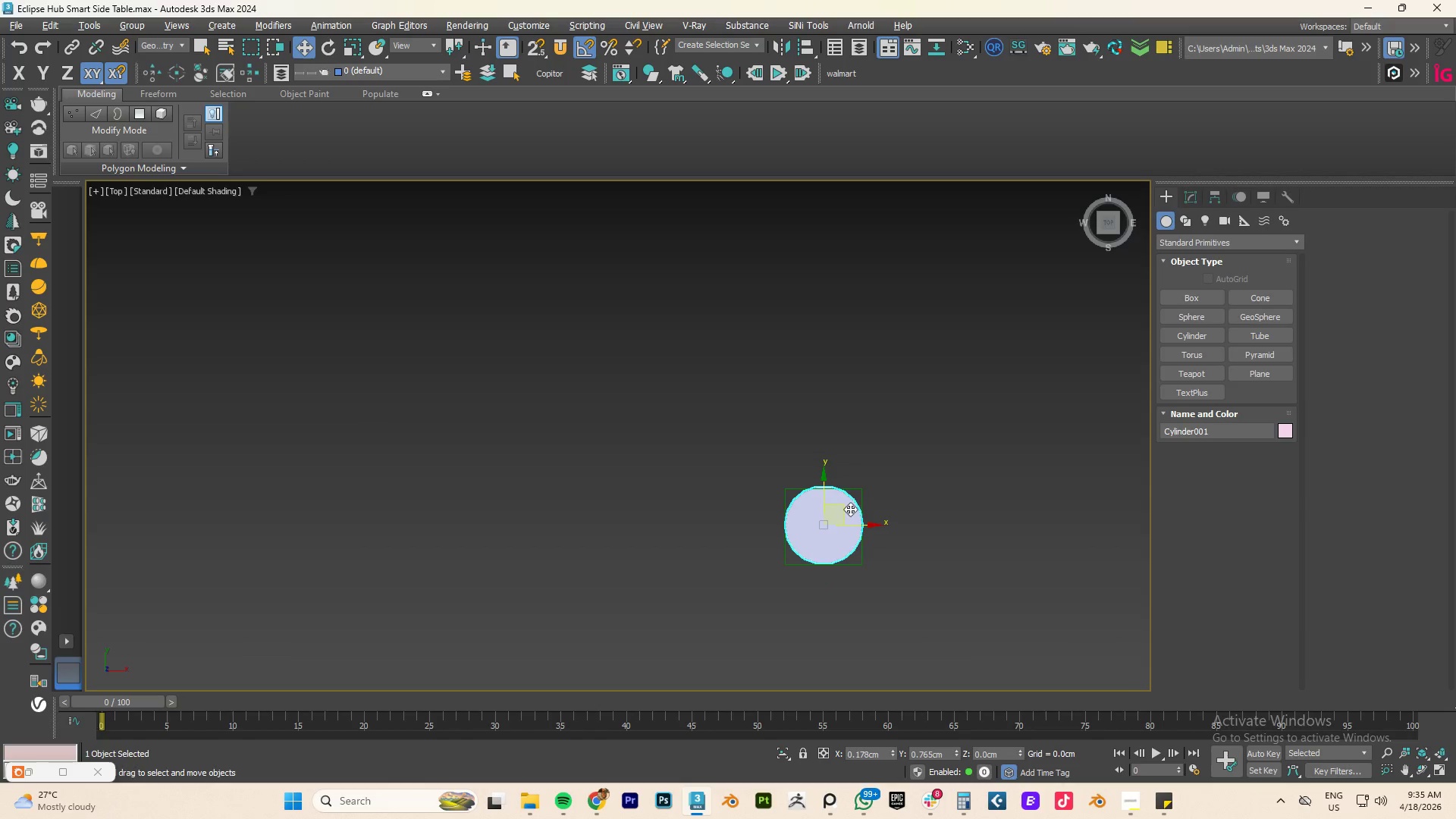 
scroll: coordinate [845, 509], scroll_direction: up, amount: 4.0
 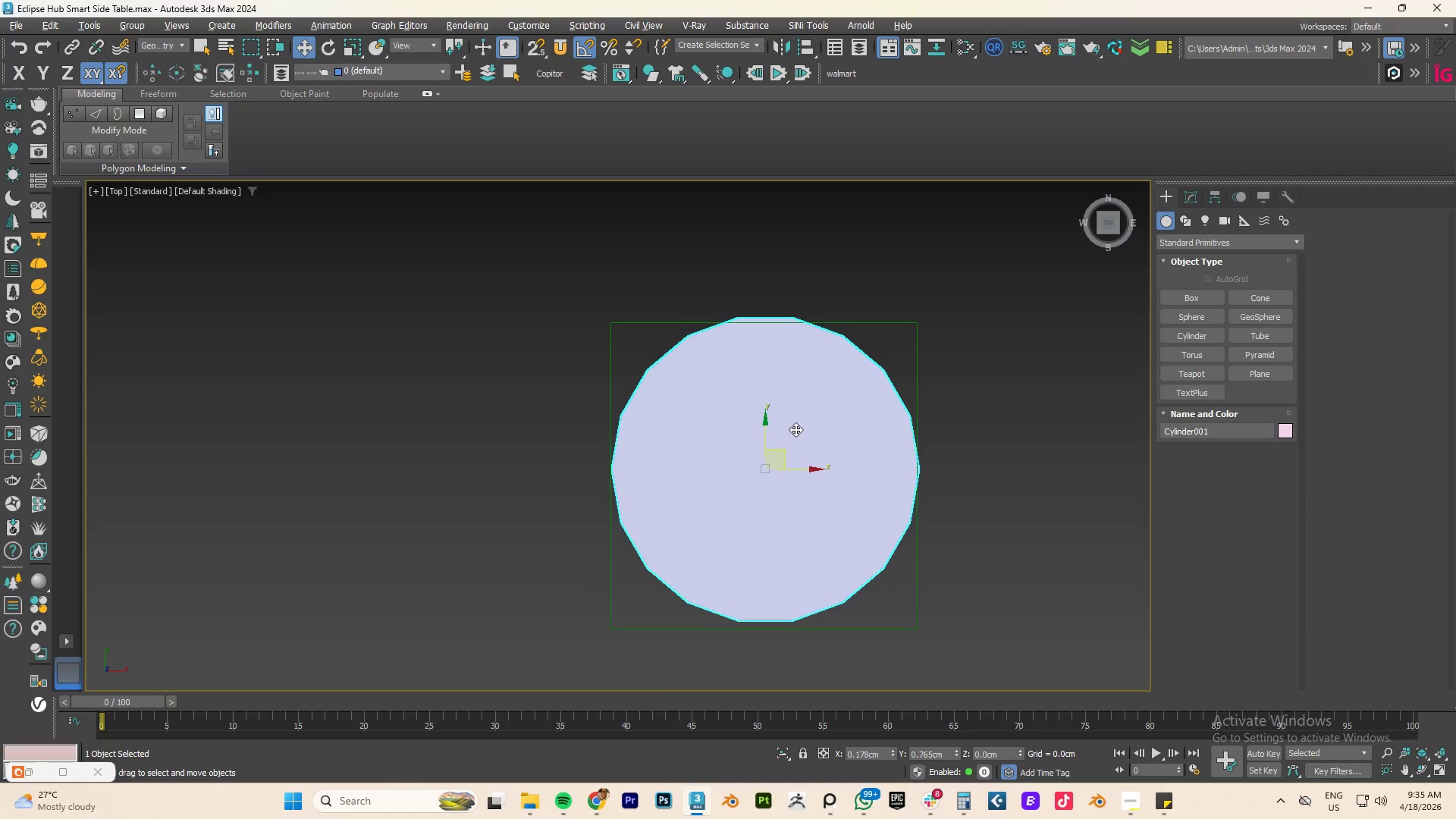 
key(W)
 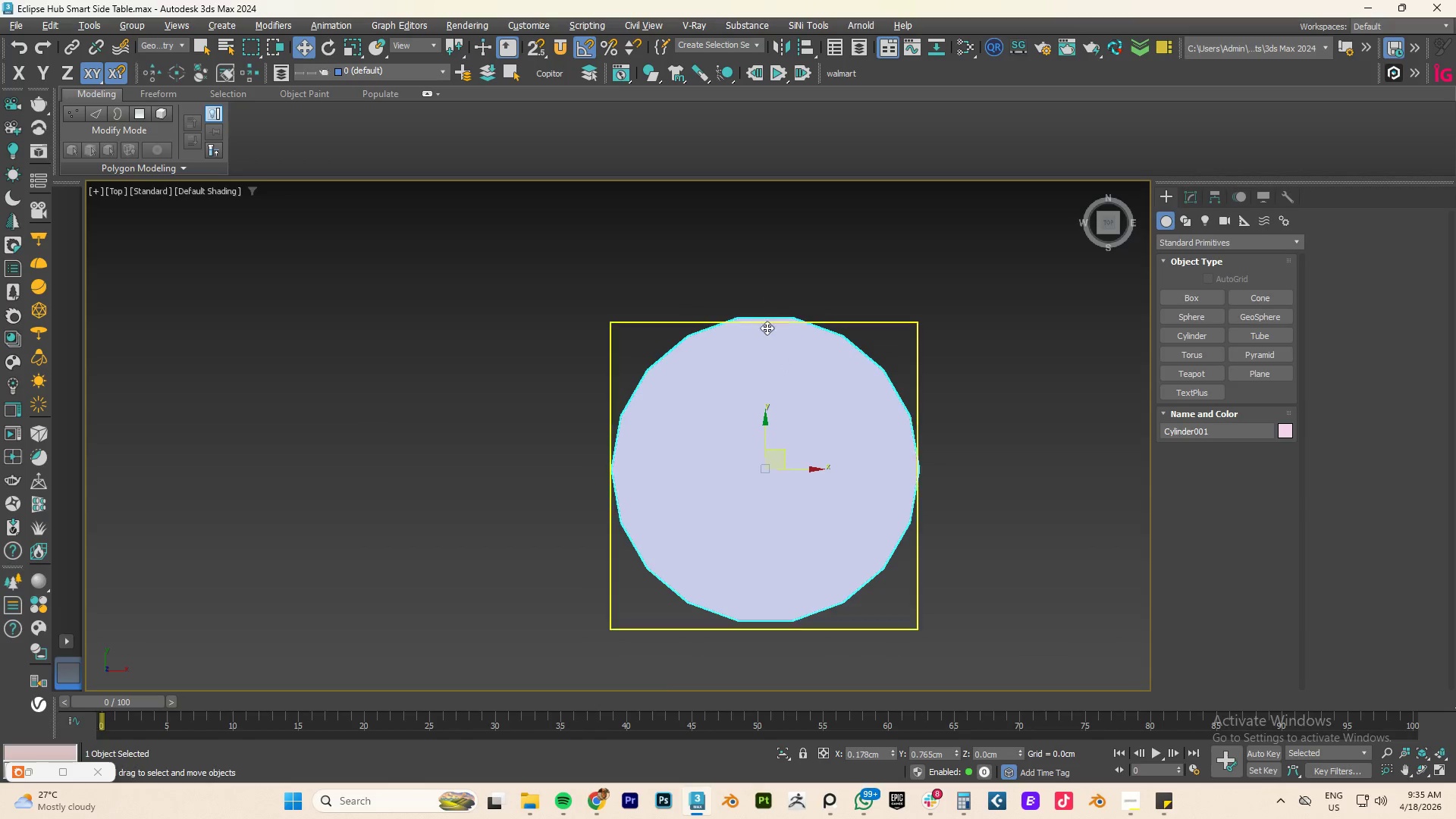 
left_click([767, 377])
 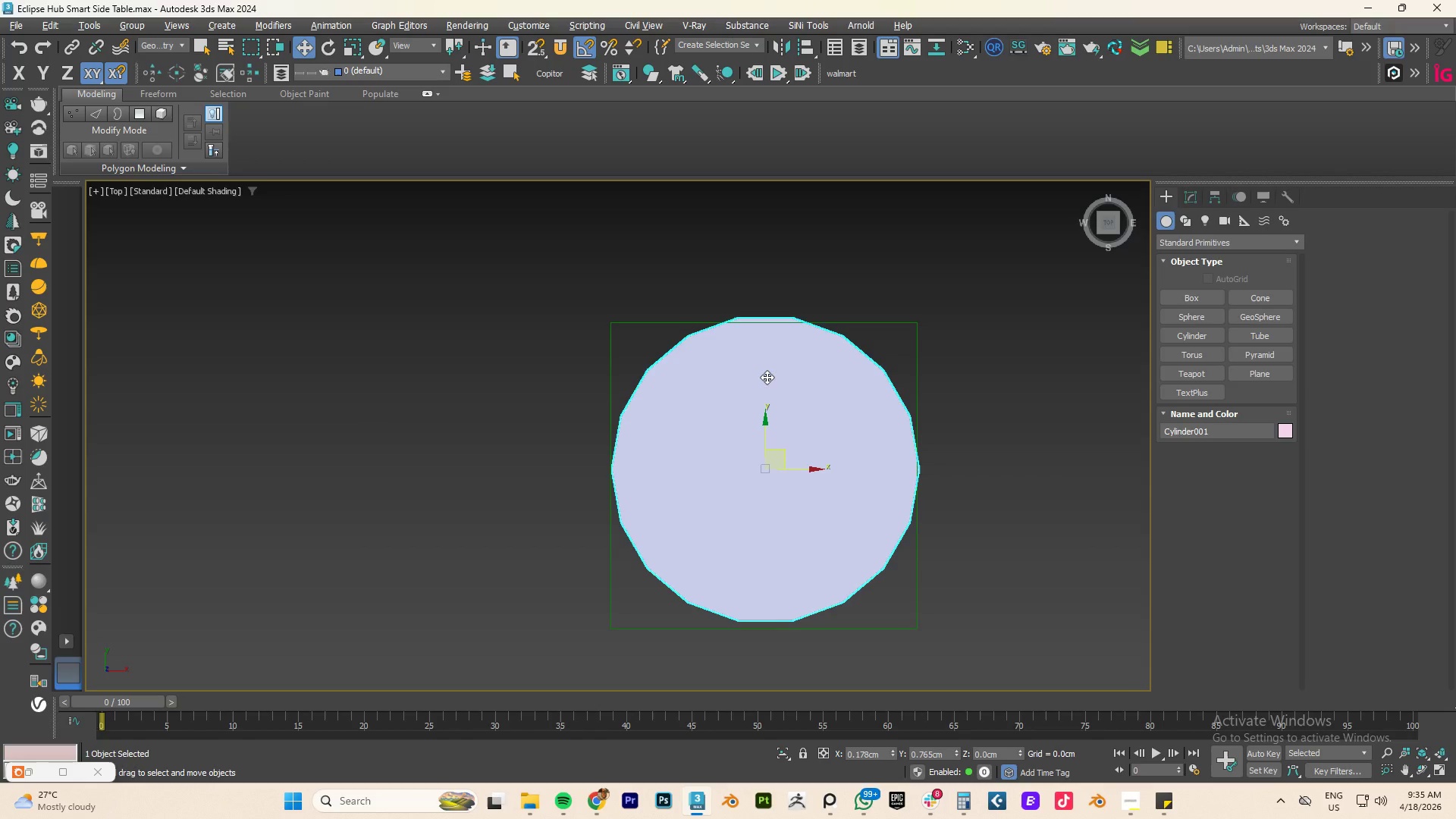 
key(S)
 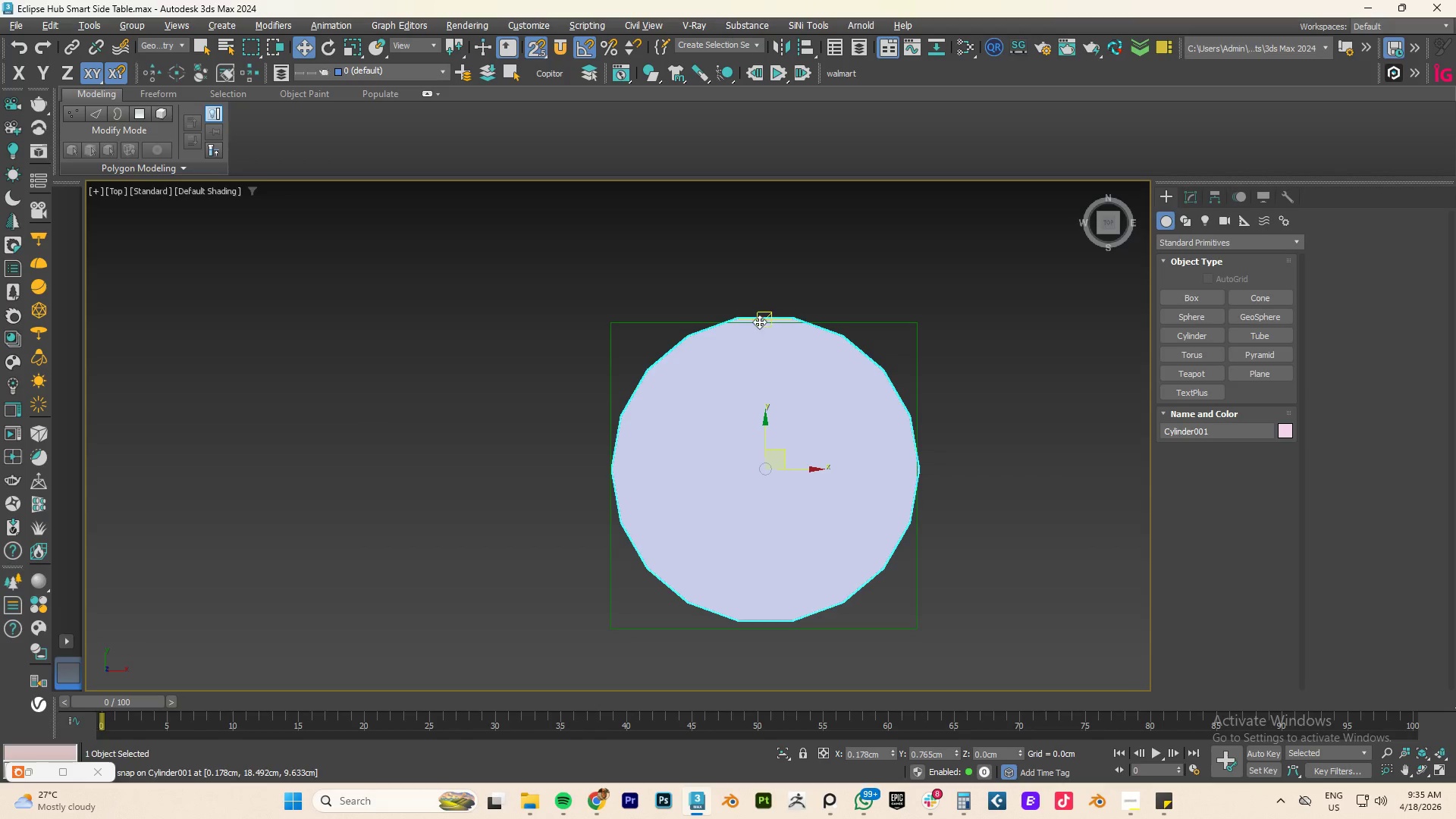 
left_click_drag(start_coordinate=[767, 422], to_coordinate=[767, 534])
 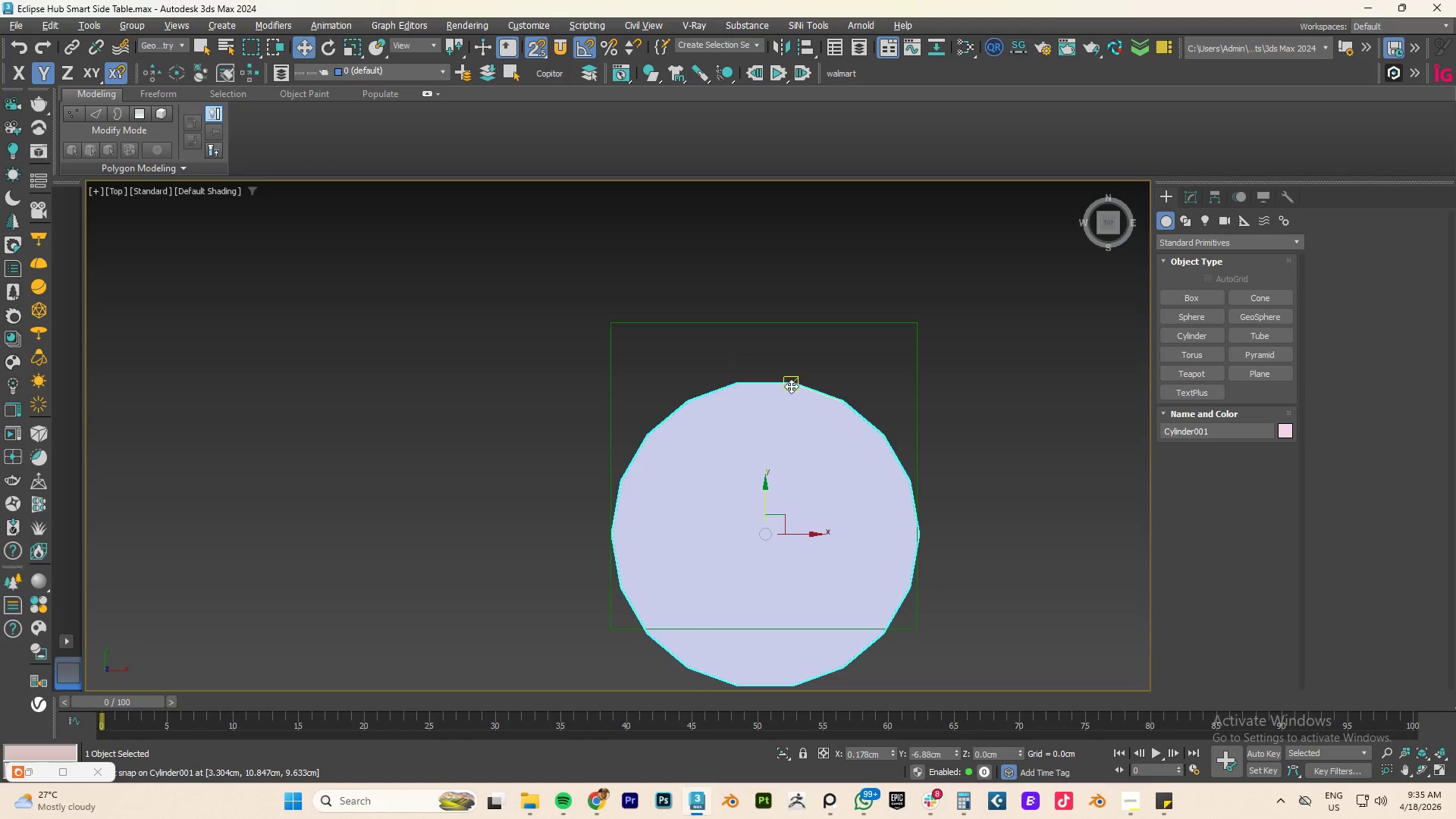 
left_click_drag(start_coordinate=[791, 383], to_coordinate=[791, 376])
 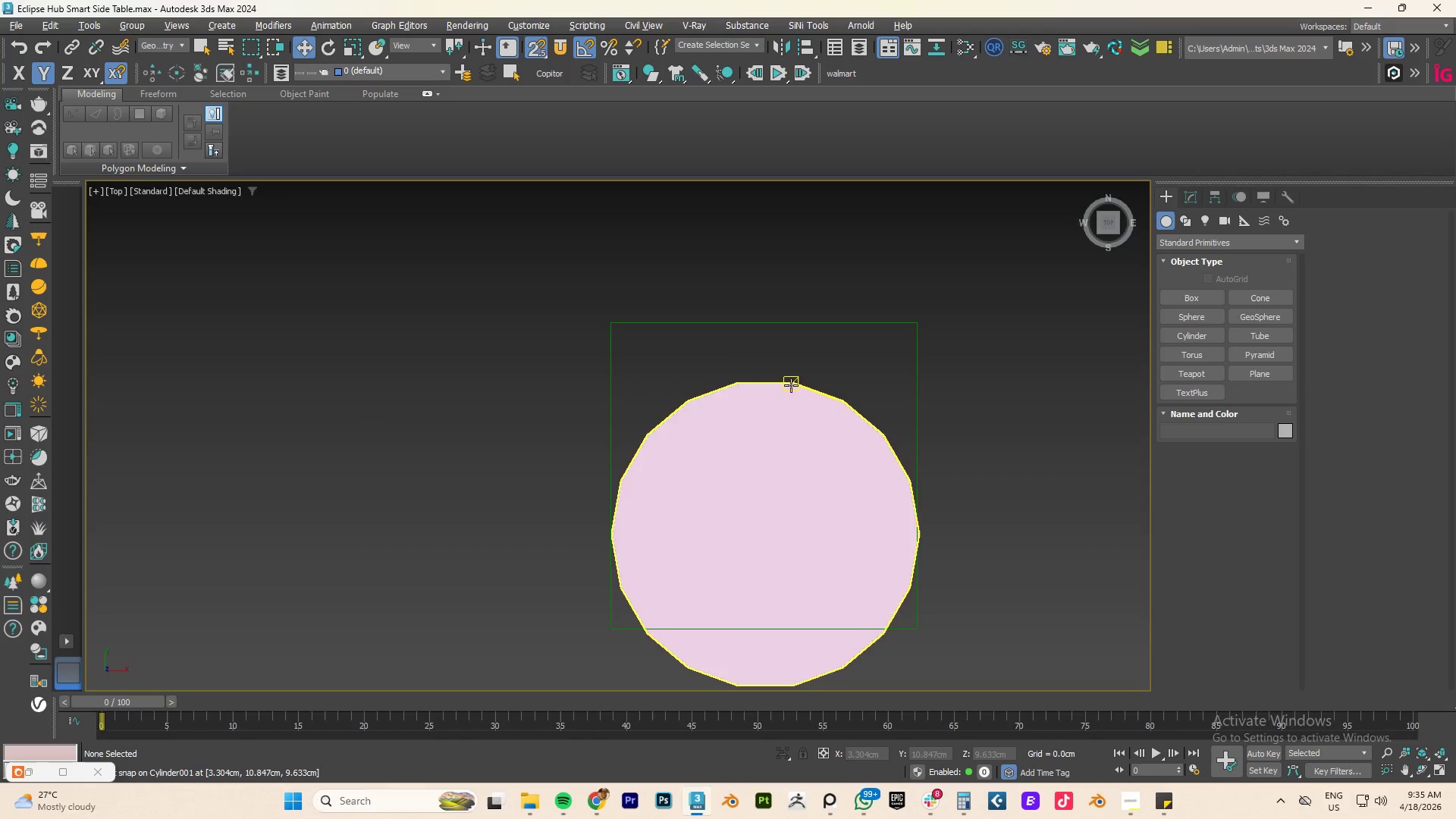 
left_click([792, 387])
 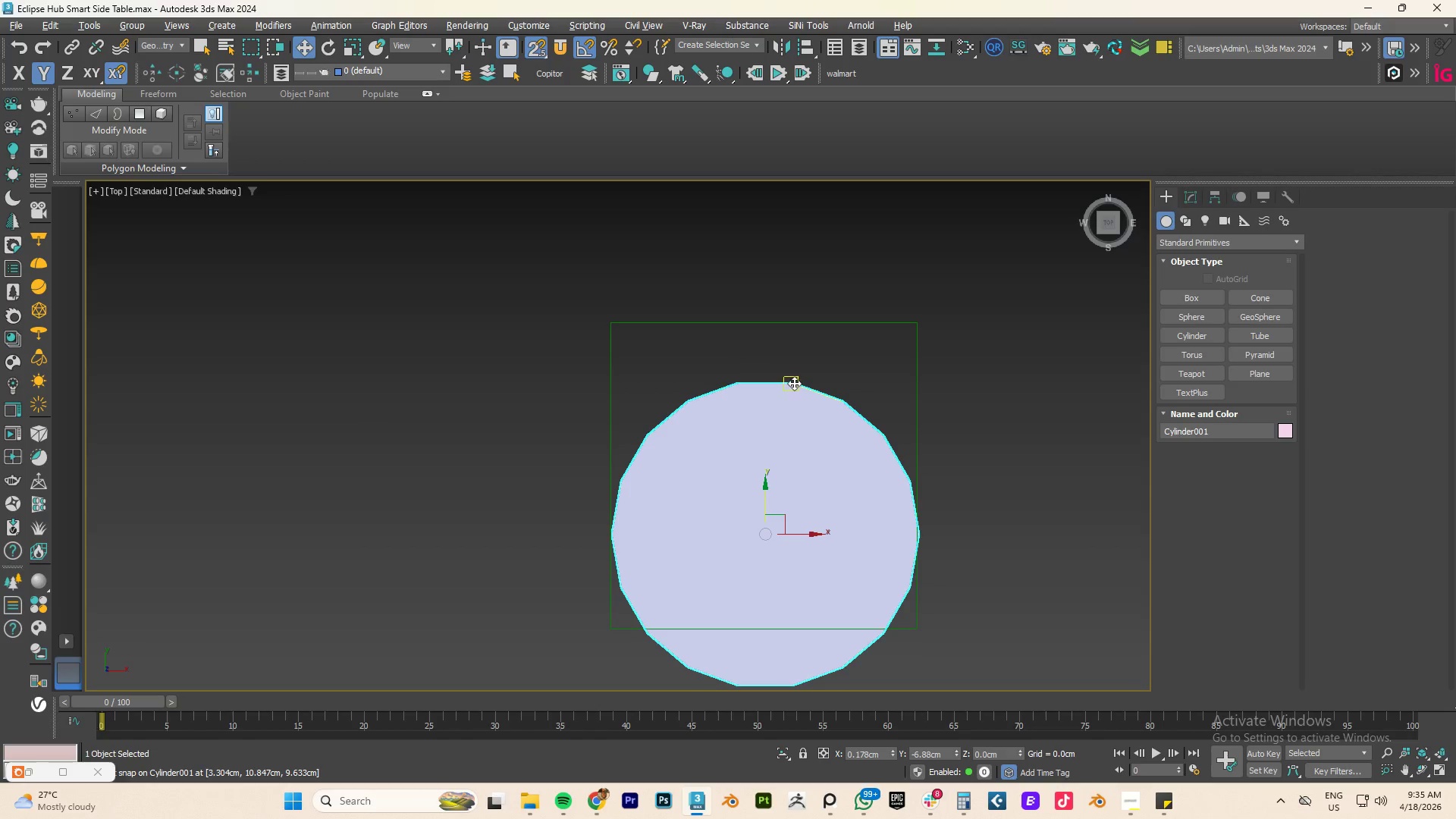 
left_click_drag(start_coordinate=[794, 383], to_coordinate=[913, 323])
 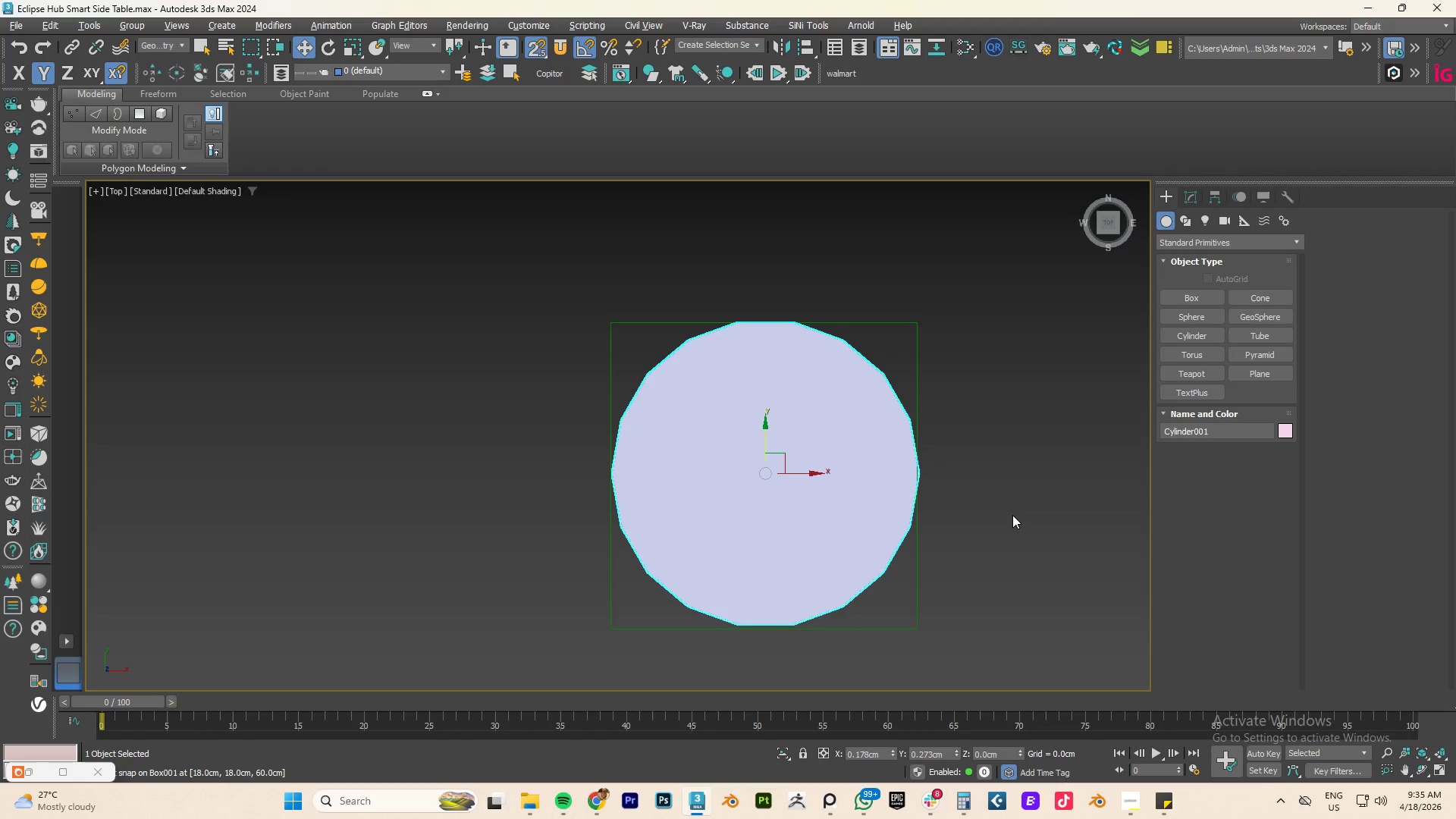 
left_click([1012, 515])
 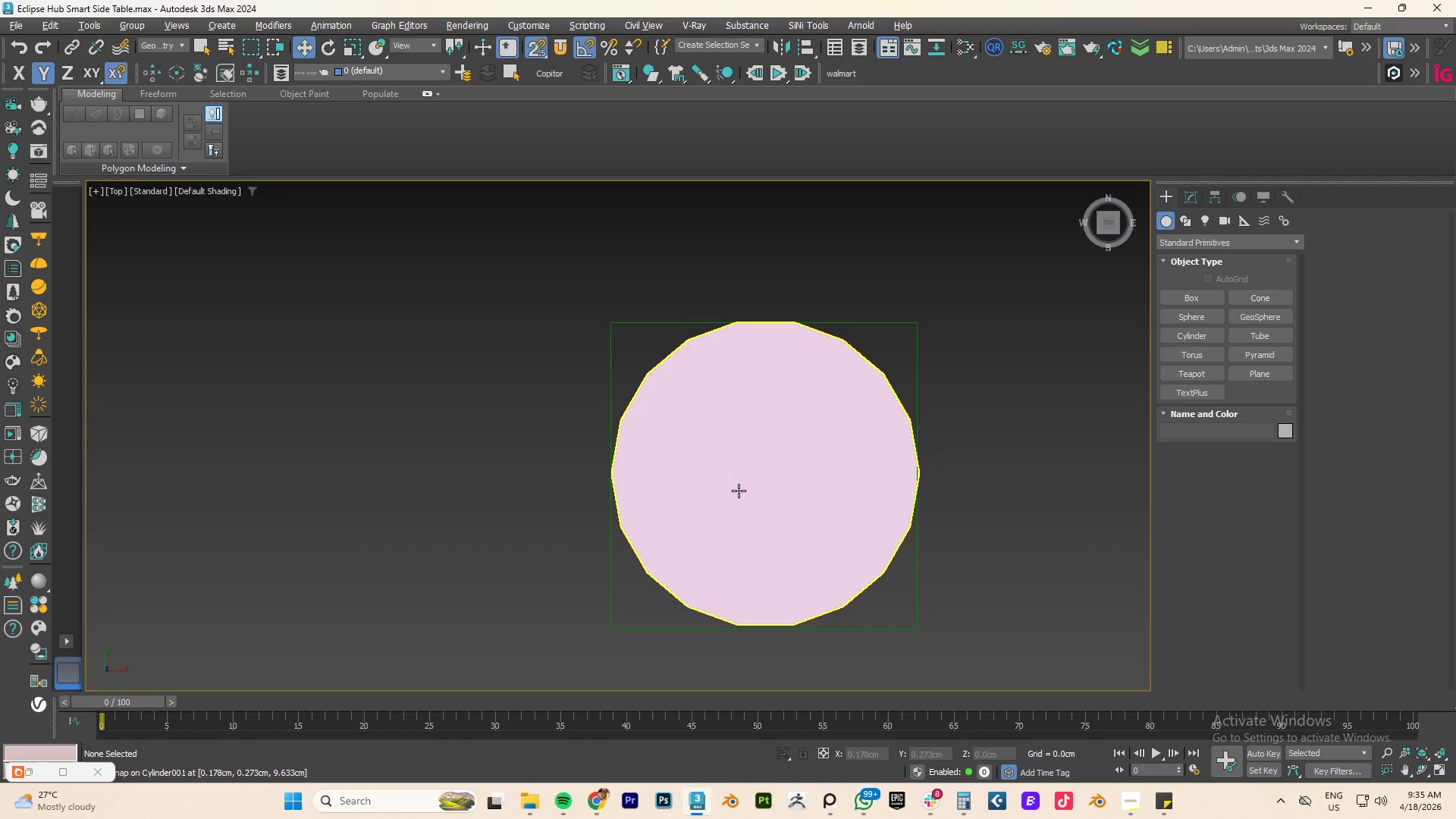 
scroll: coordinate [689, 483], scroll_direction: up, amount: 3.0
 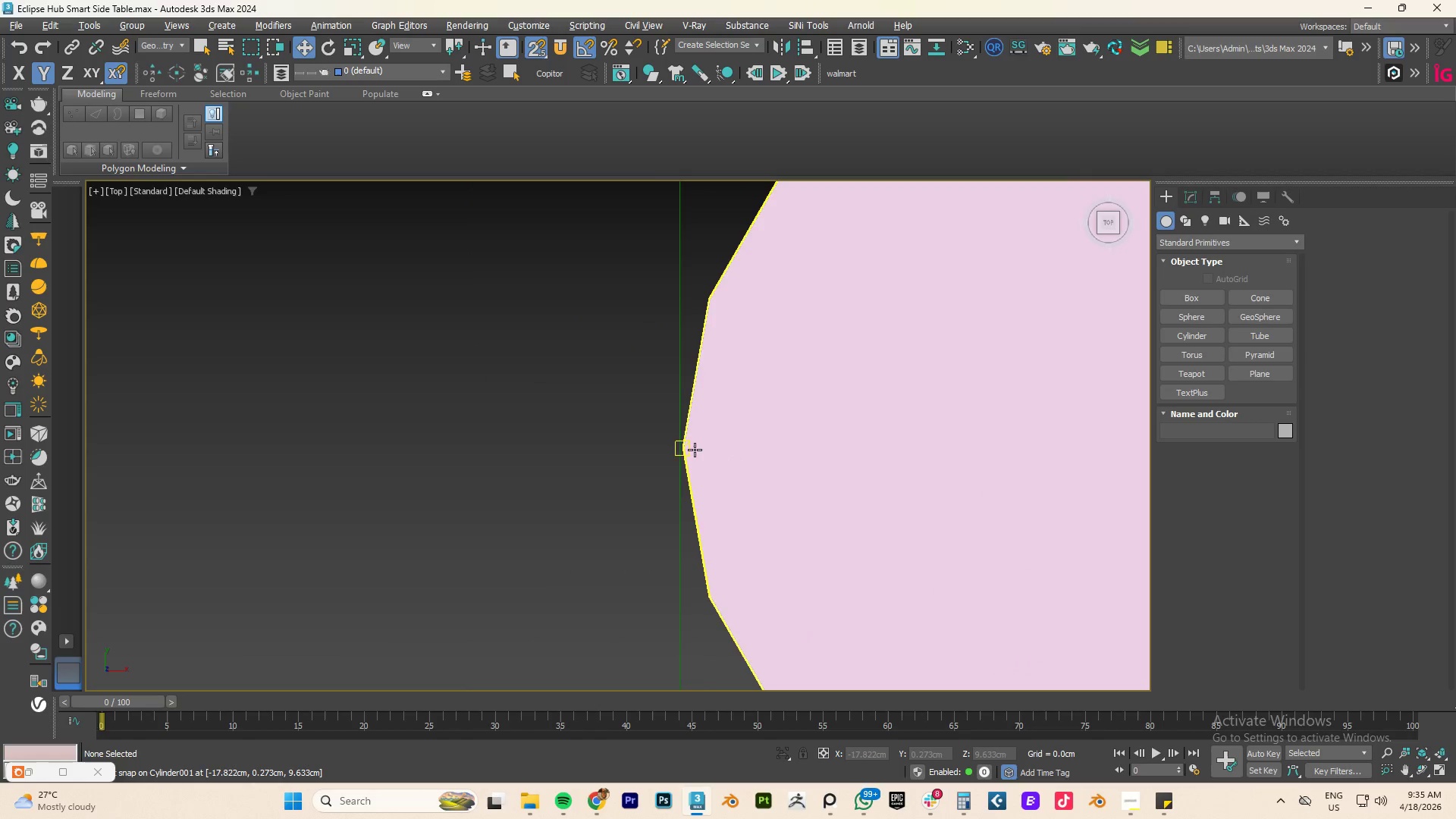 
left_click([689, 447])
 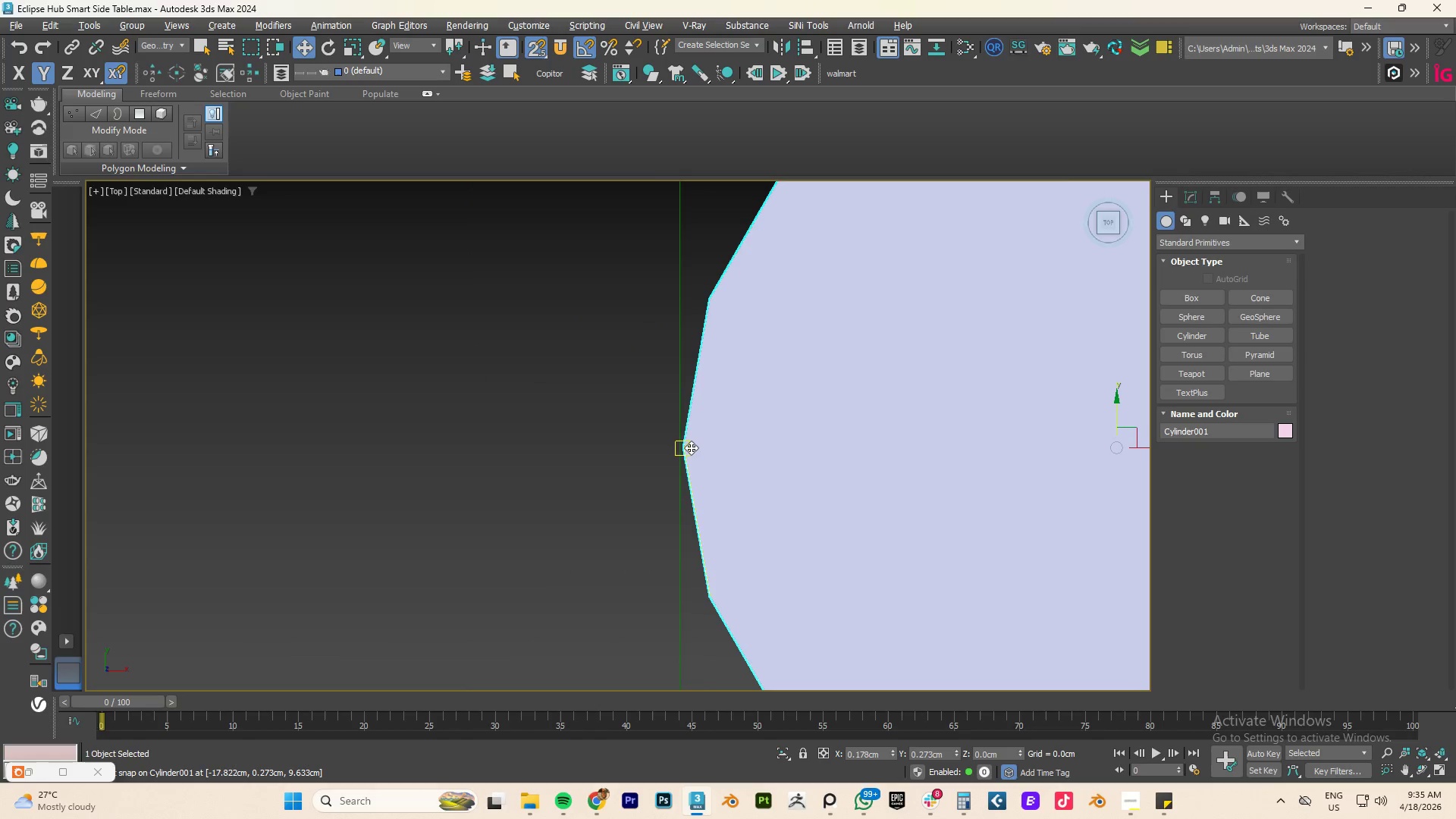 
left_click_drag(start_coordinate=[692, 447], to_coordinate=[679, 459])
 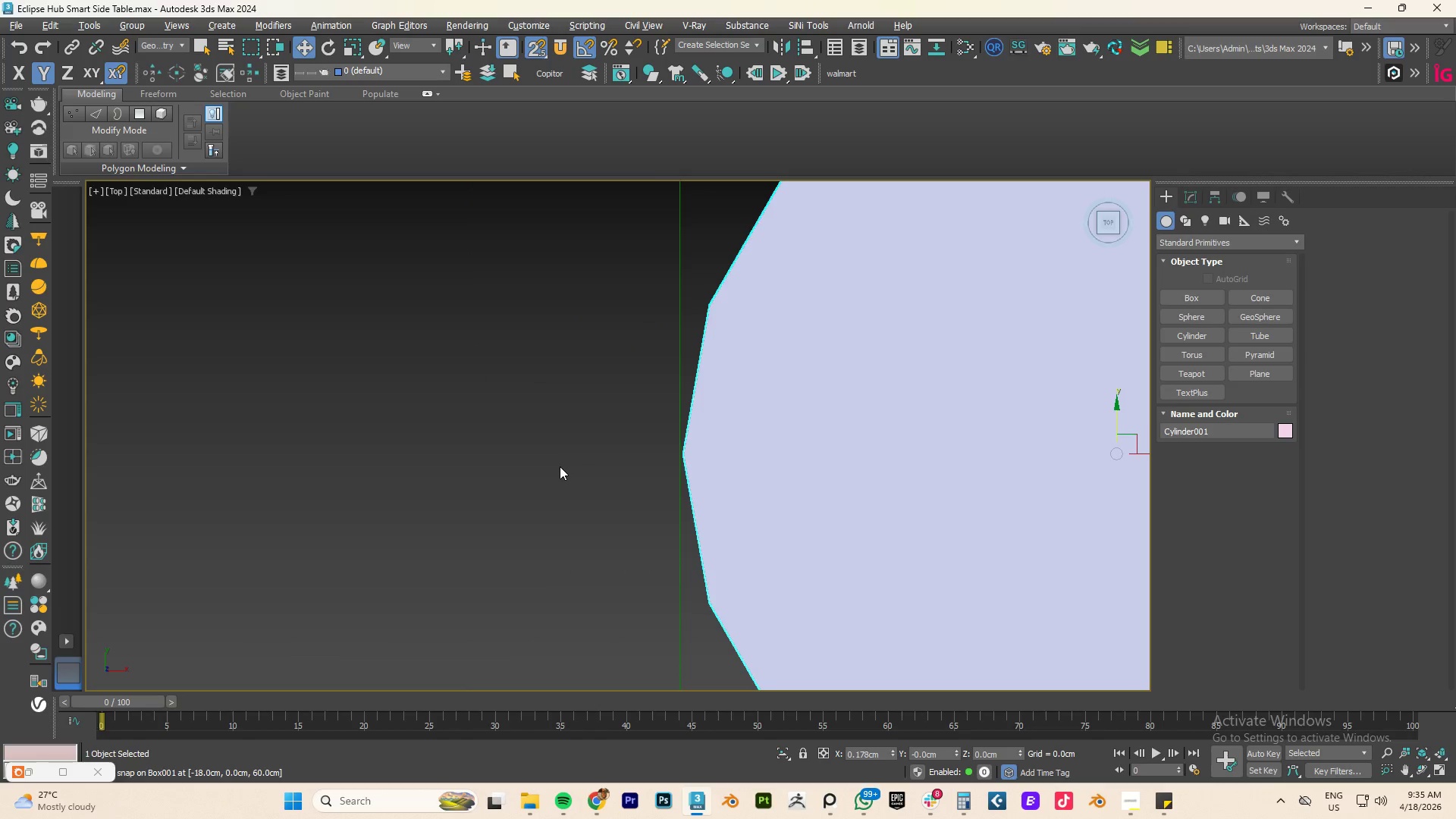 
scroll: coordinate [795, 462], scroll_direction: down, amount: 6.0
 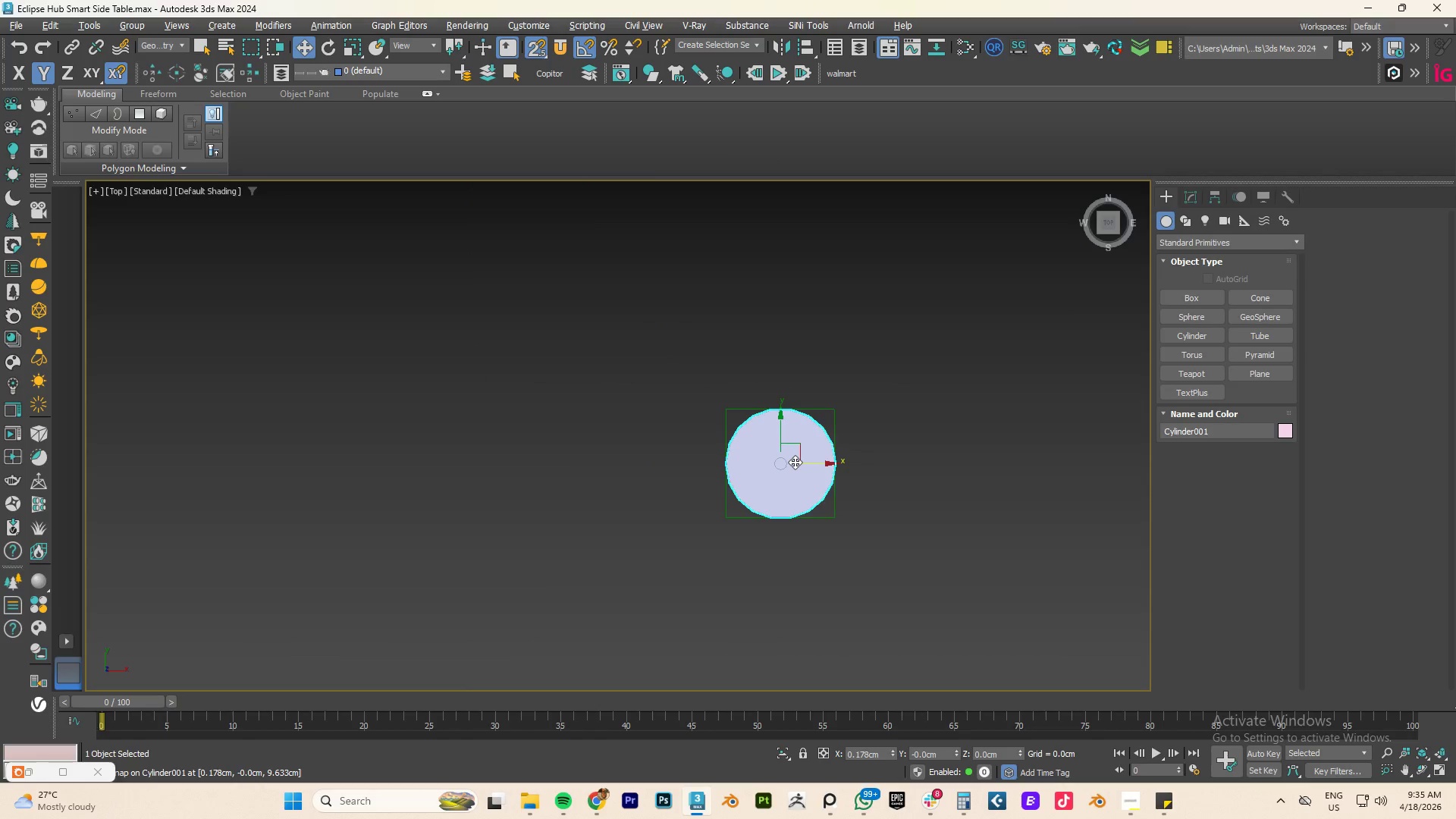 
type(fz)
 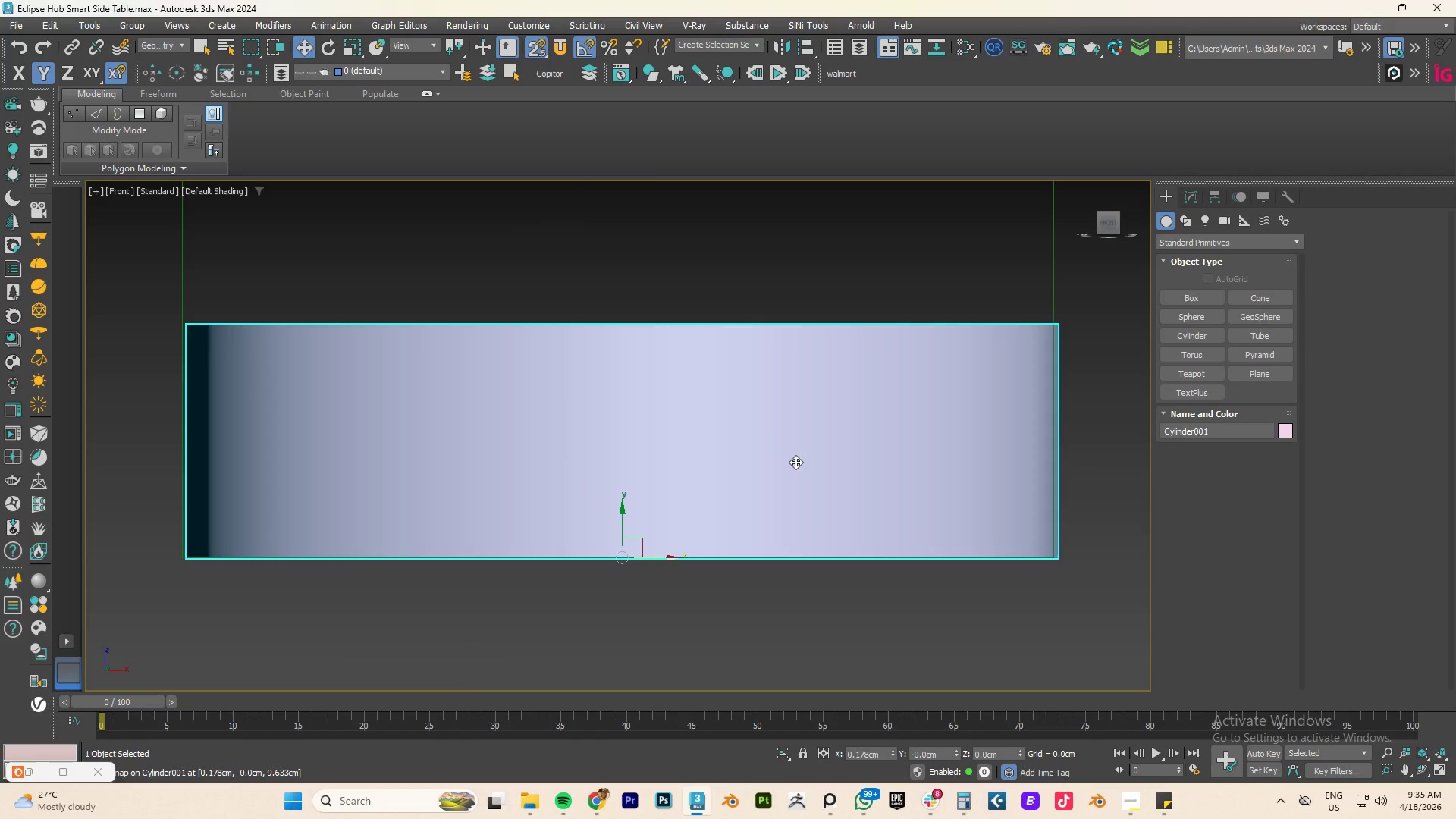 
scroll: coordinate [783, 450], scroll_direction: down, amount: 6.0
 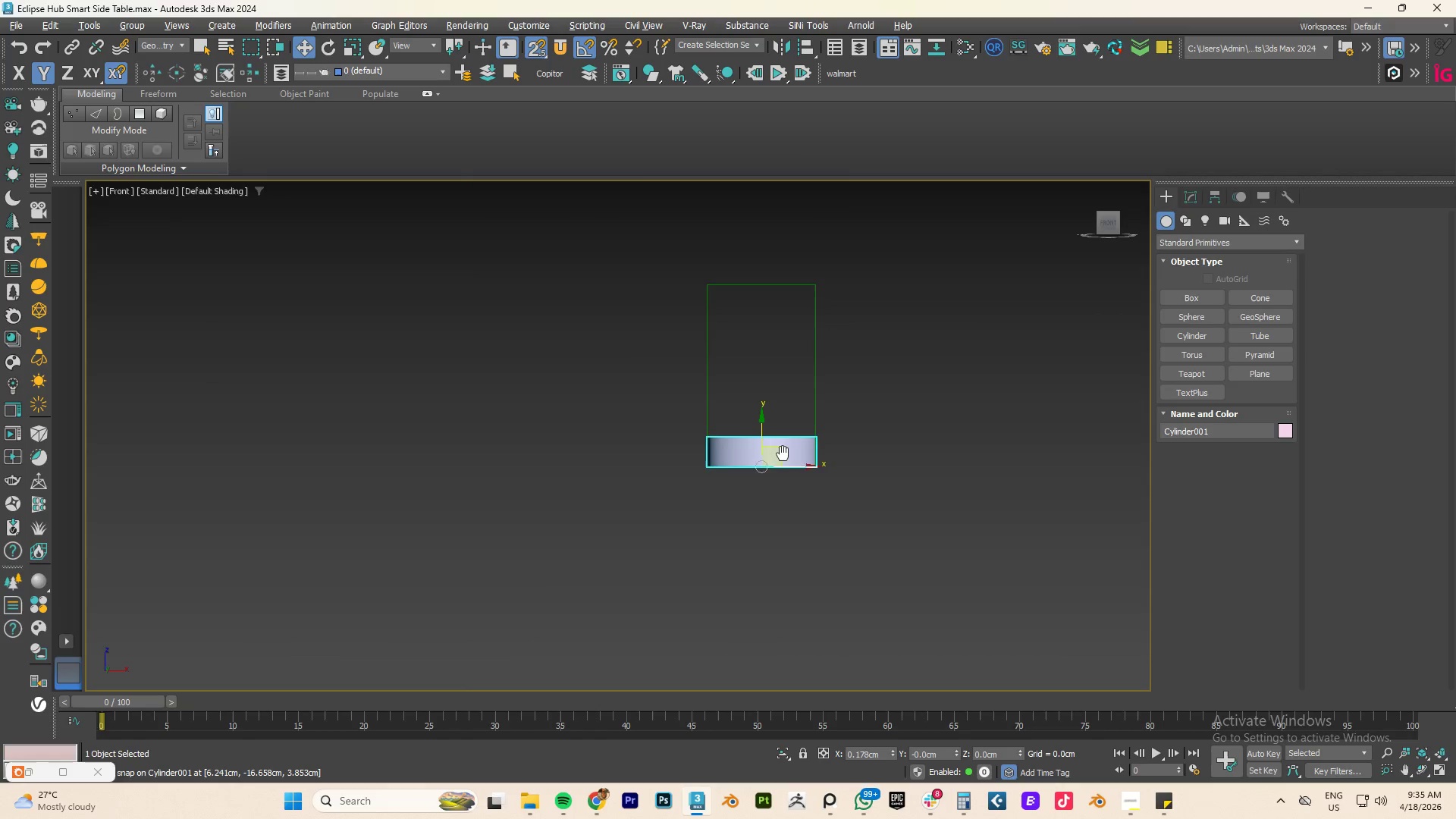 
key(Alt+AltLeft)
 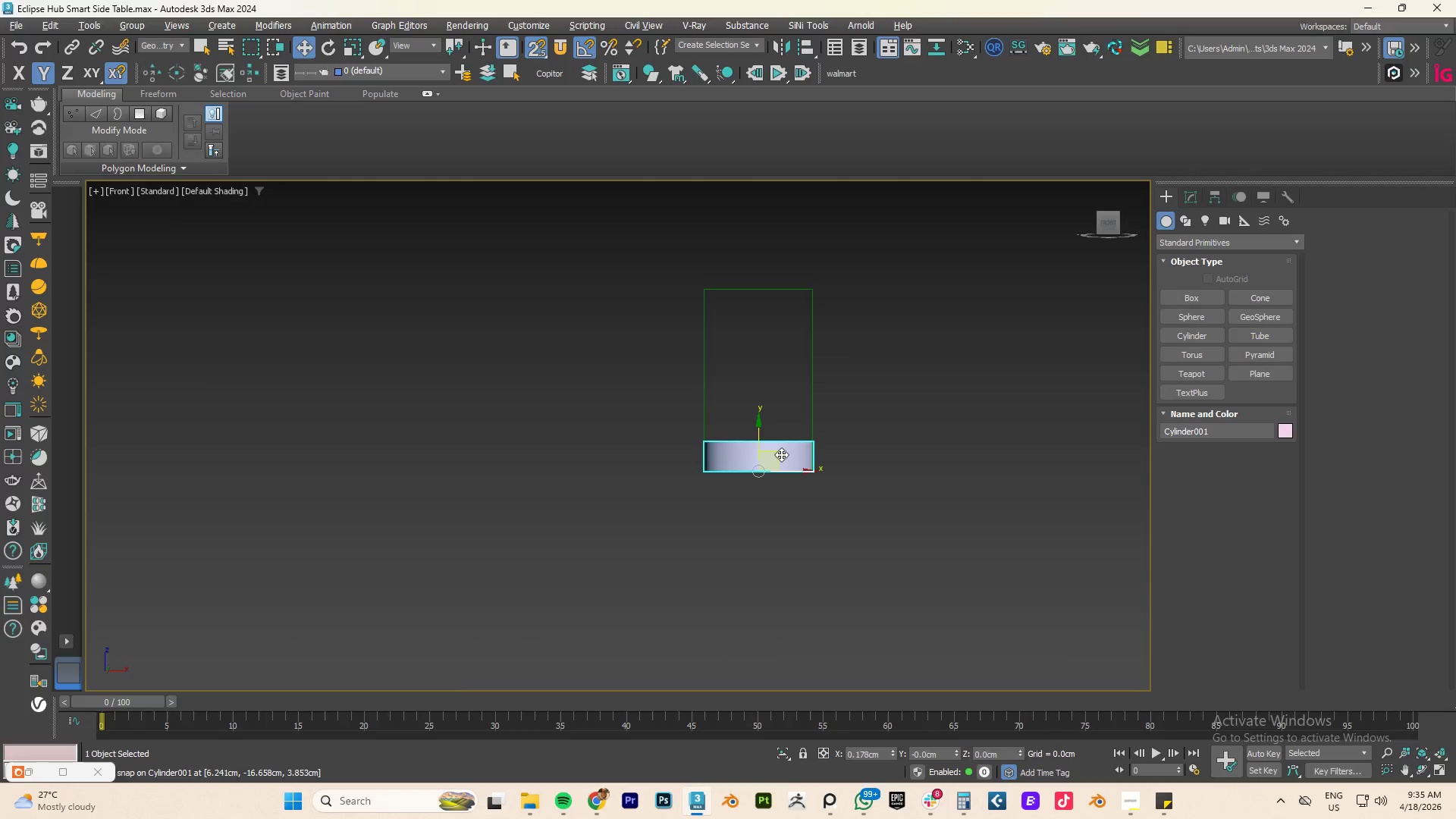 
key(Alt+Tab)
 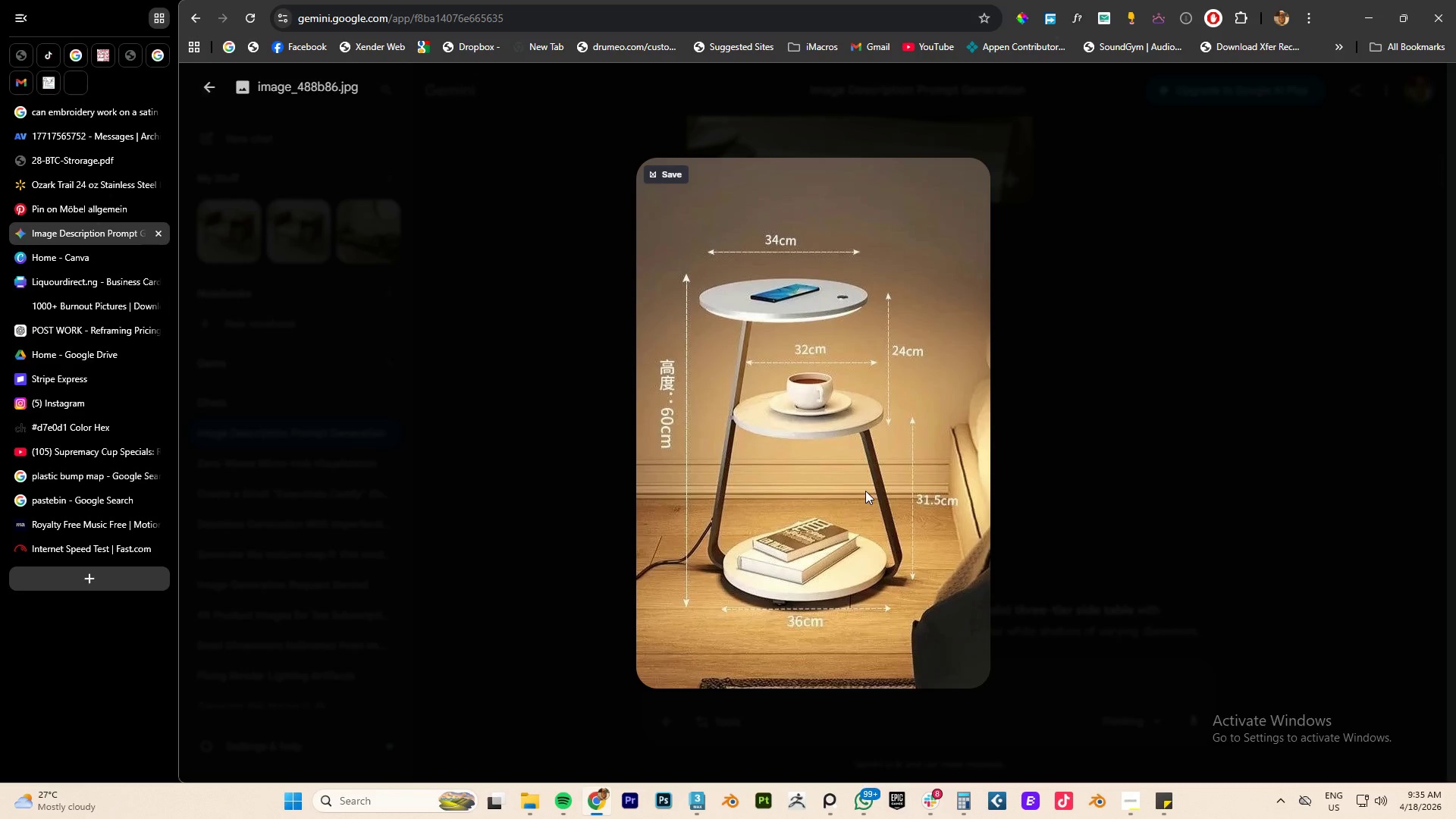 
wait(10.3)
 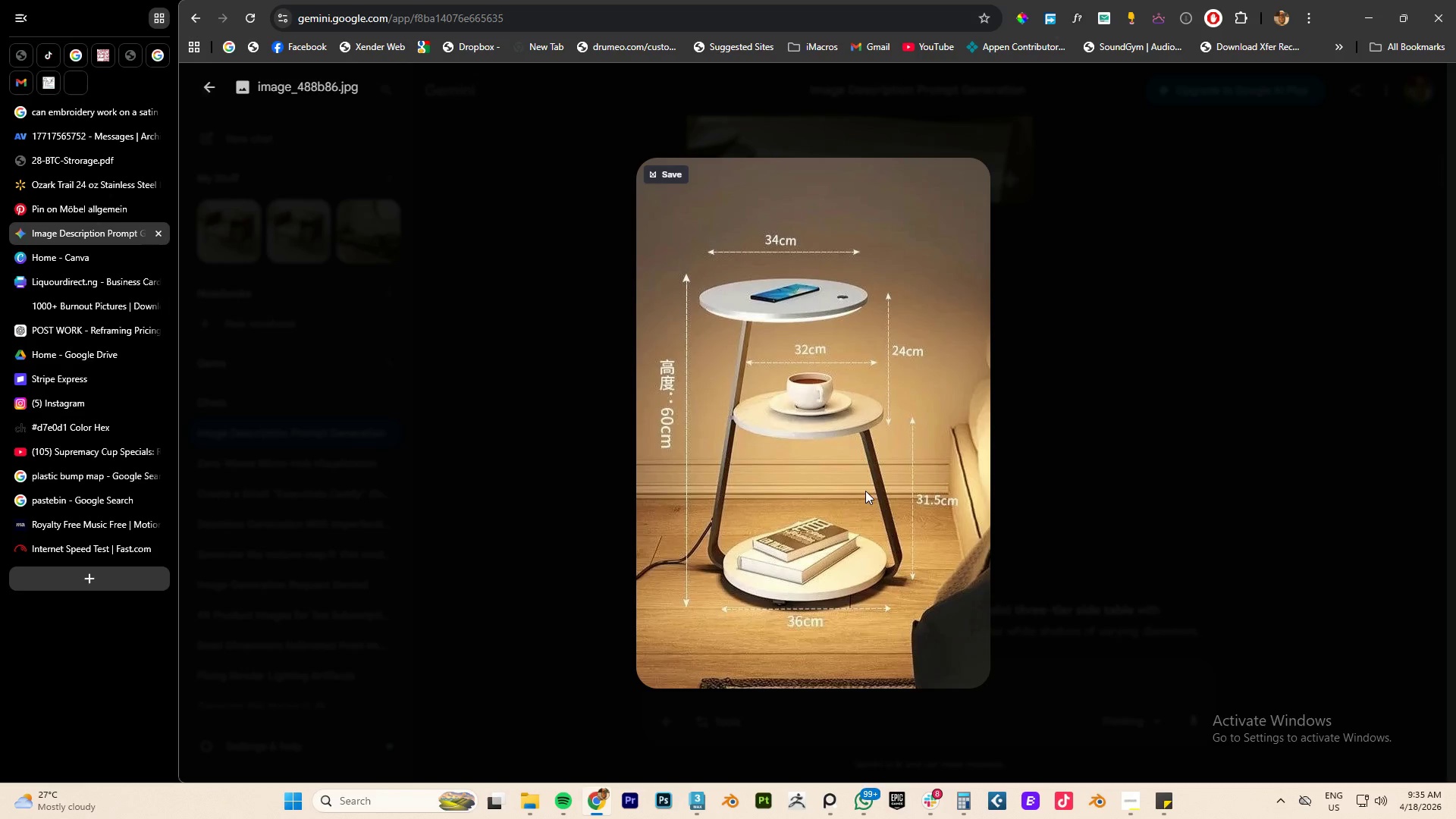 
scroll: coordinate [830, 524], scroll_direction: down, amount: 2.0
 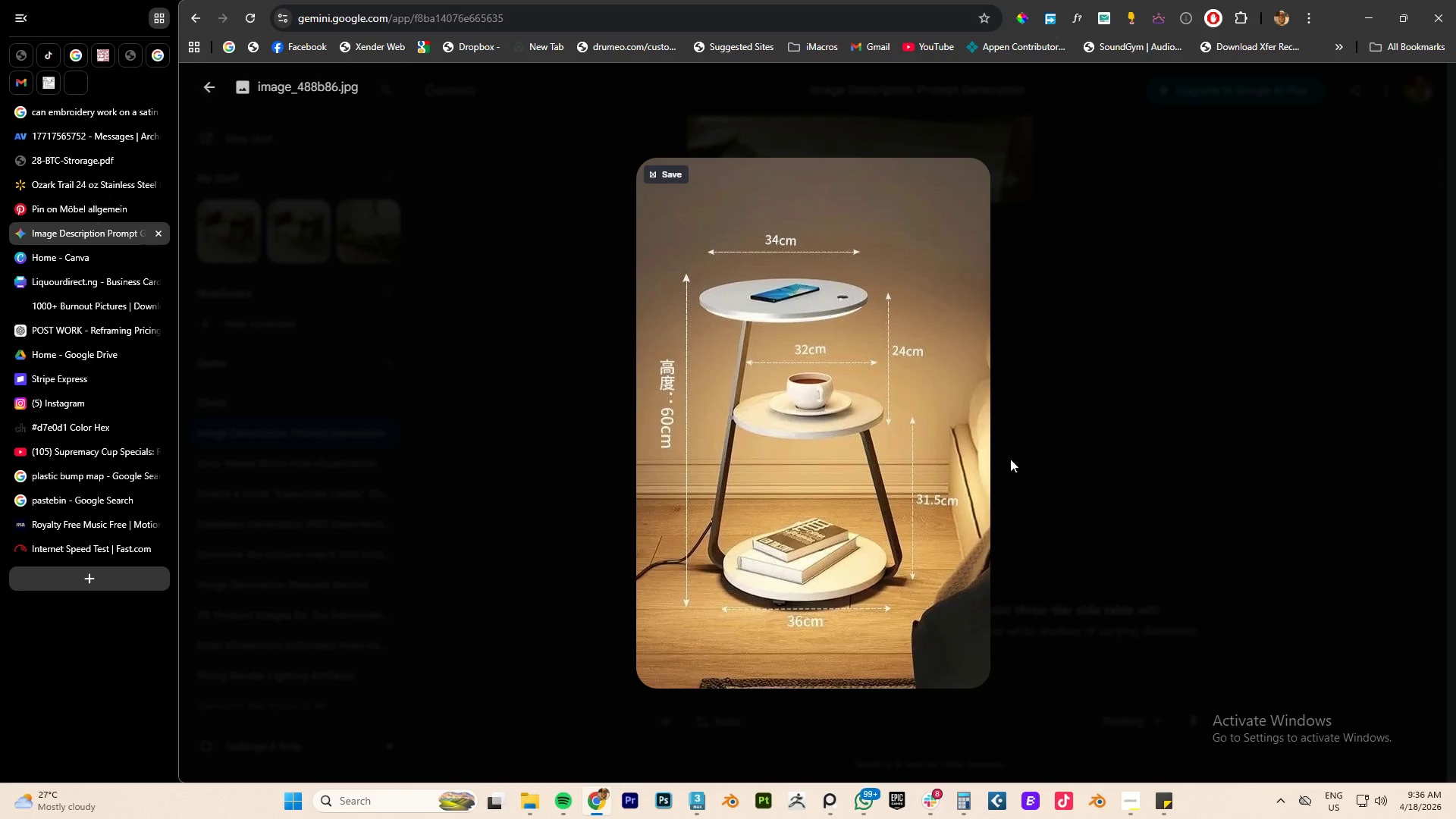 
left_click([1058, 407])
 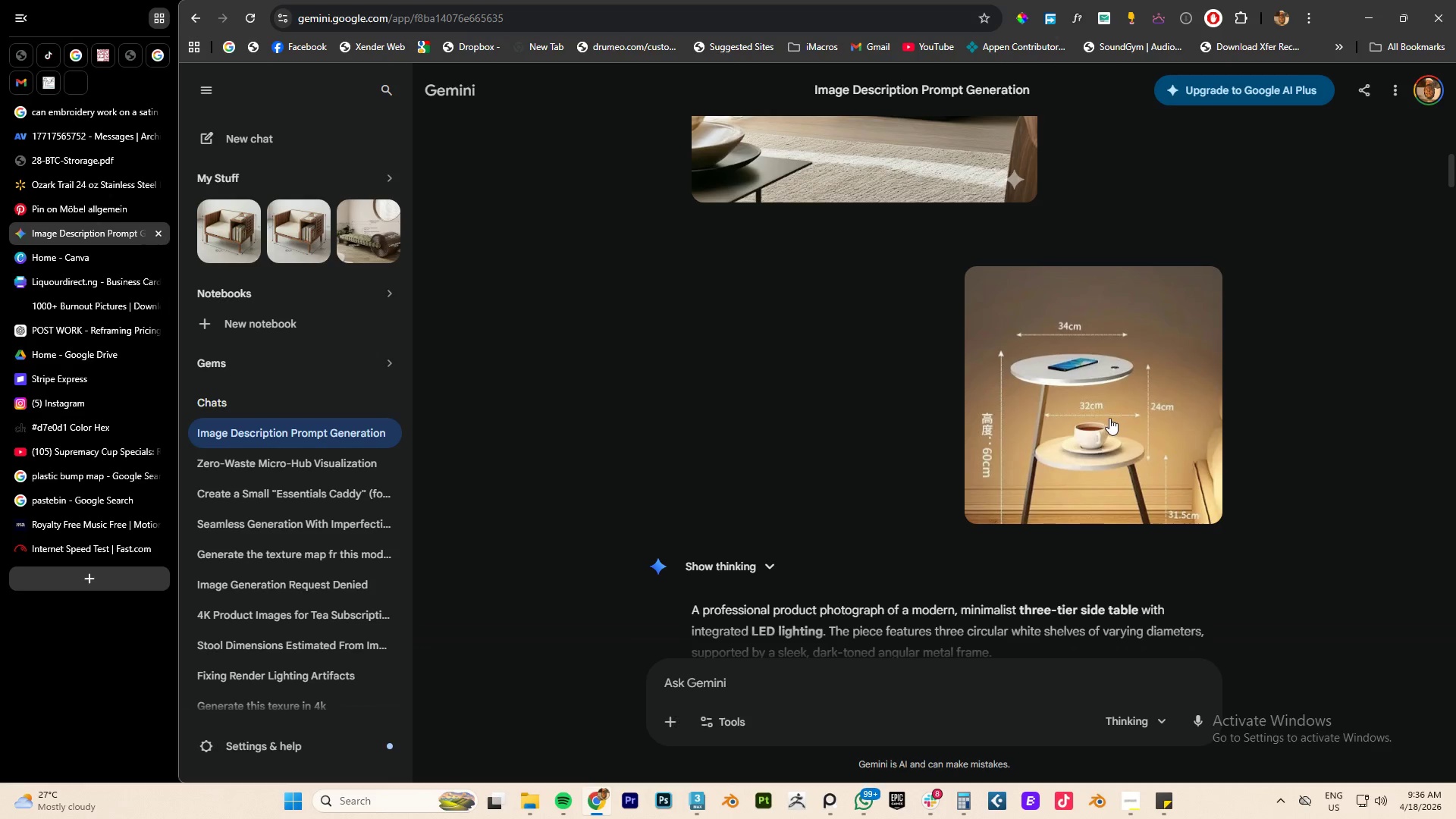 
scroll: coordinate [991, 406], scroll_direction: down, amount: 3.0
 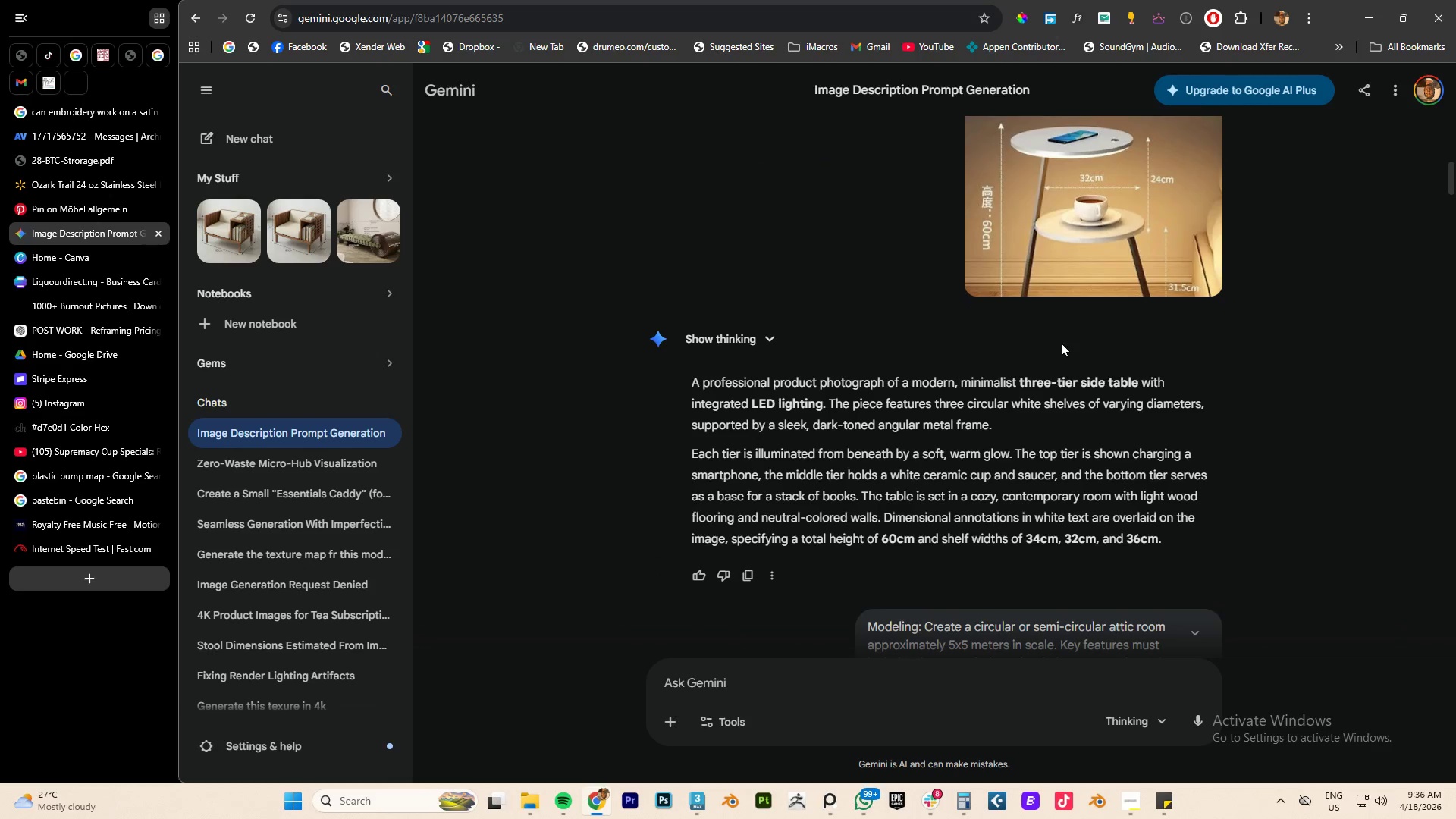 
scroll: coordinate [1061, 297], scroll_direction: up, amount: 2.0
 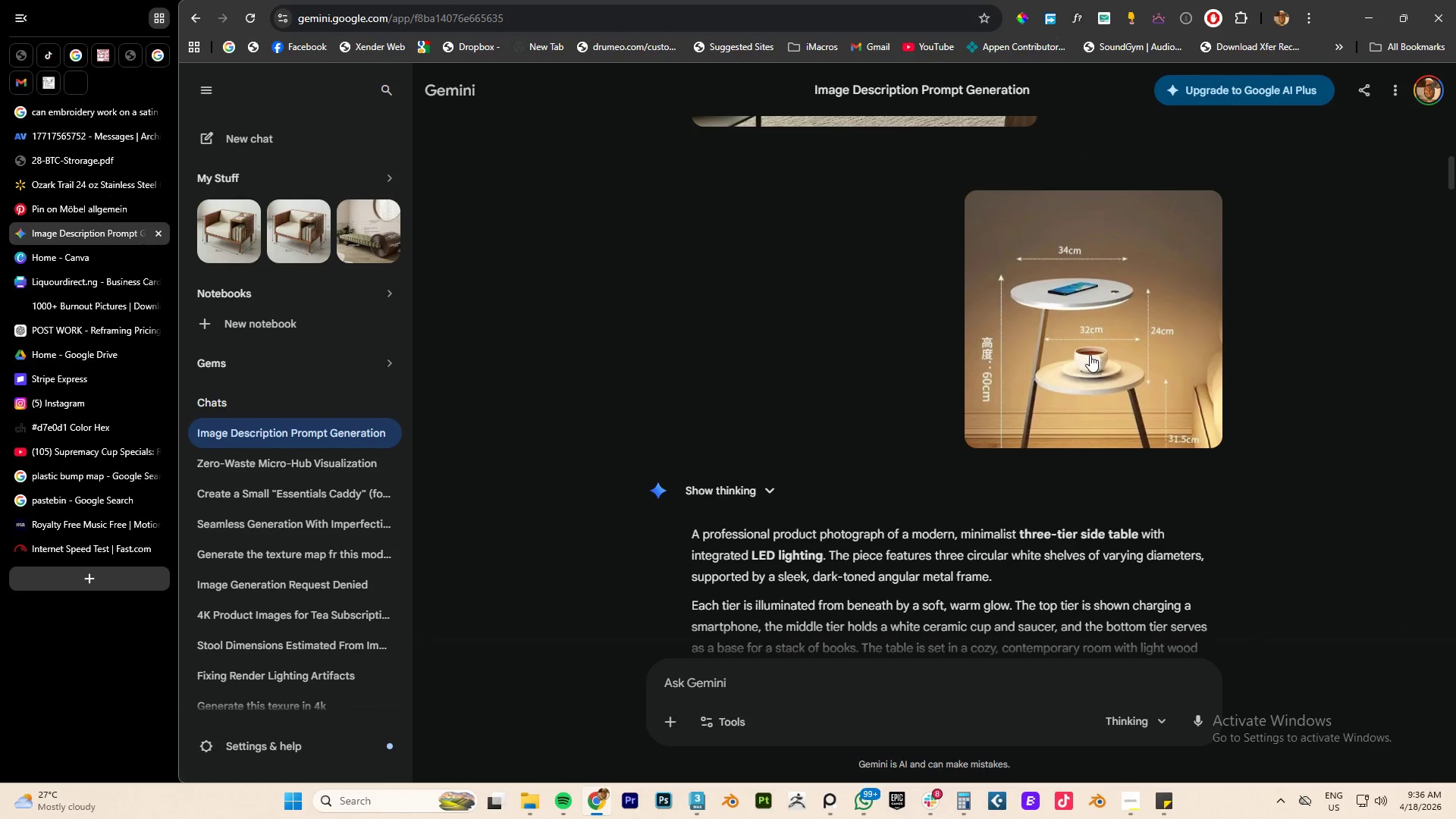 
key(Alt+AltLeft)
 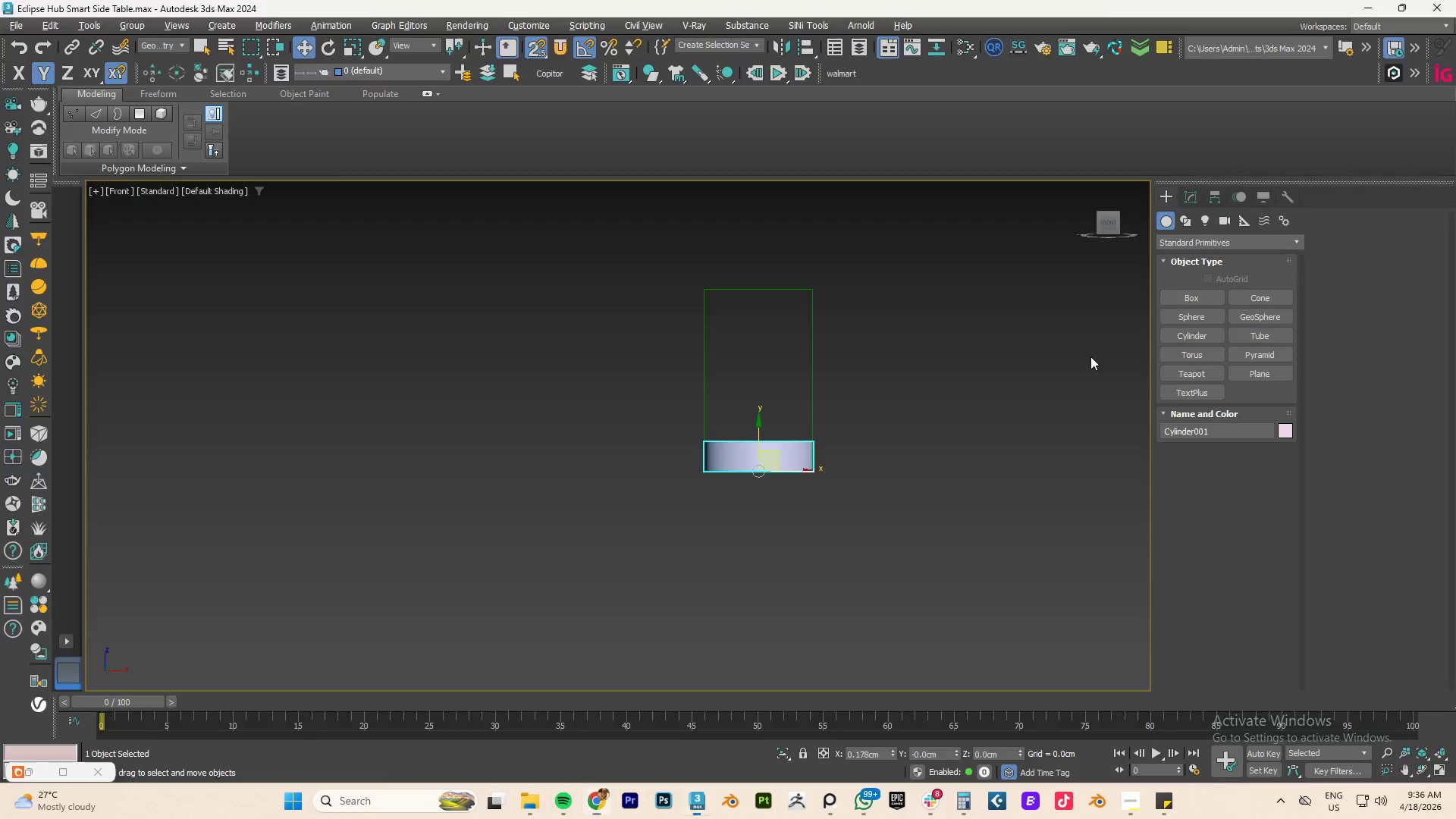 
key(Alt+Tab)
 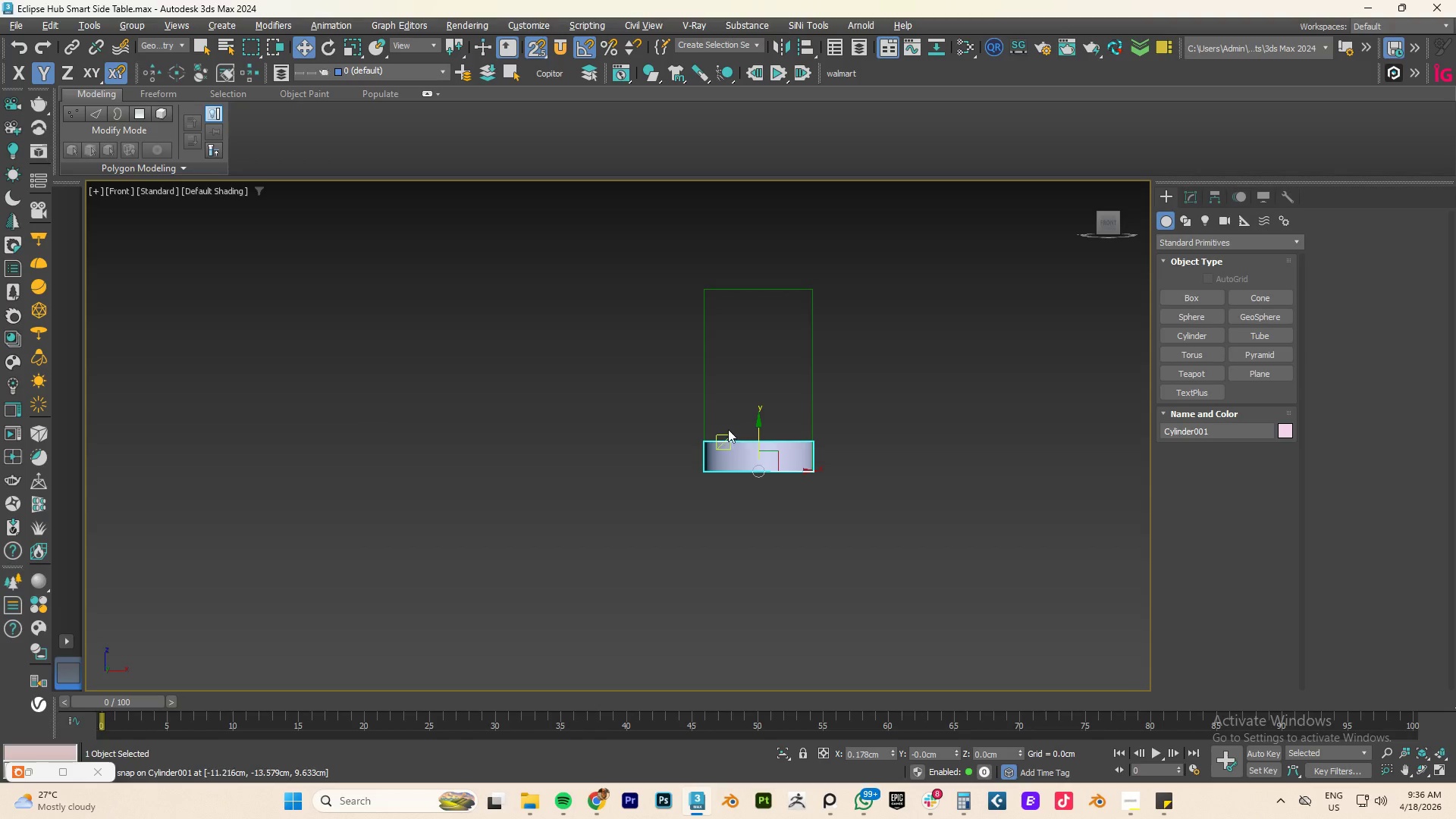 
key(Alt+AltLeft)
 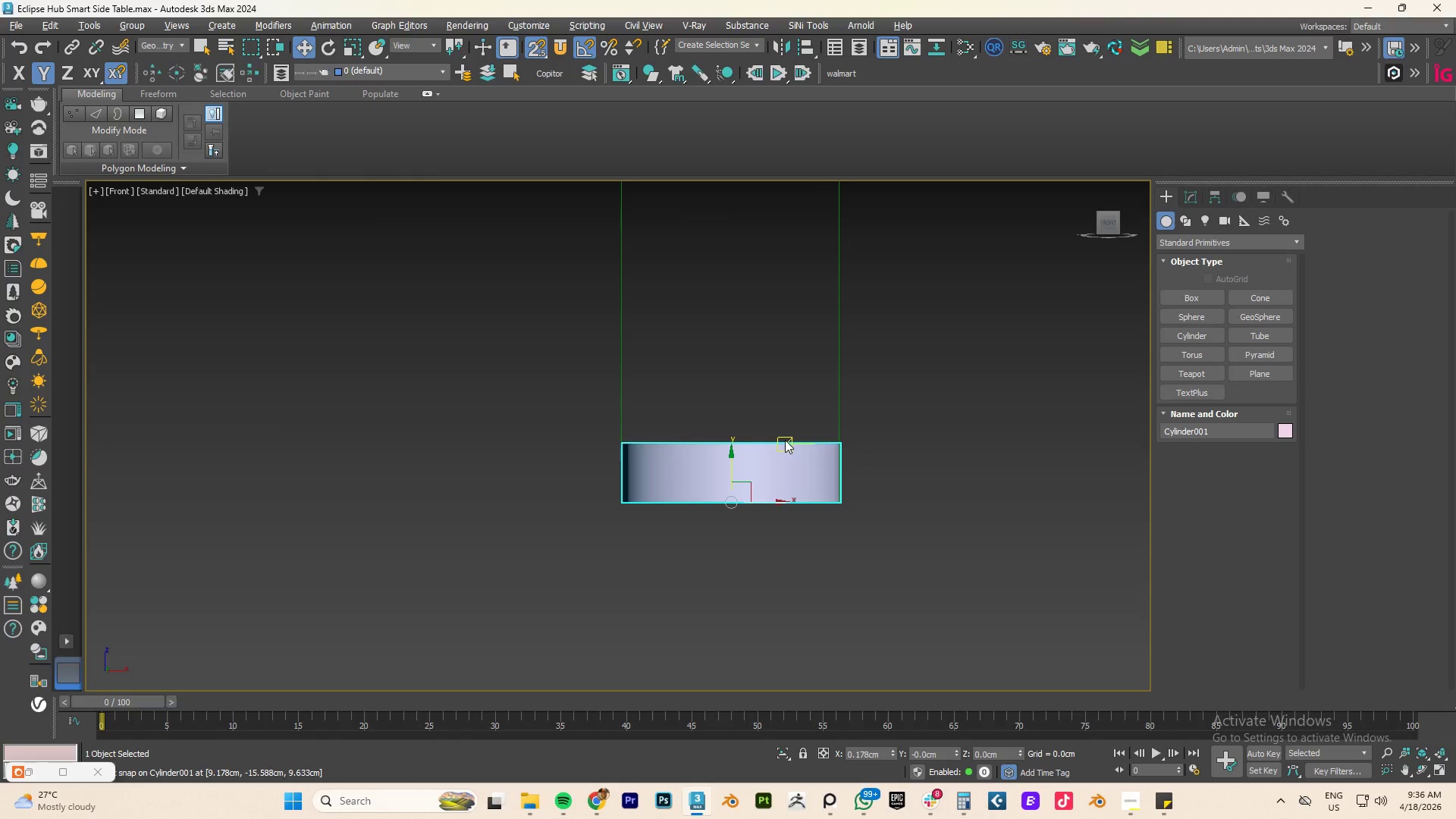 
scroll: coordinate [786, 440], scroll_direction: up, amount: 2.0
 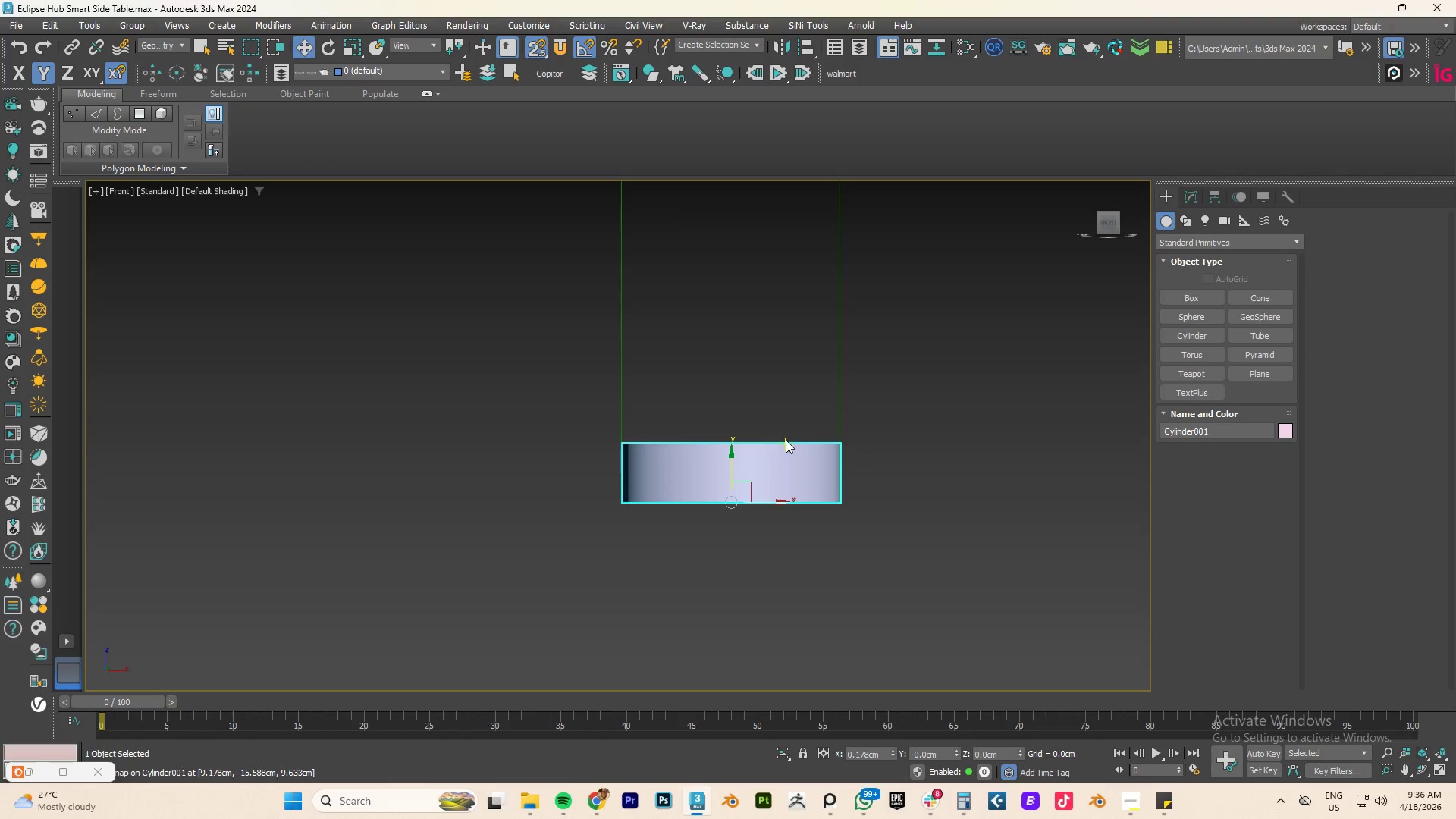 
key(Alt+Tab)
 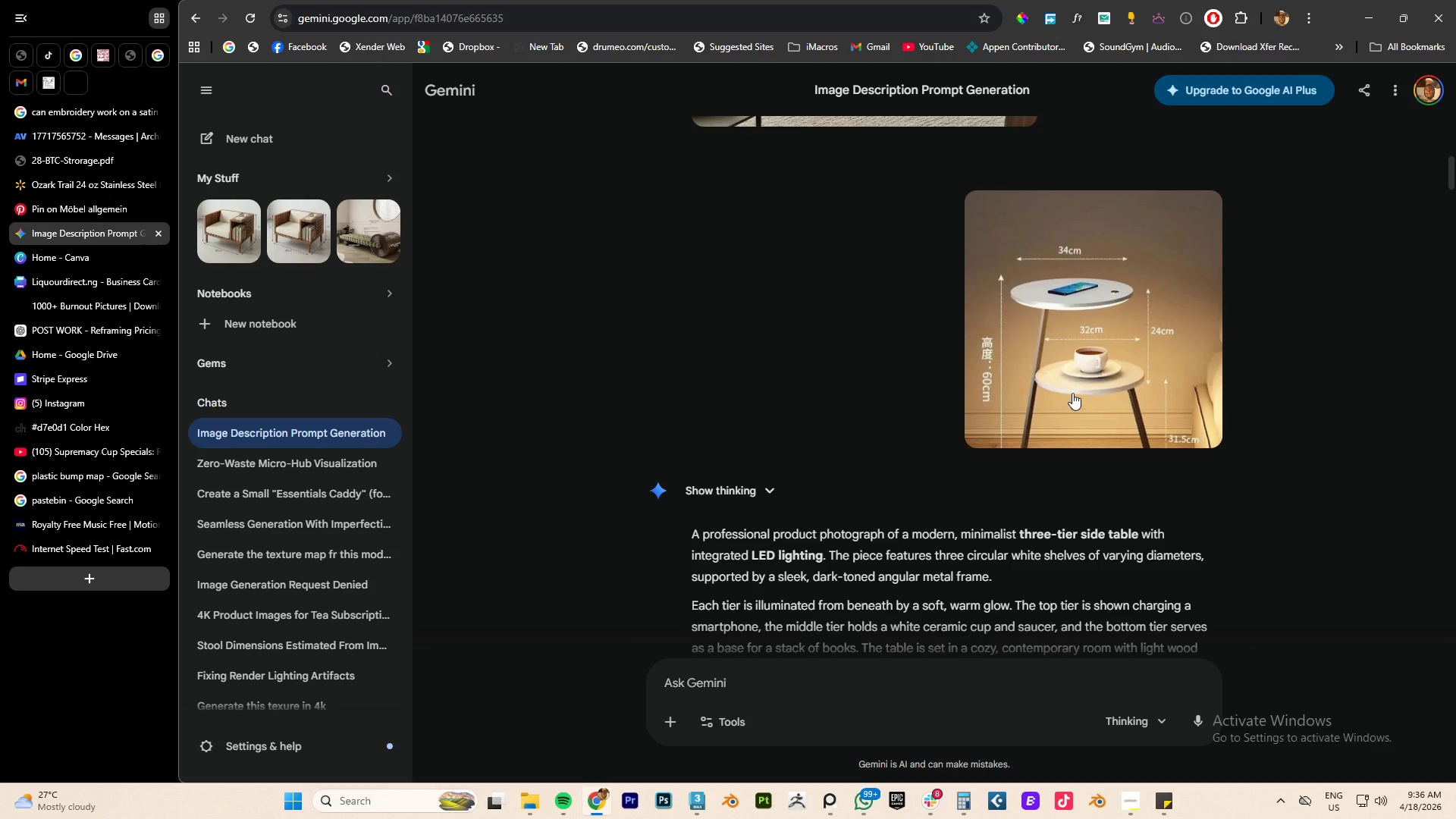 
key(Alt+AltLeft)
 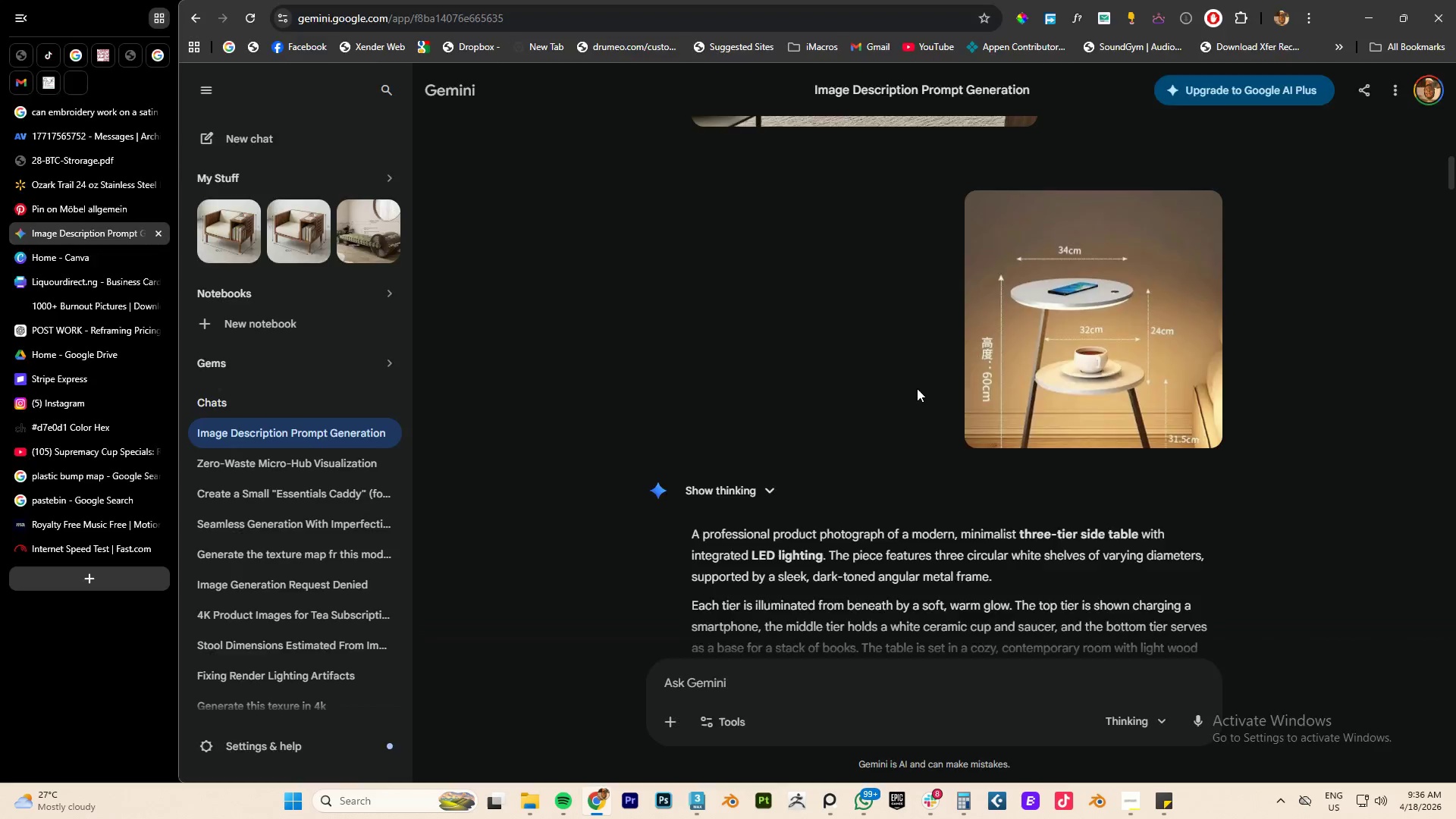 
key(Alt+Tab)
 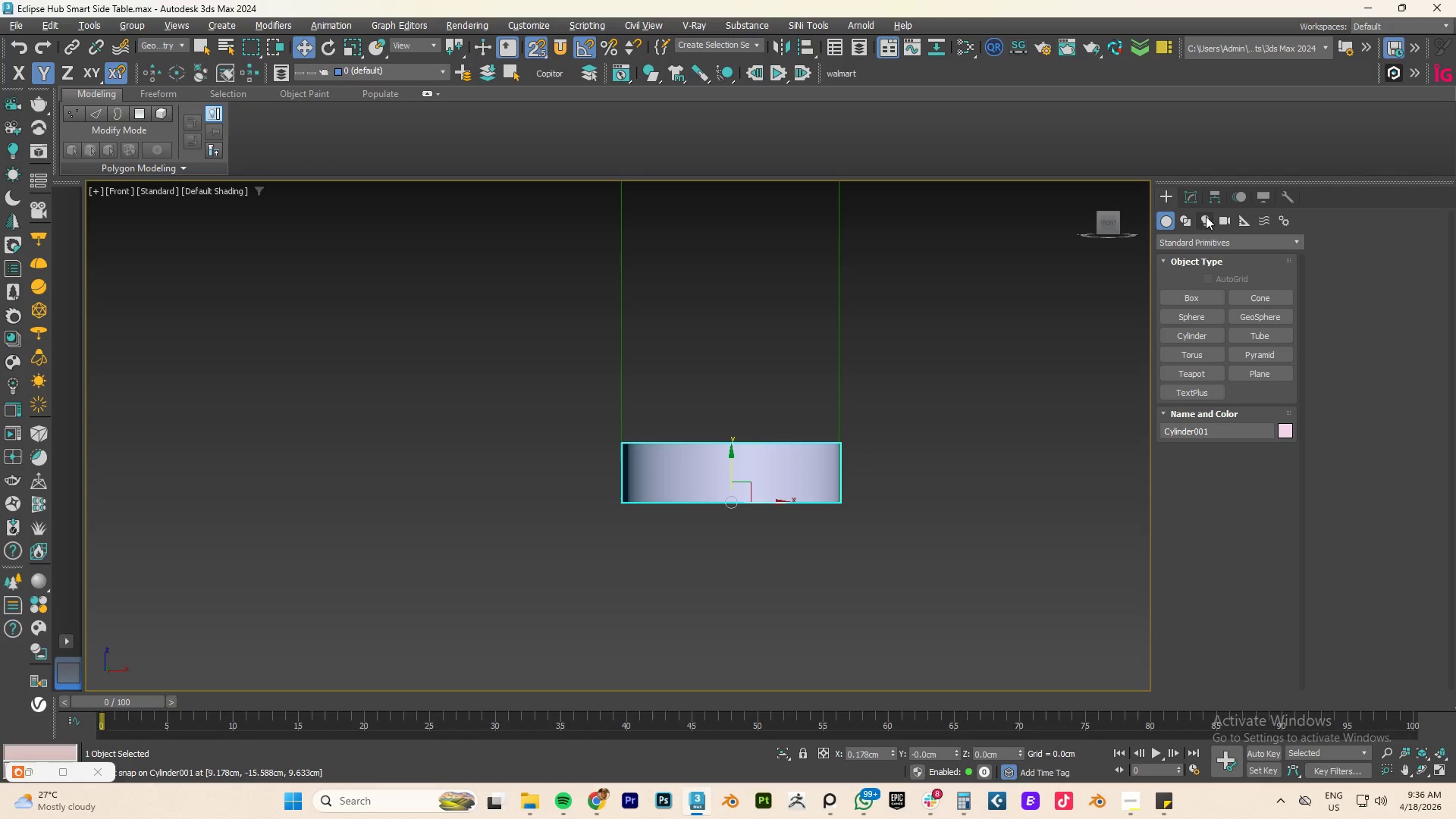 
left_click([1191, 199])
 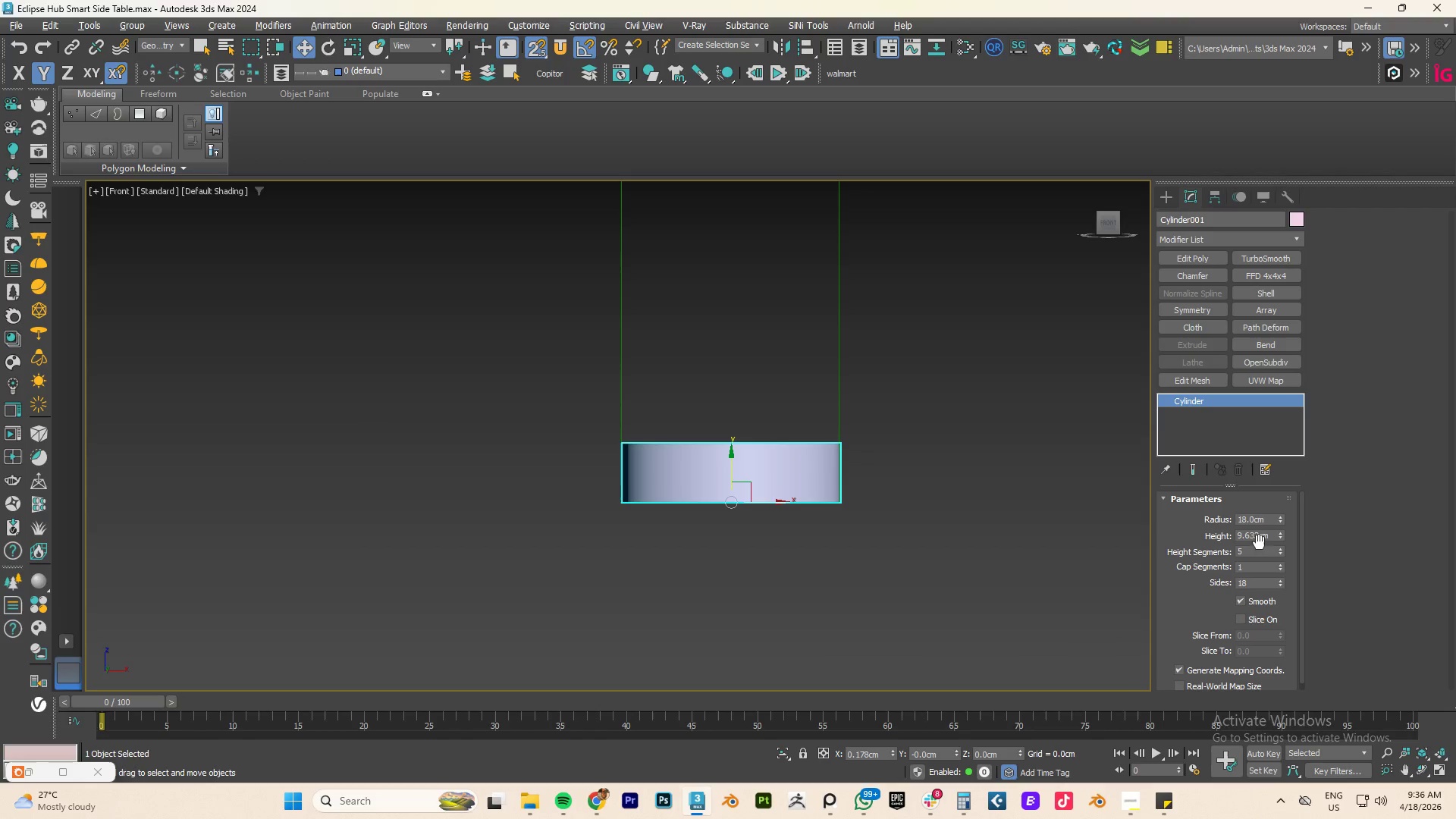 
double_click([1259, 541])
 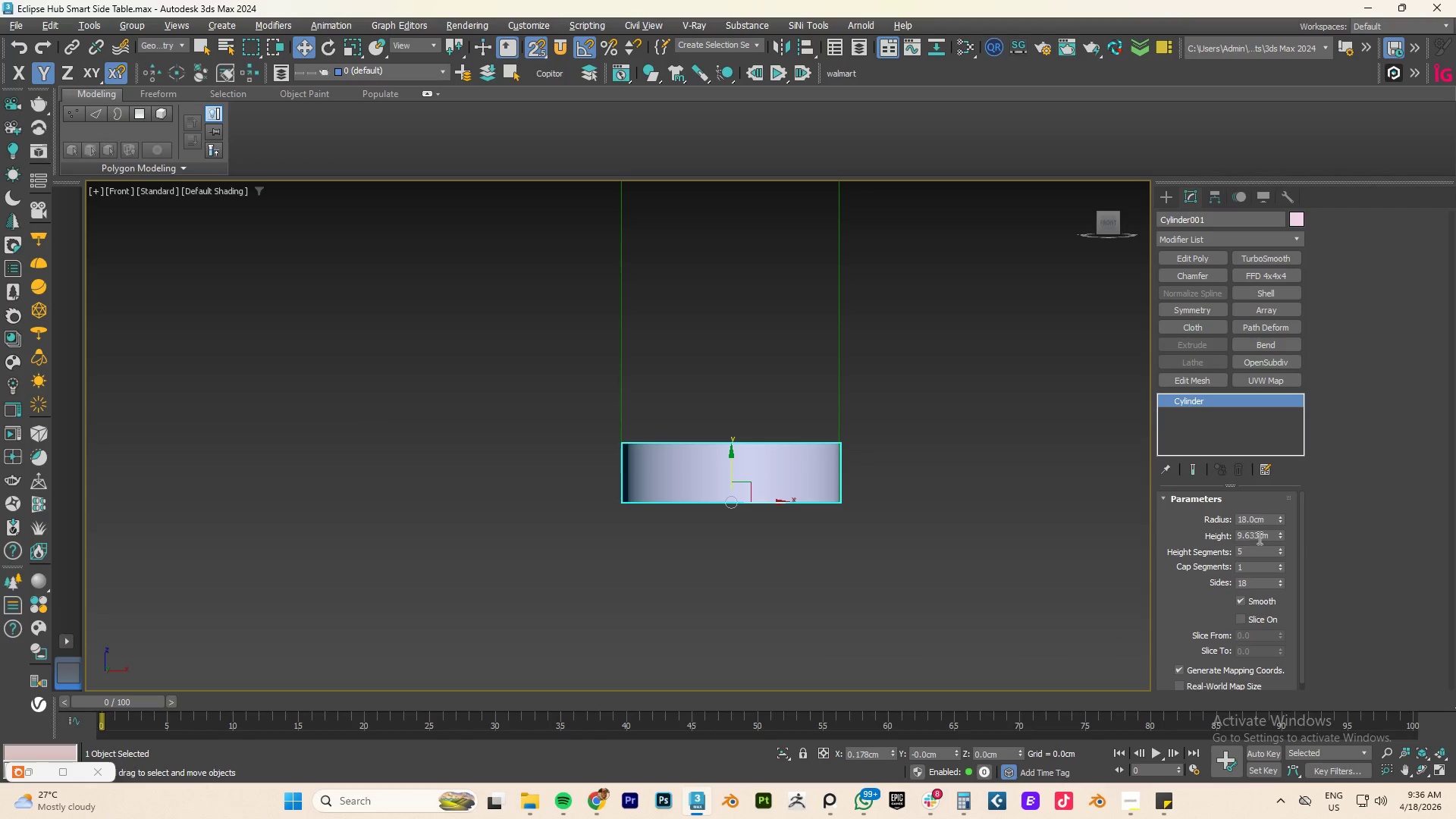 
triple_click([1254, 532])
 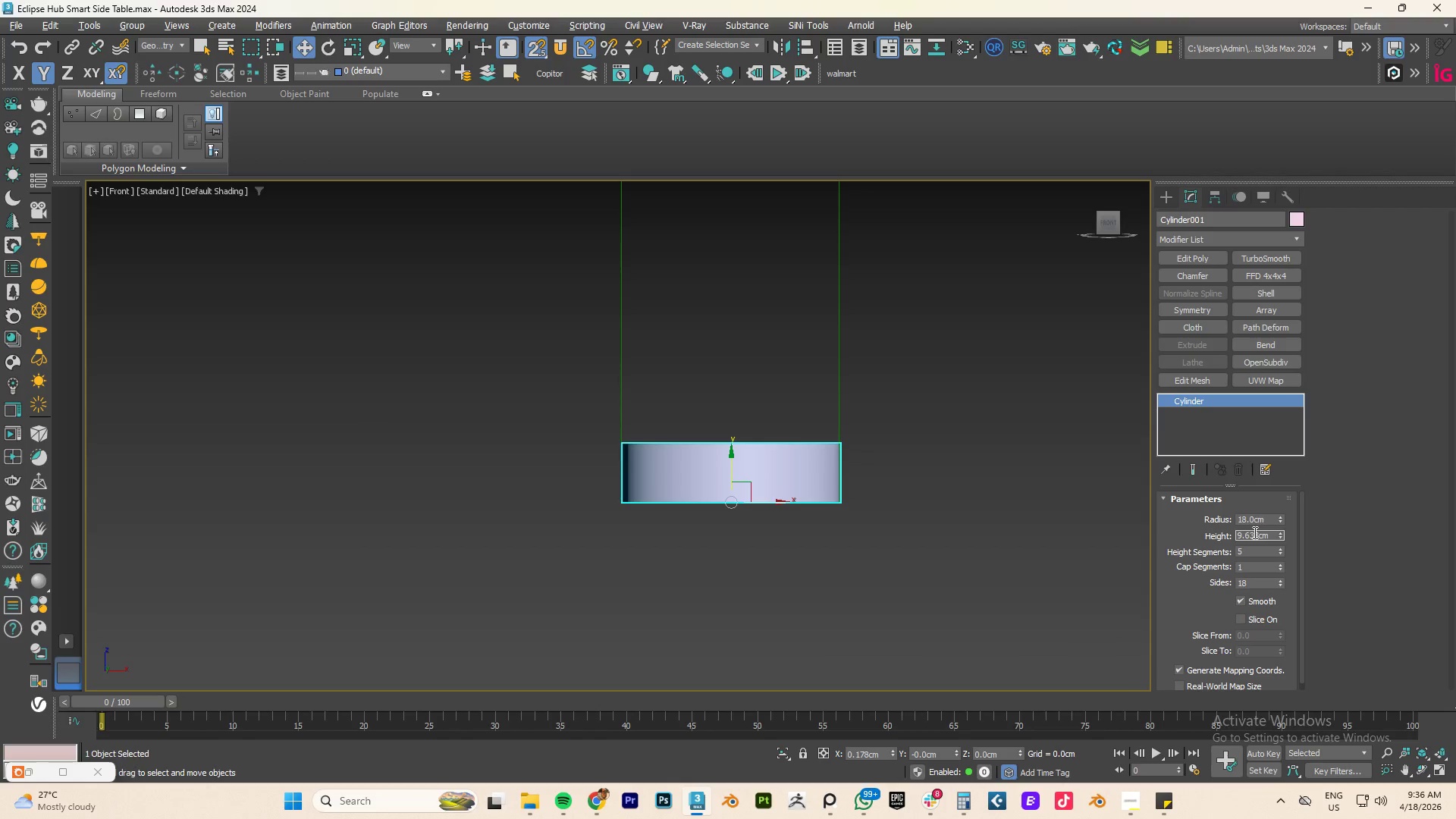 
triple_click([1254, 532])
 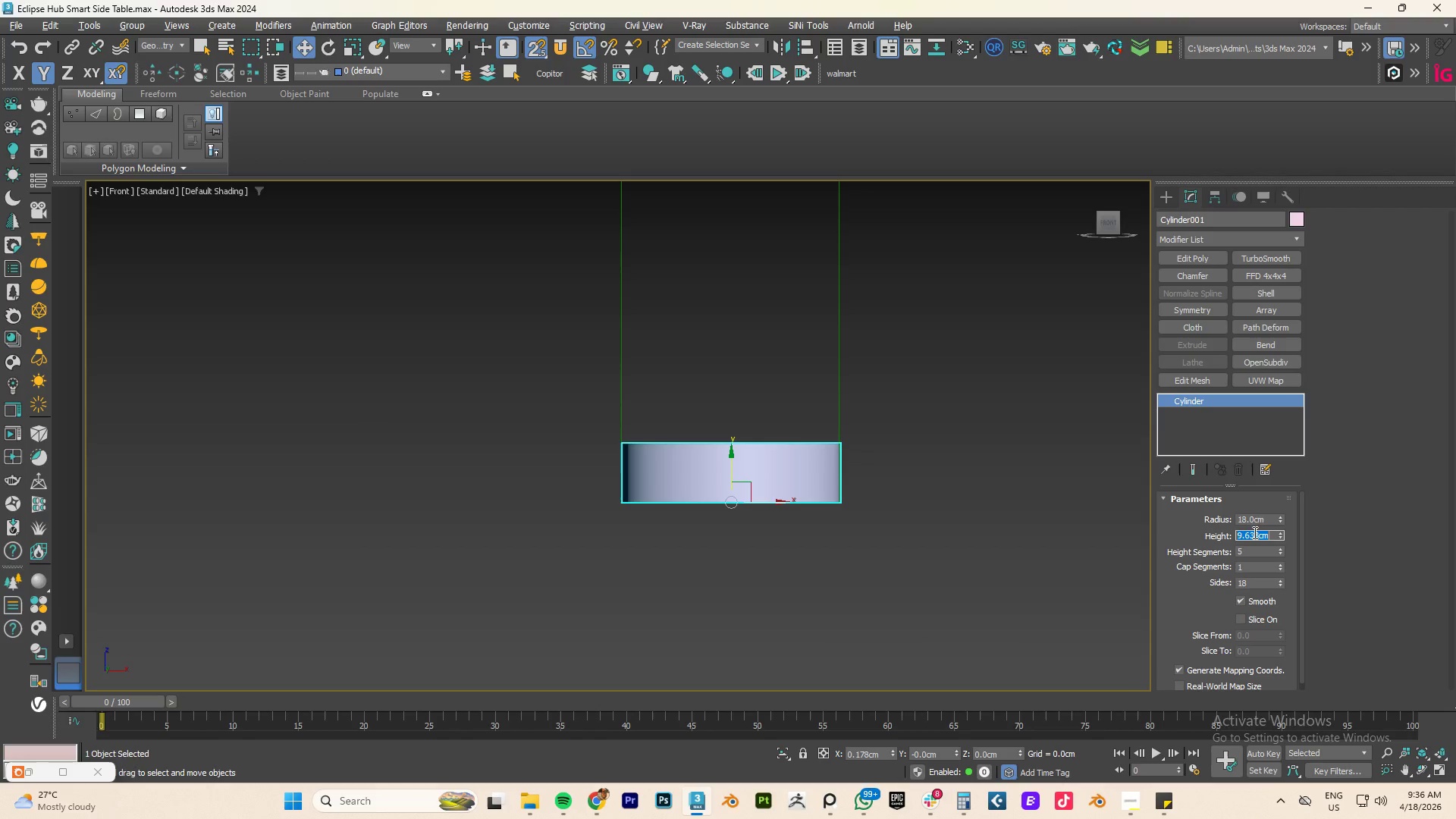 
key(Numpad1)
 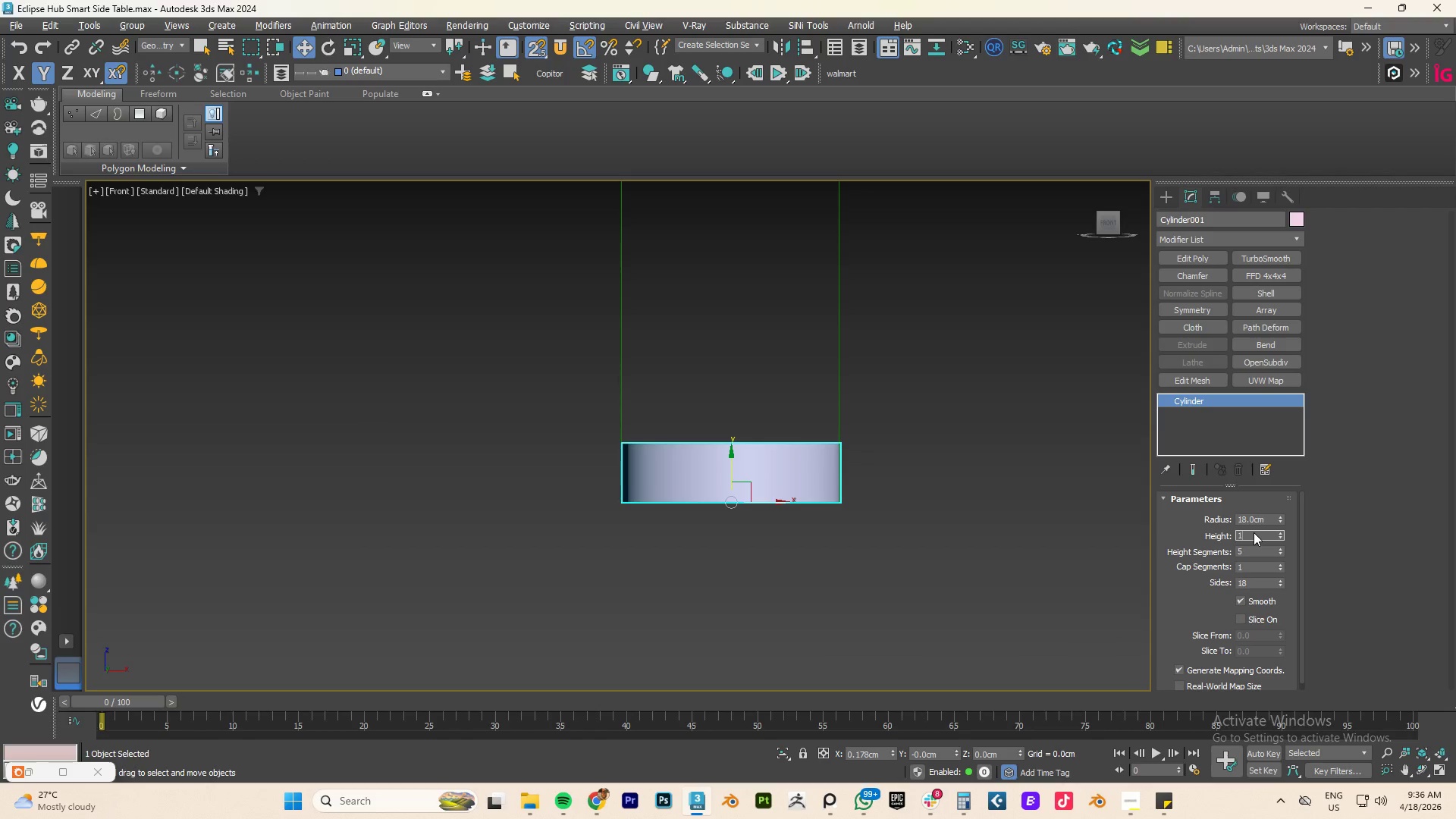 
key(NumpadDecimal)
 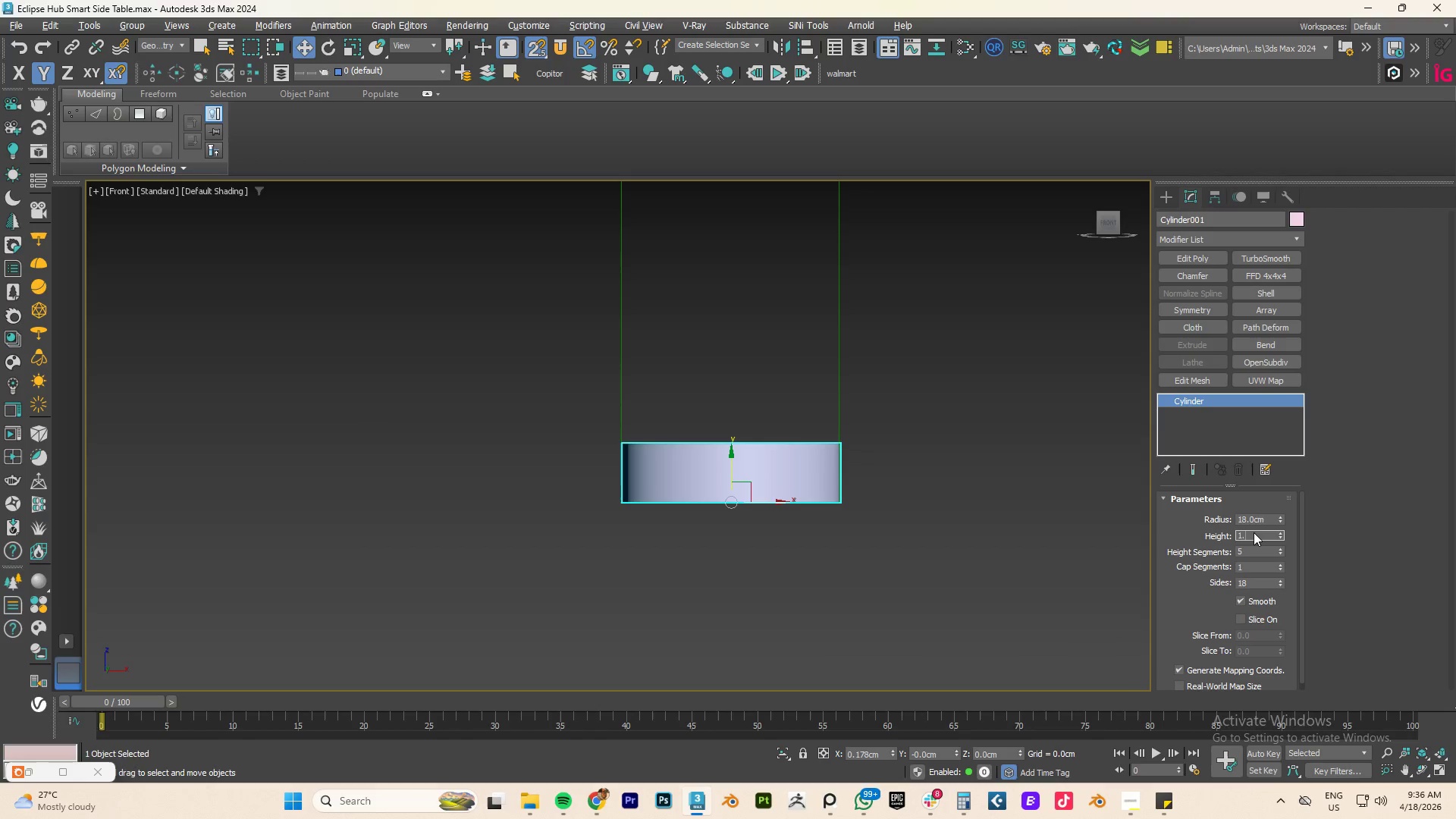 
key(Numpad5)
 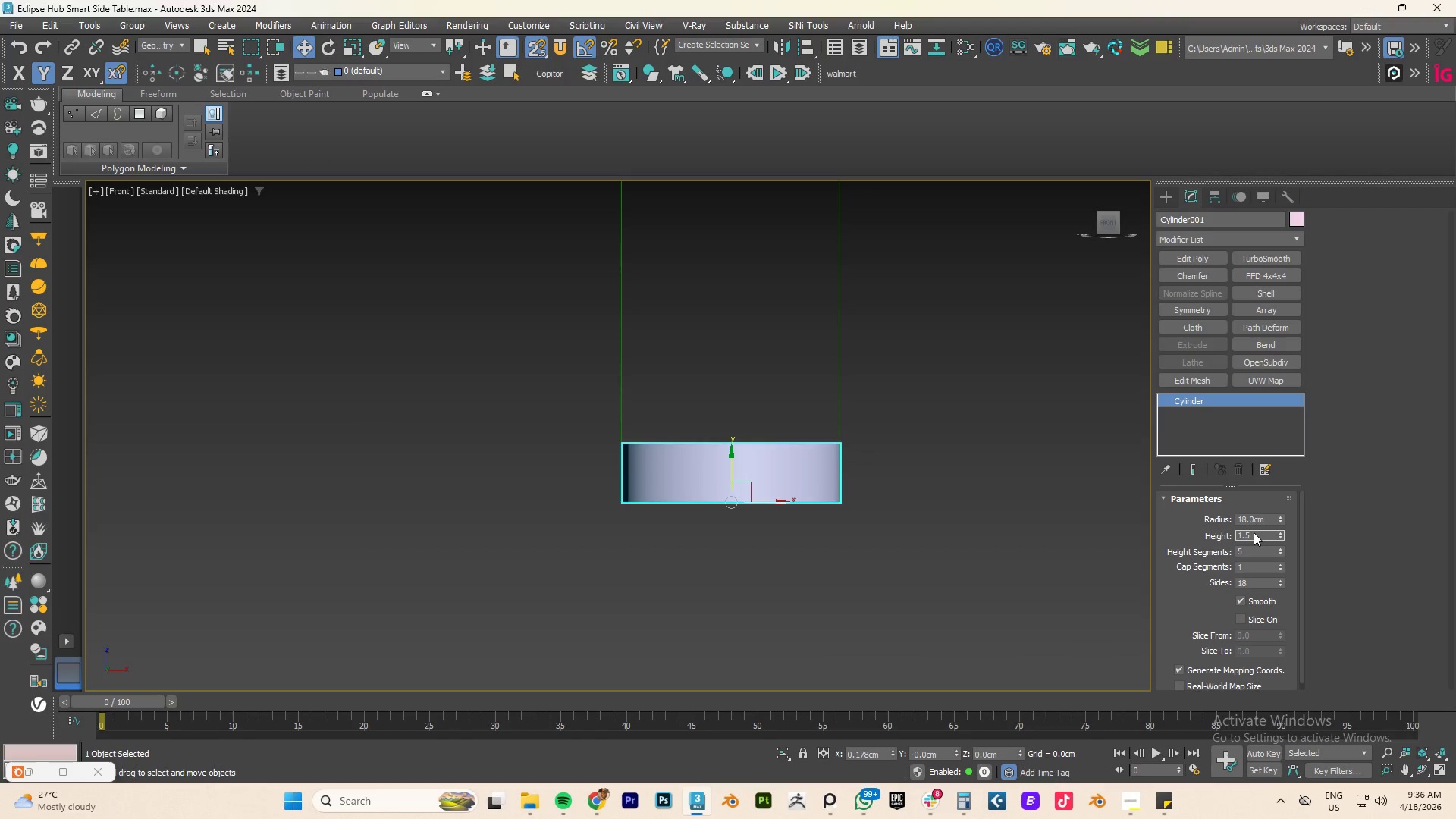 
key(NumpadEnter)
 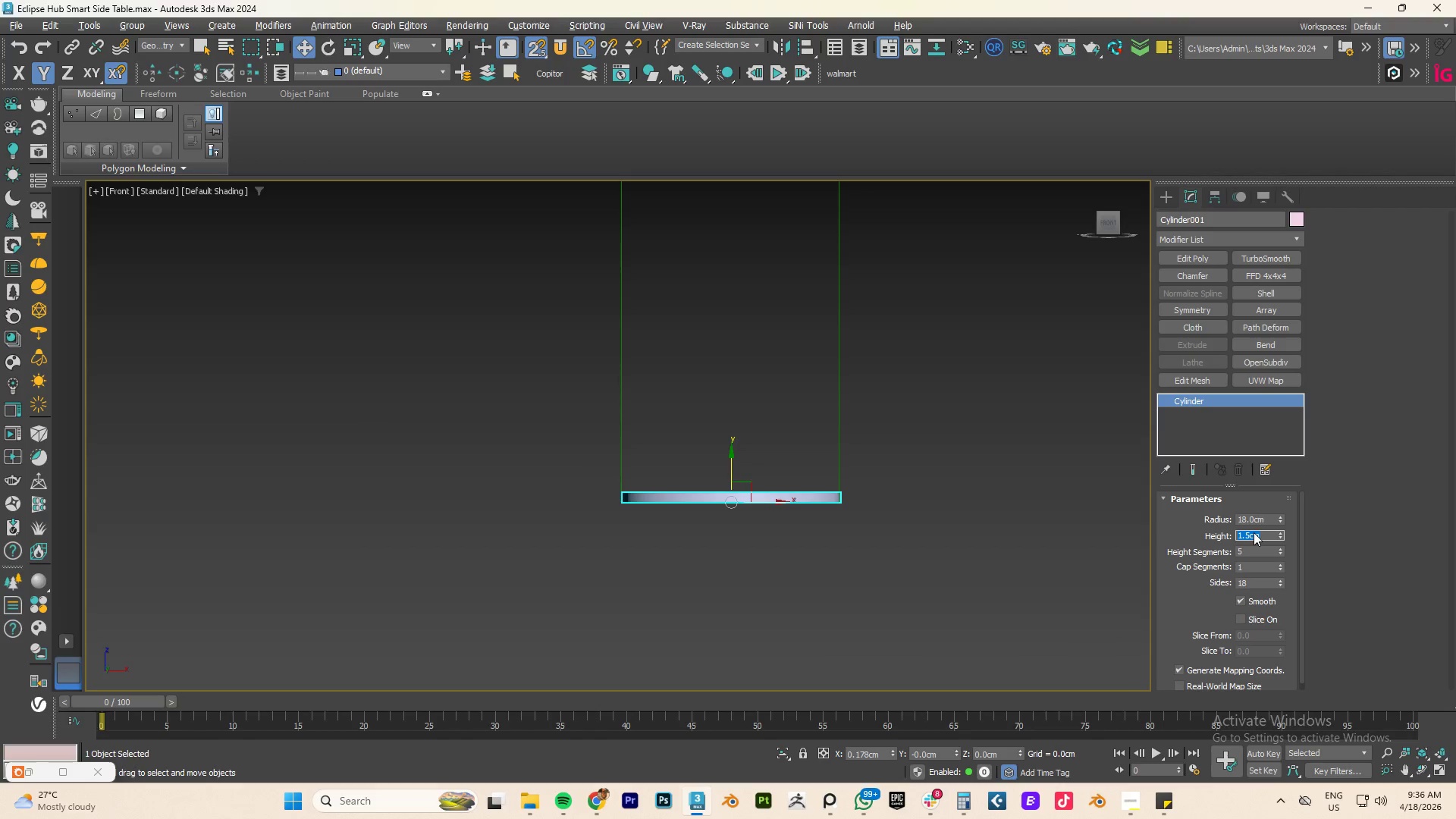 
key(Alt+AltLeft)
 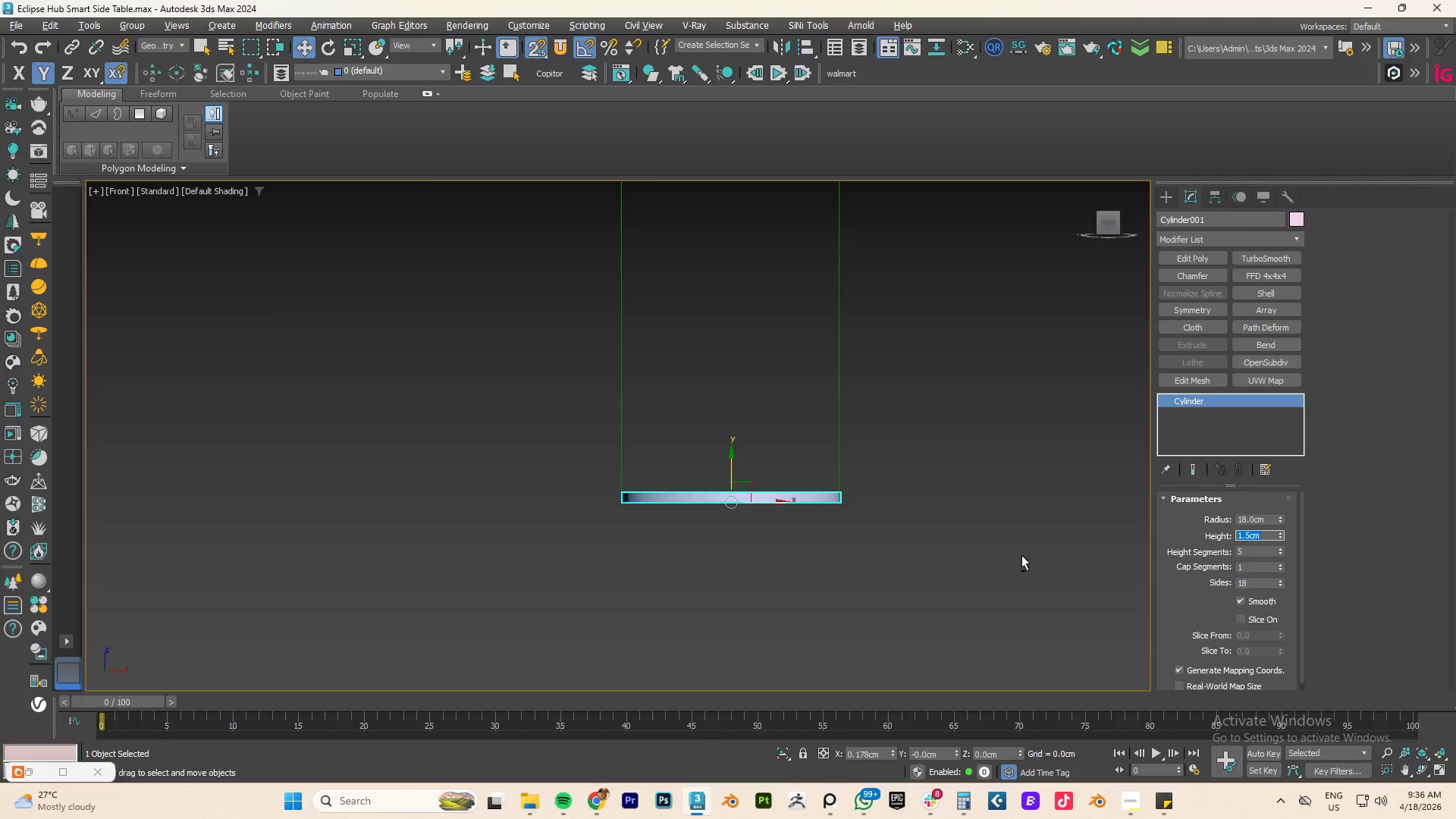 
key(Alt+Tab)
 